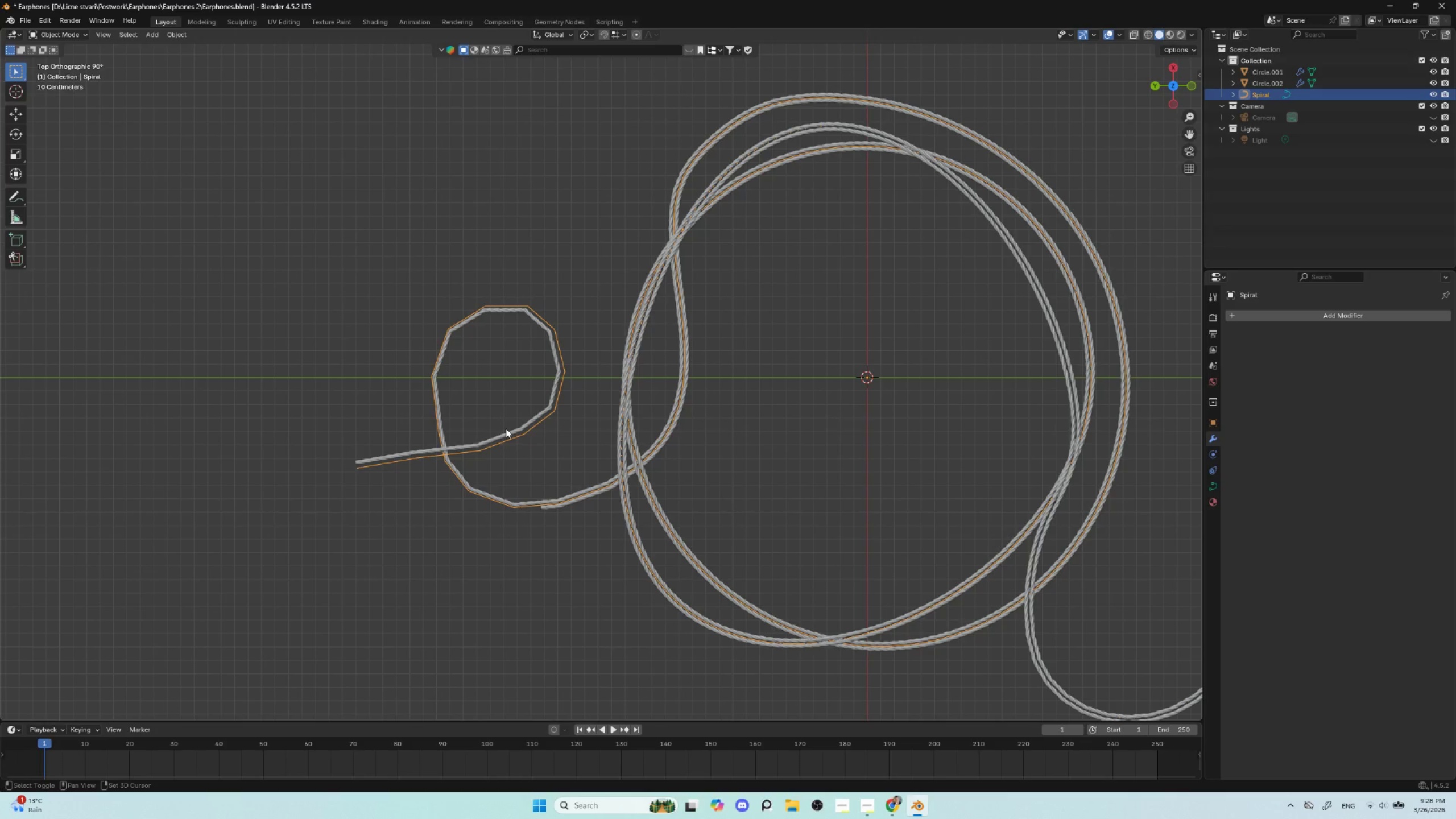 
hold_key(key=ShiftLeft, duration=1.52)
left_click([506, 428])
 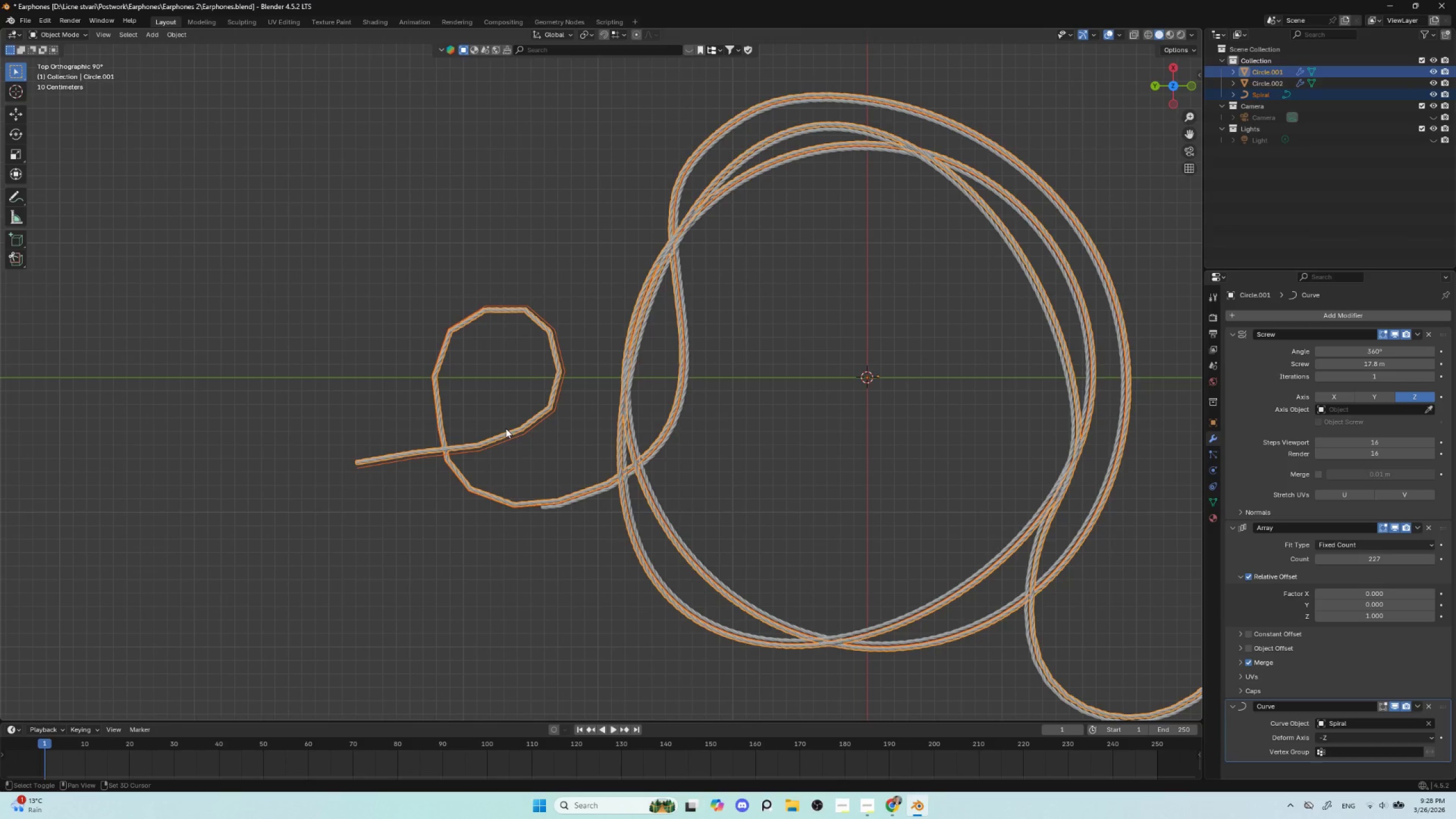 
key(Shift+ShiftLeft)
 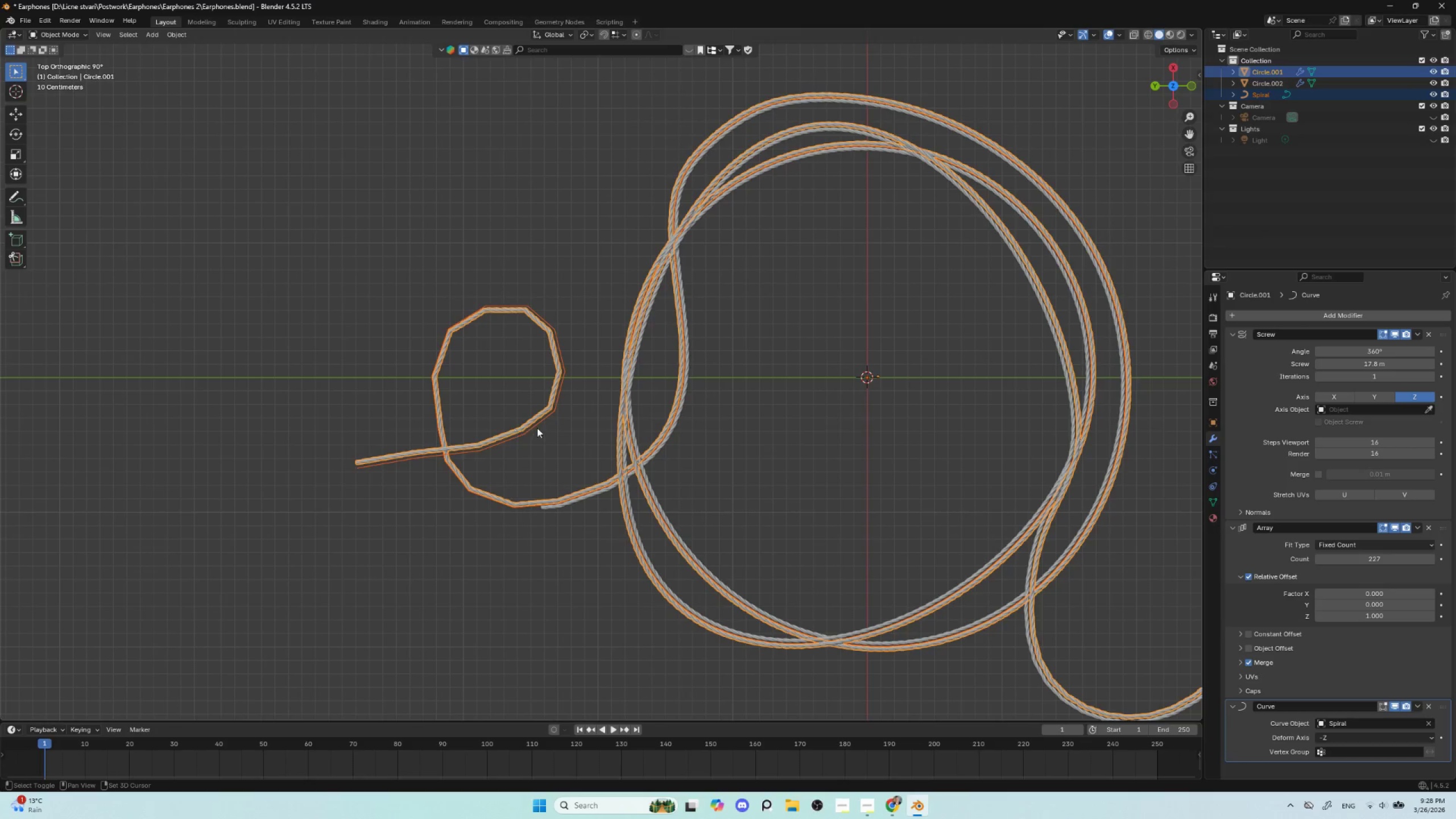 
key(Shift+ShiftLeft)
 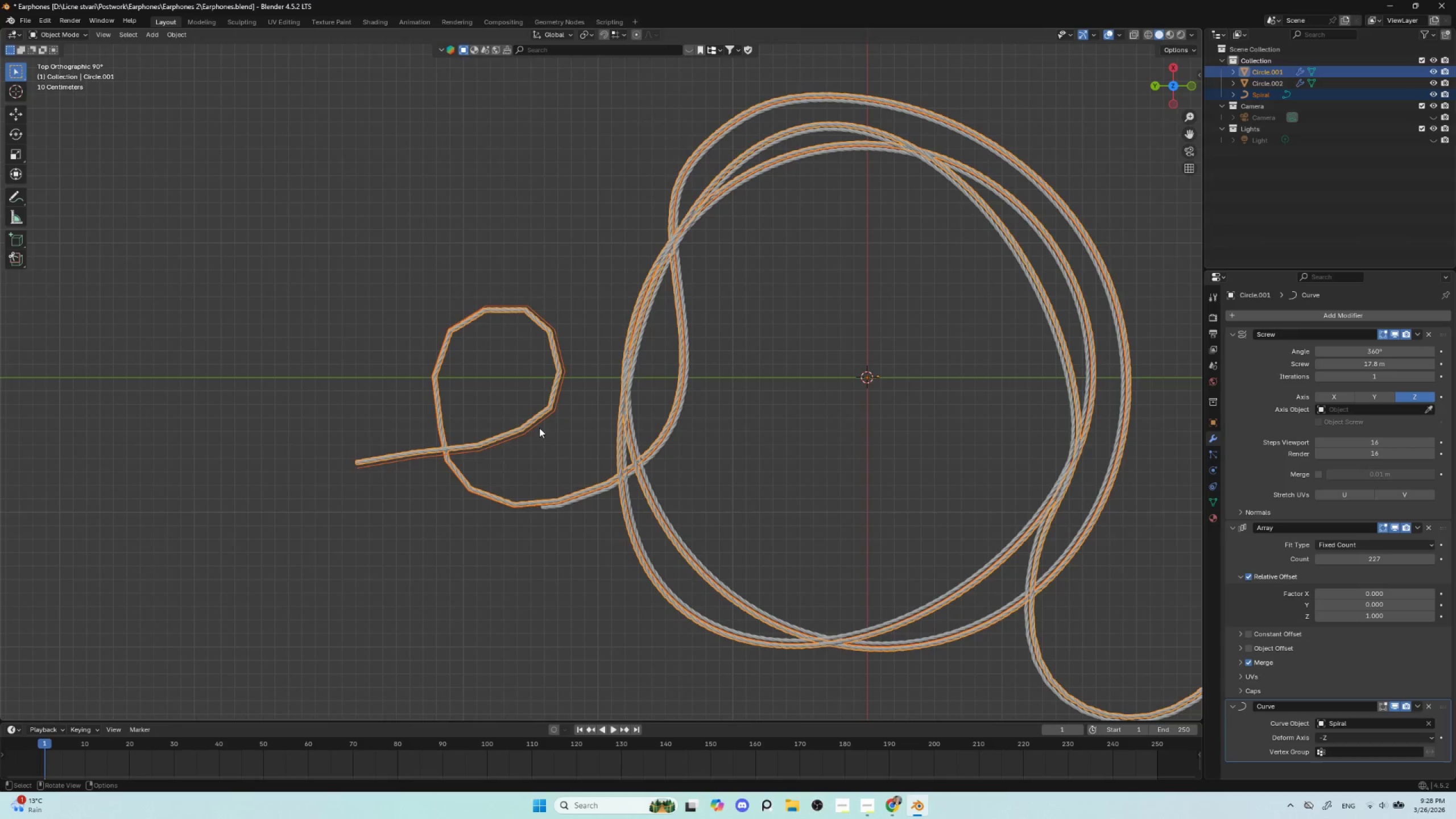 
key(Shift+ShiftLeft)
 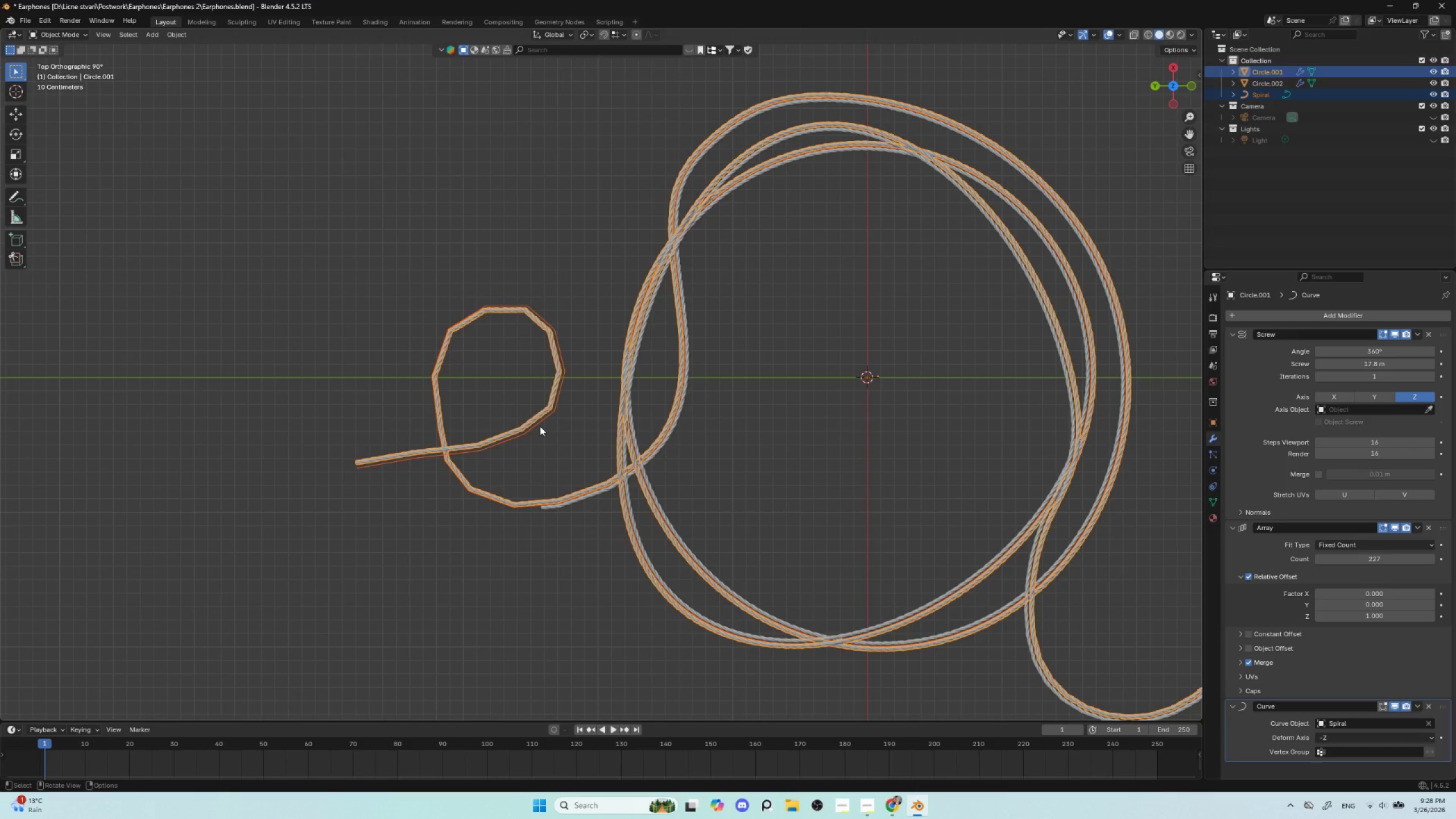 
key(M)
 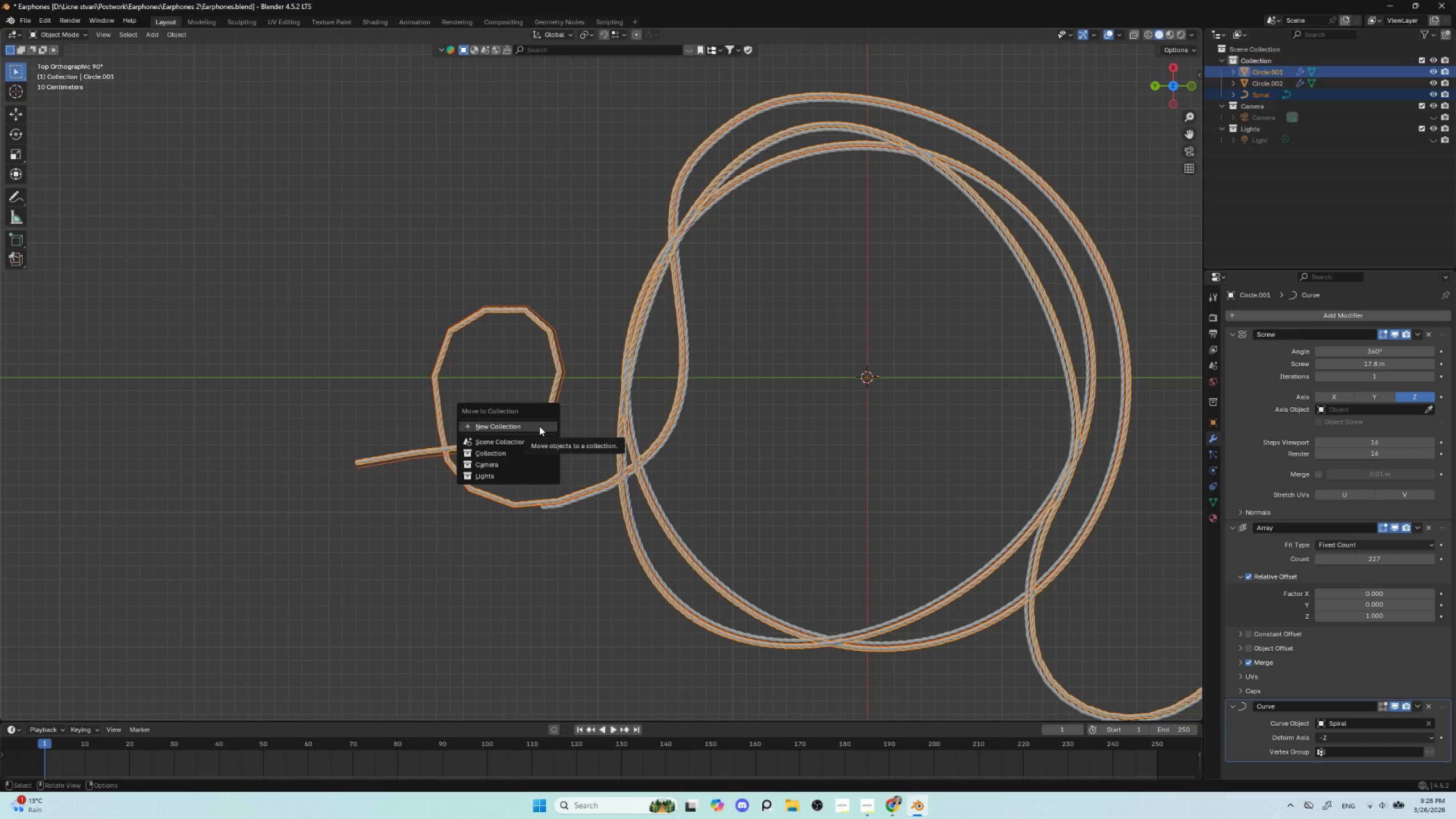 
left_click([539, 426])
 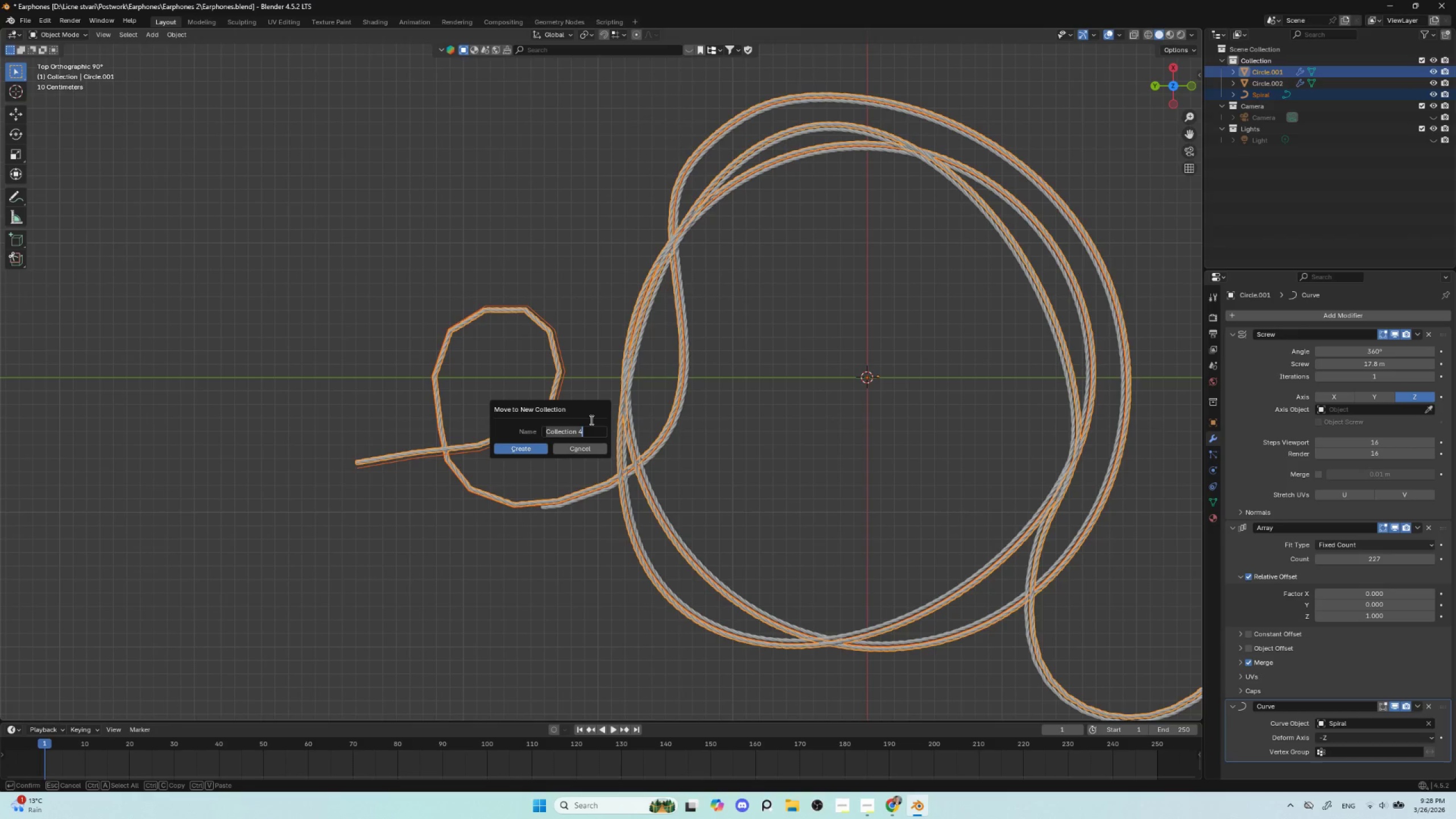 
type(Curve 1)
 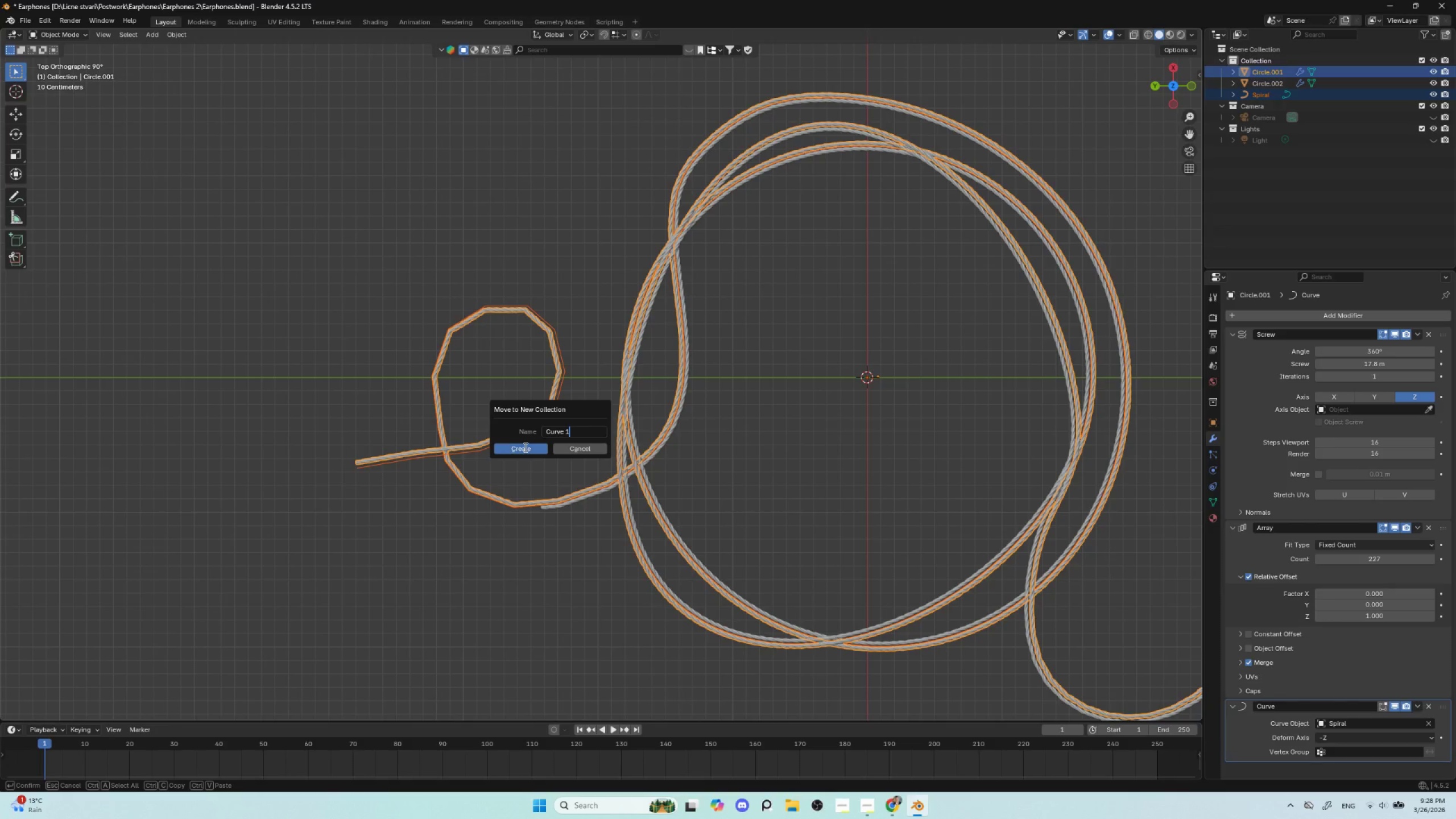 
left_click([524, 447])
 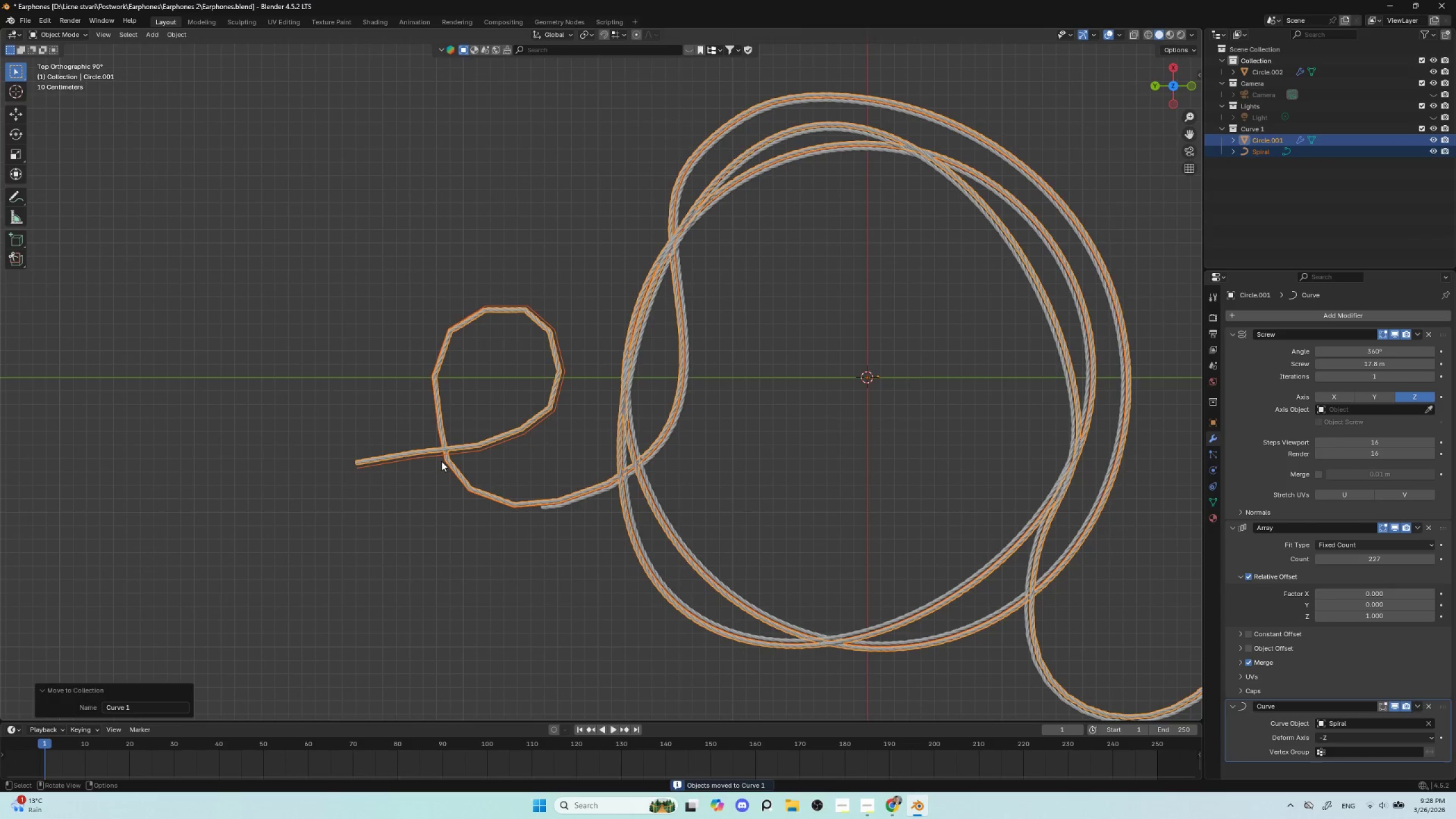 
scroll: coordinate [472, 548], scroll_direction: up, amount: 4.0
 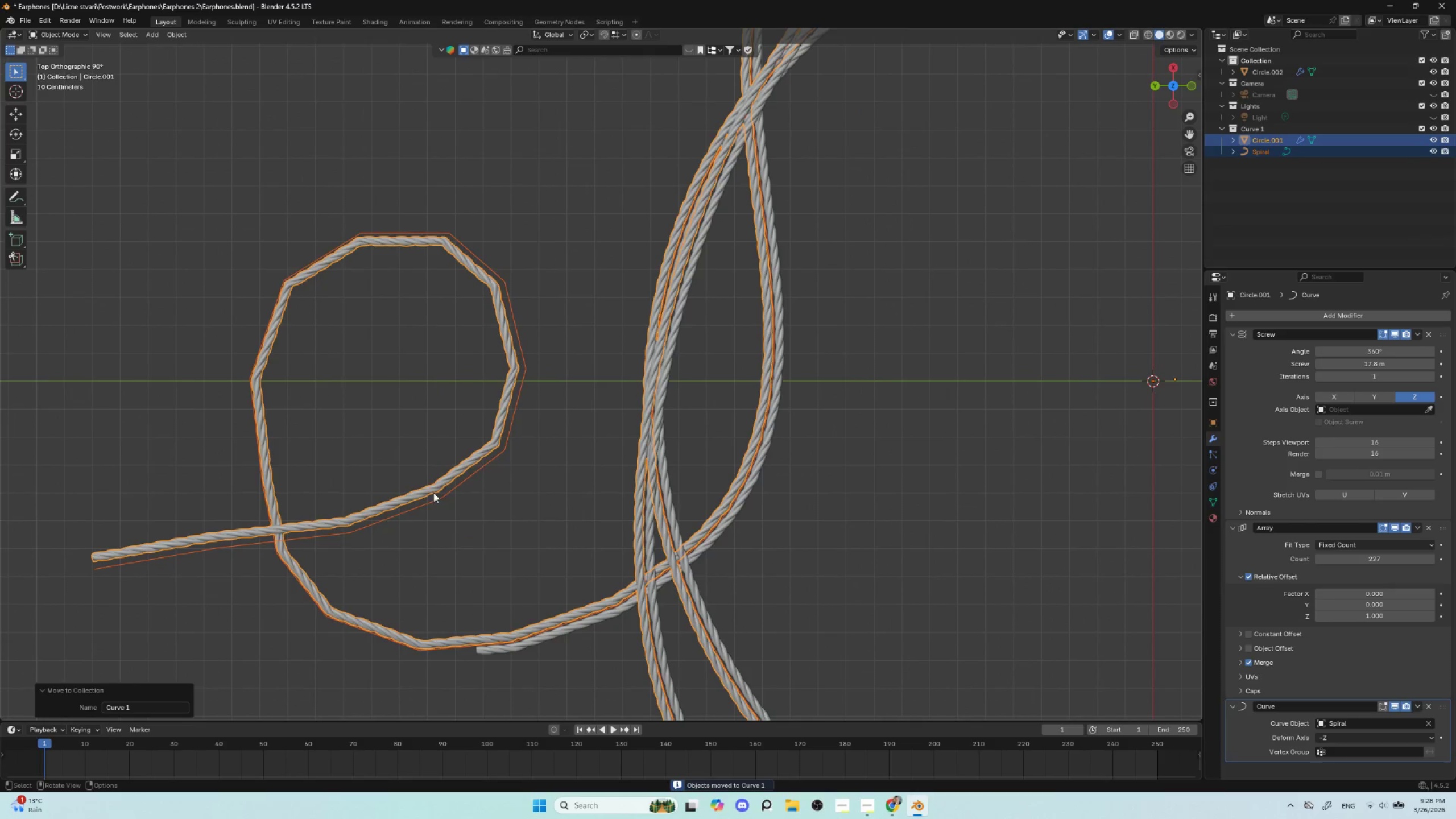 
left_click([433, 488])
 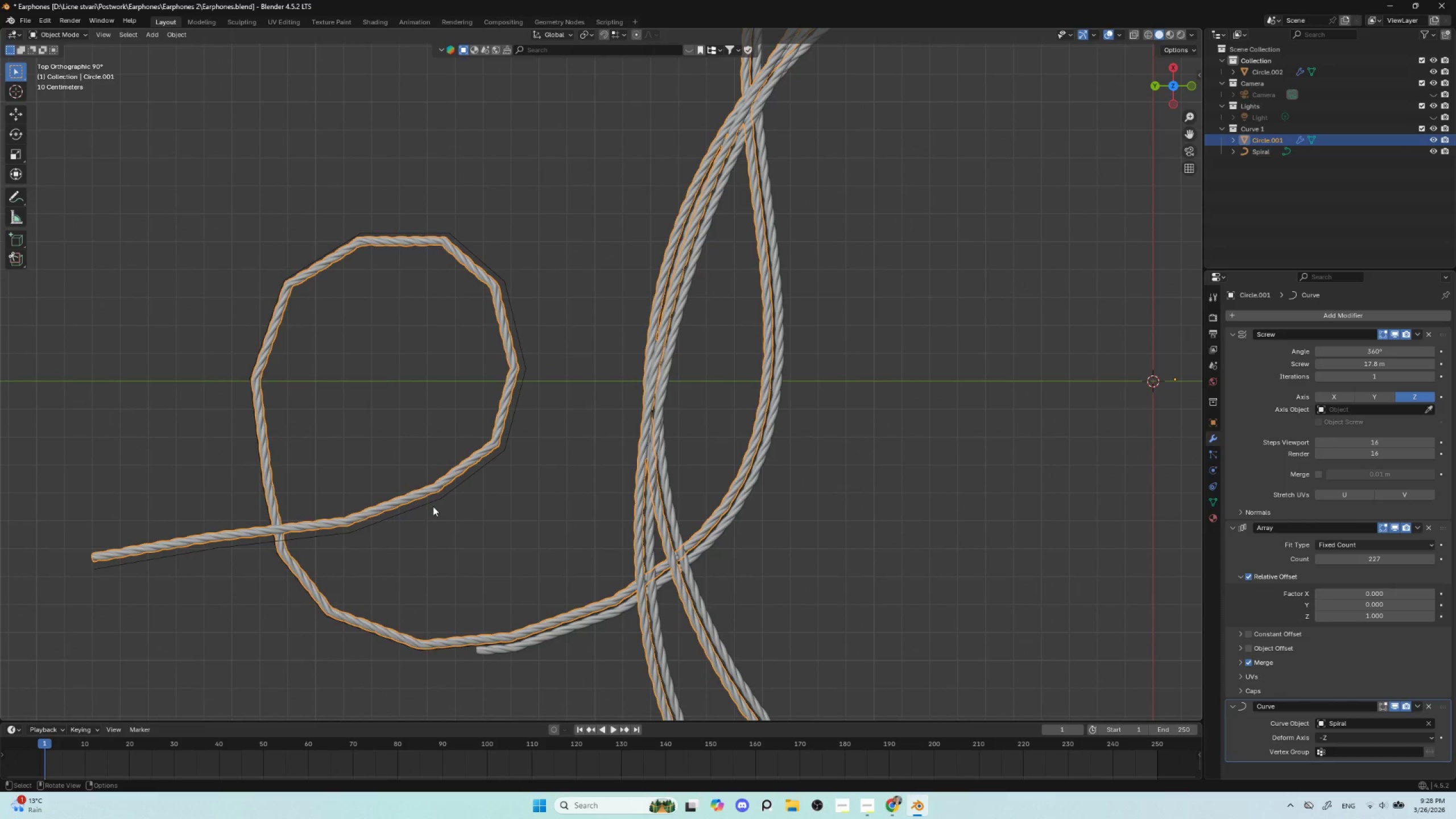 
left_click([433, 500])
 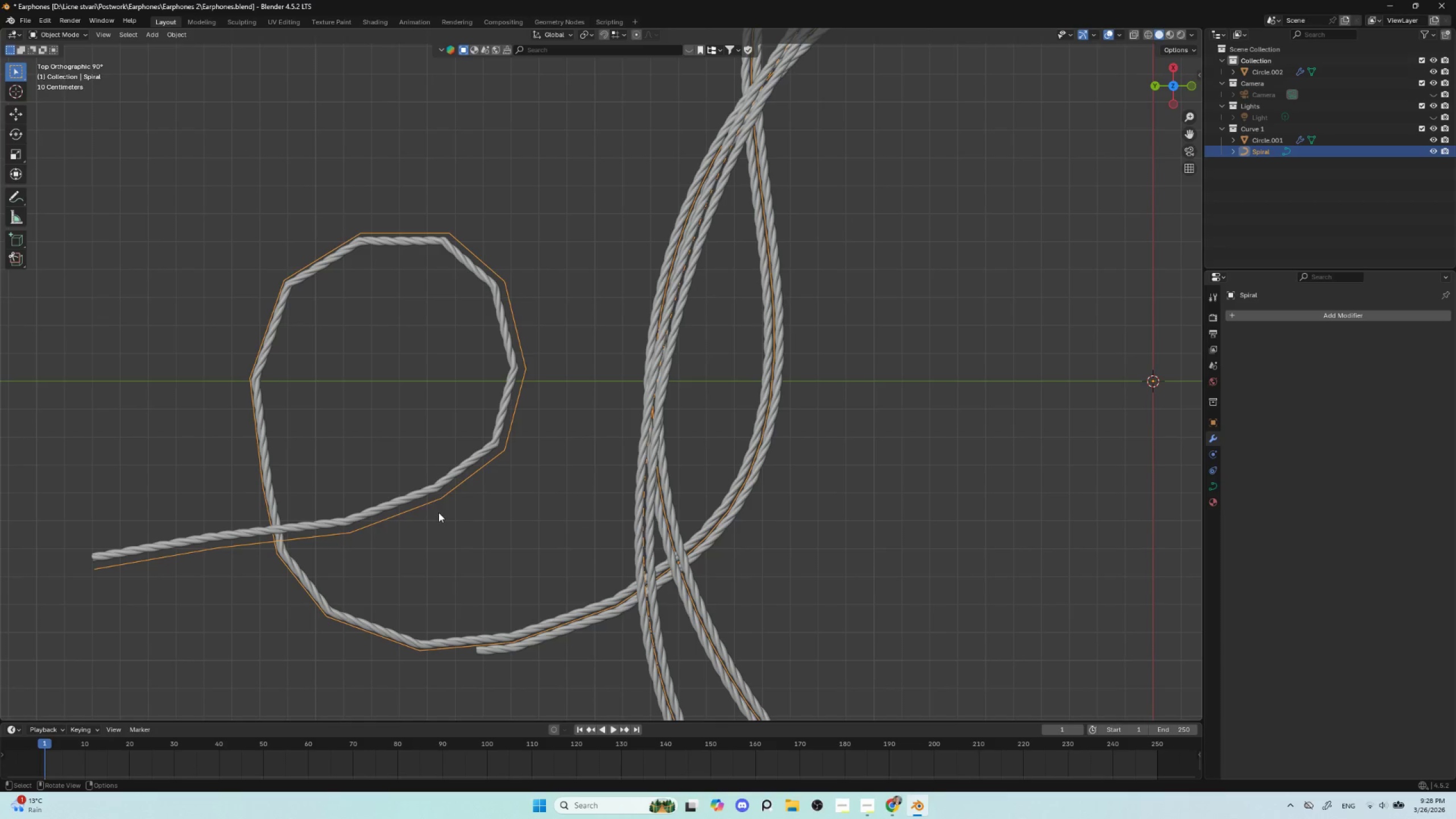 
wait(5.14)
 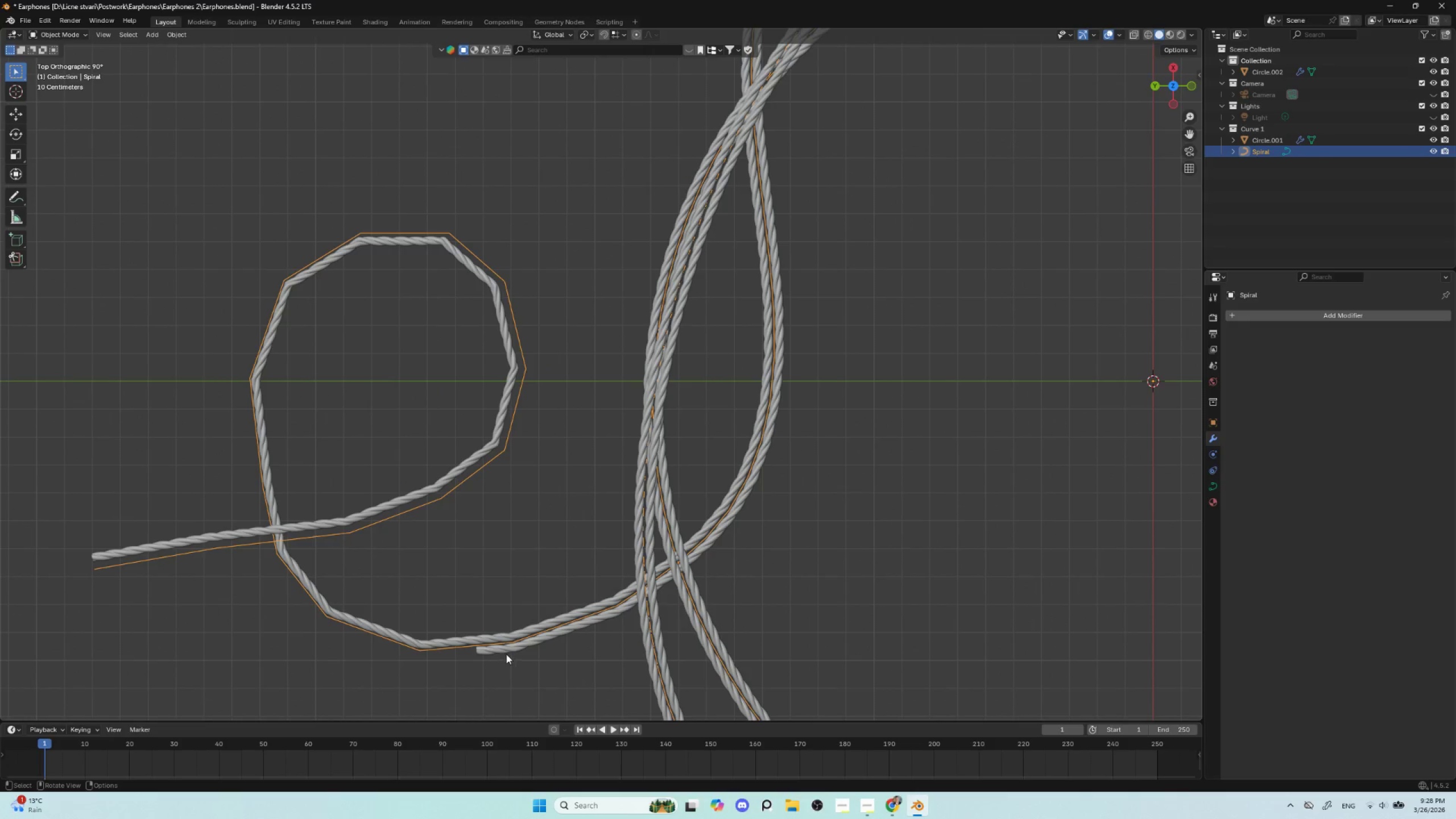 
left_click([573, 630])
 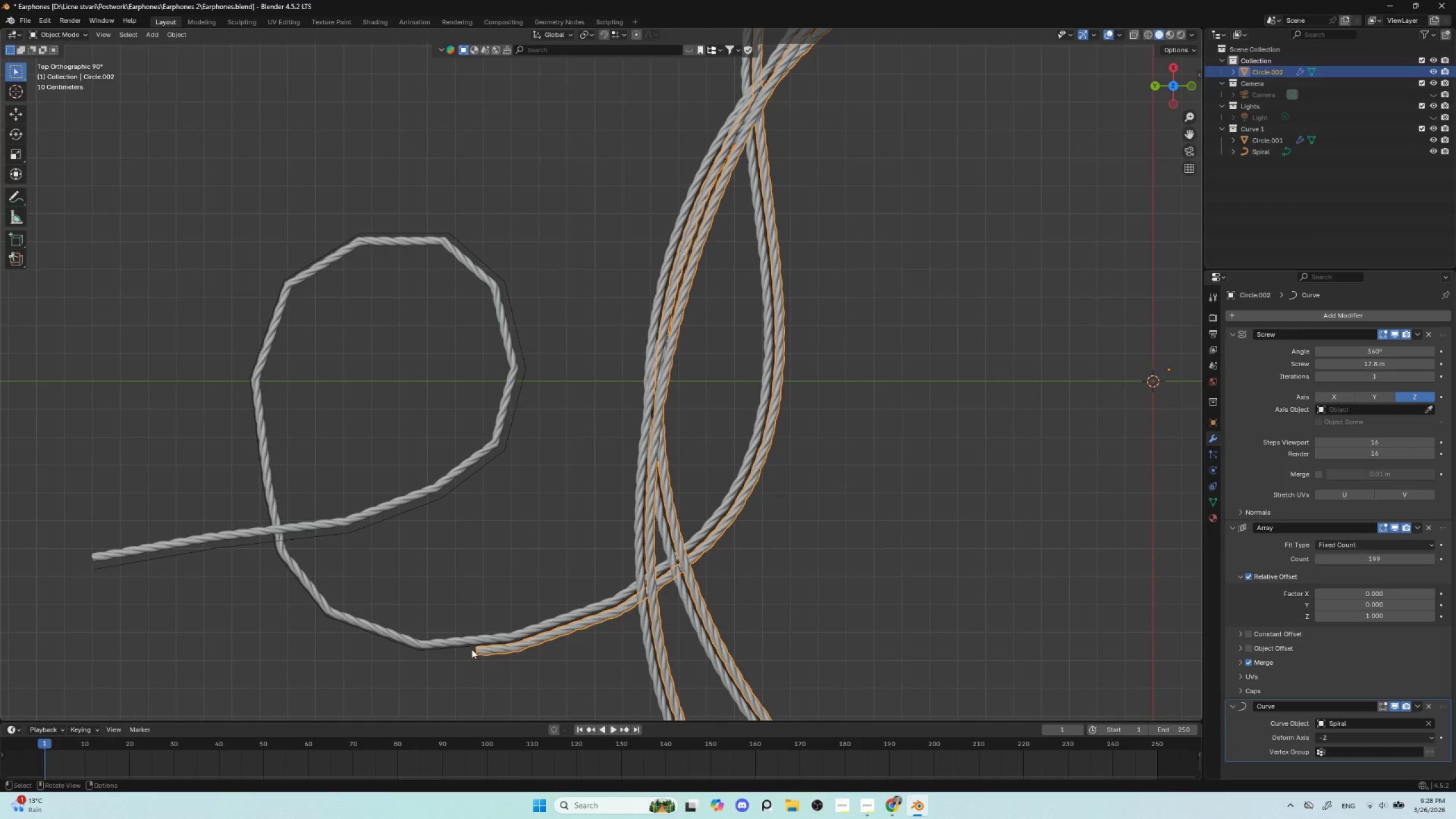 
wait(7.53)
 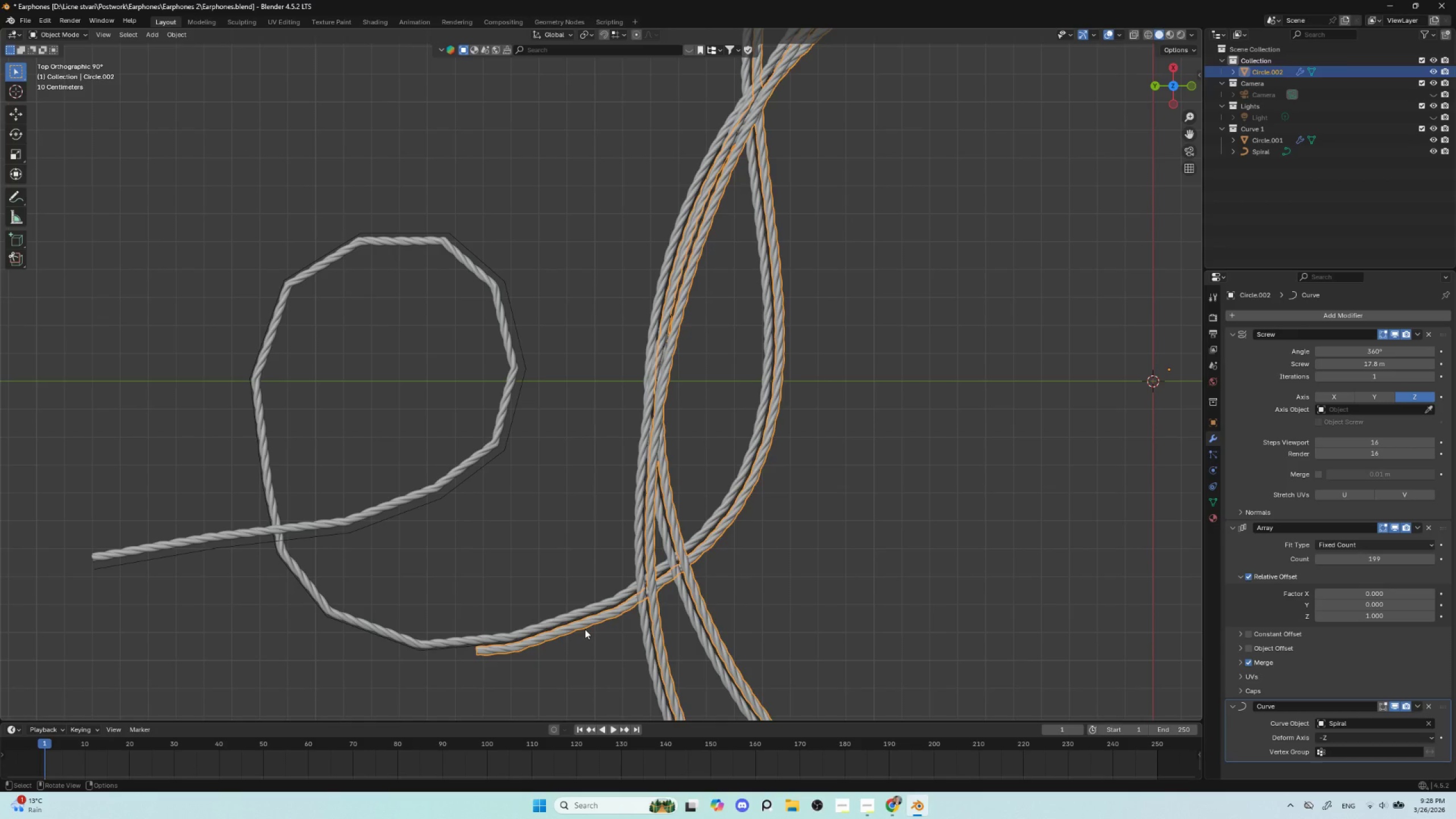 
left_click([415, 501])
 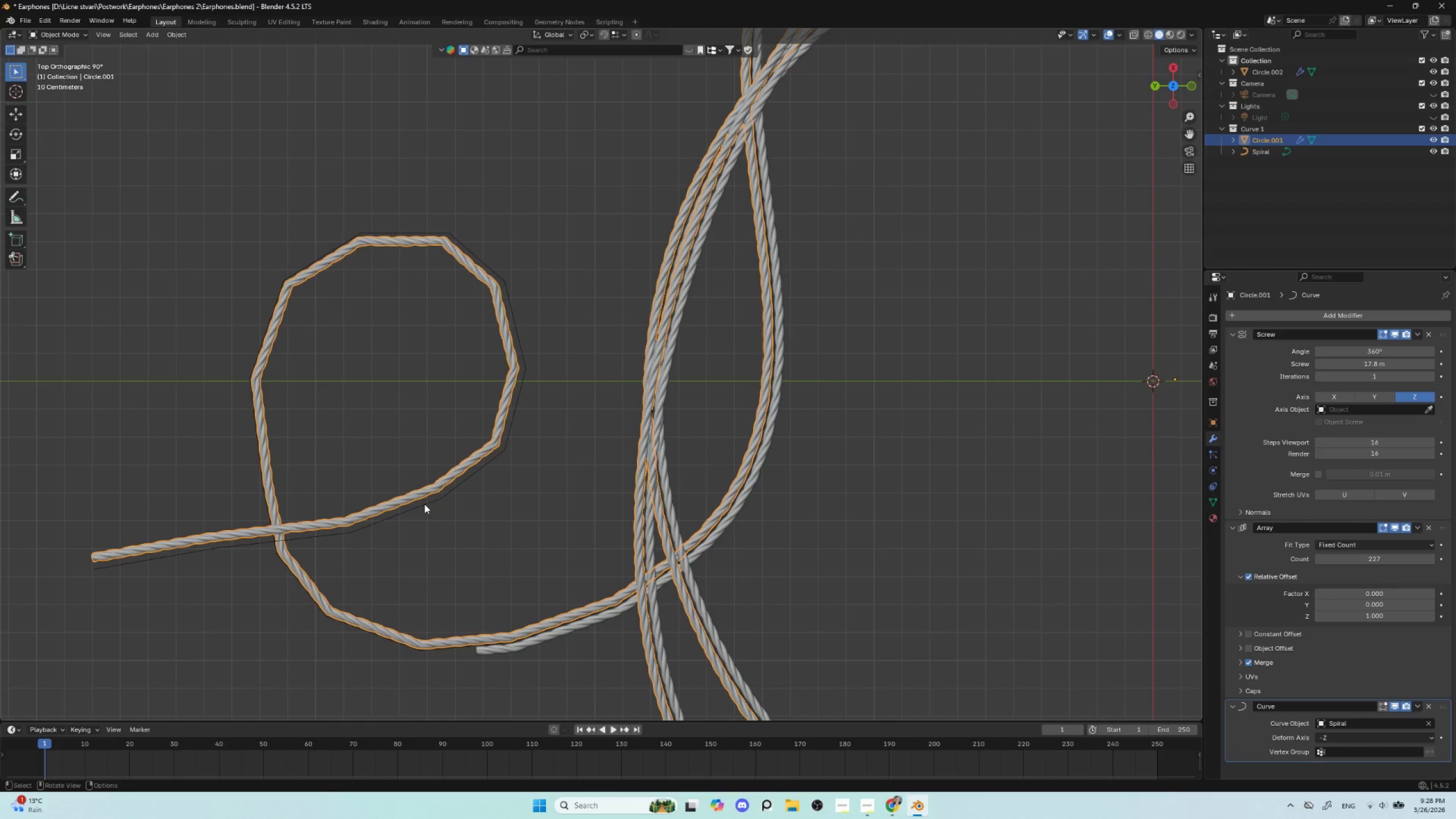 
hold_key(key=ShiftLeft, duration=0.8)
left_click([424, 504])
 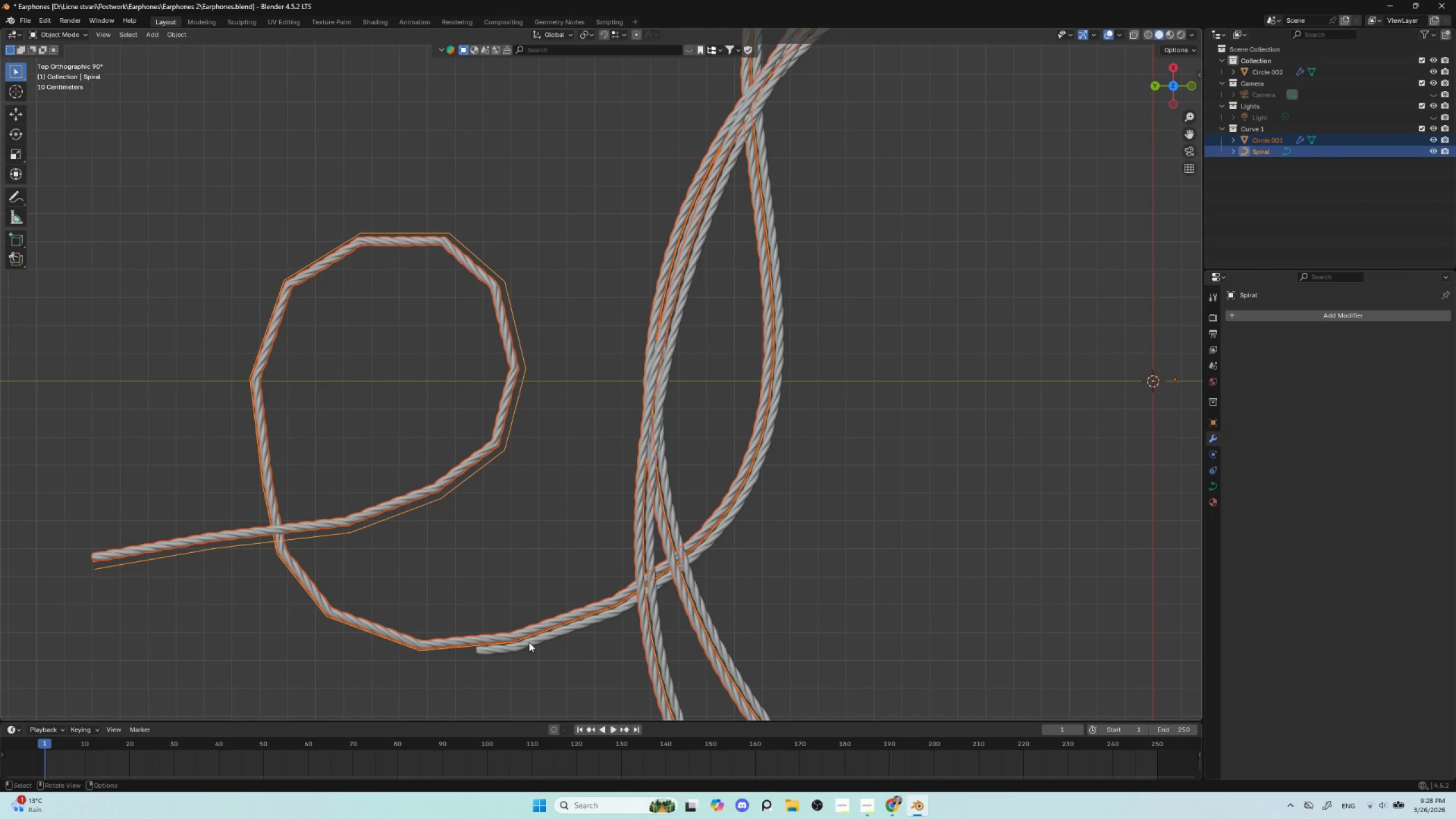 
left_click([533, 647])
 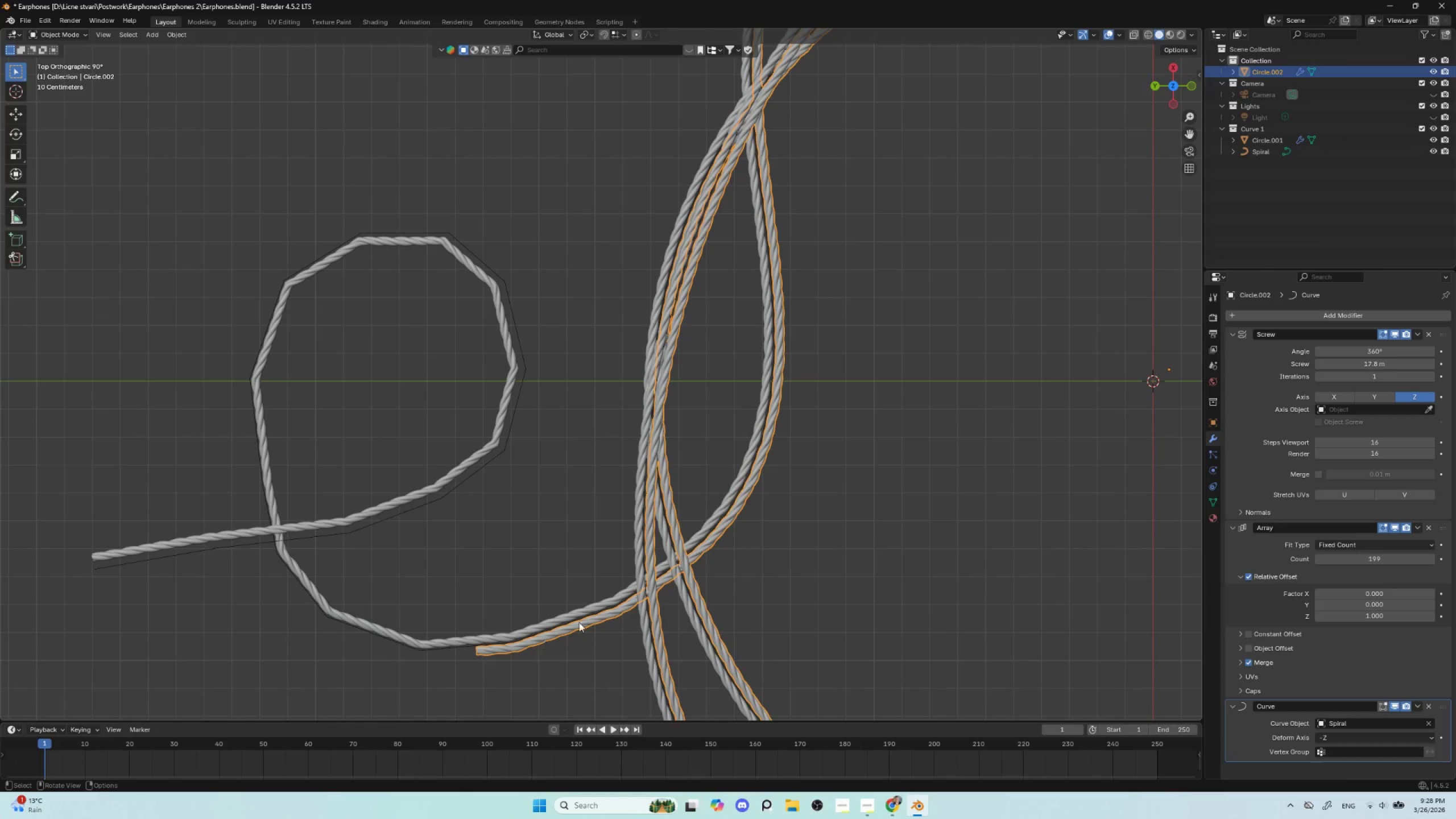 
scroll: coordinate [617, 627], scroll_direction: down, amount: 4.0
 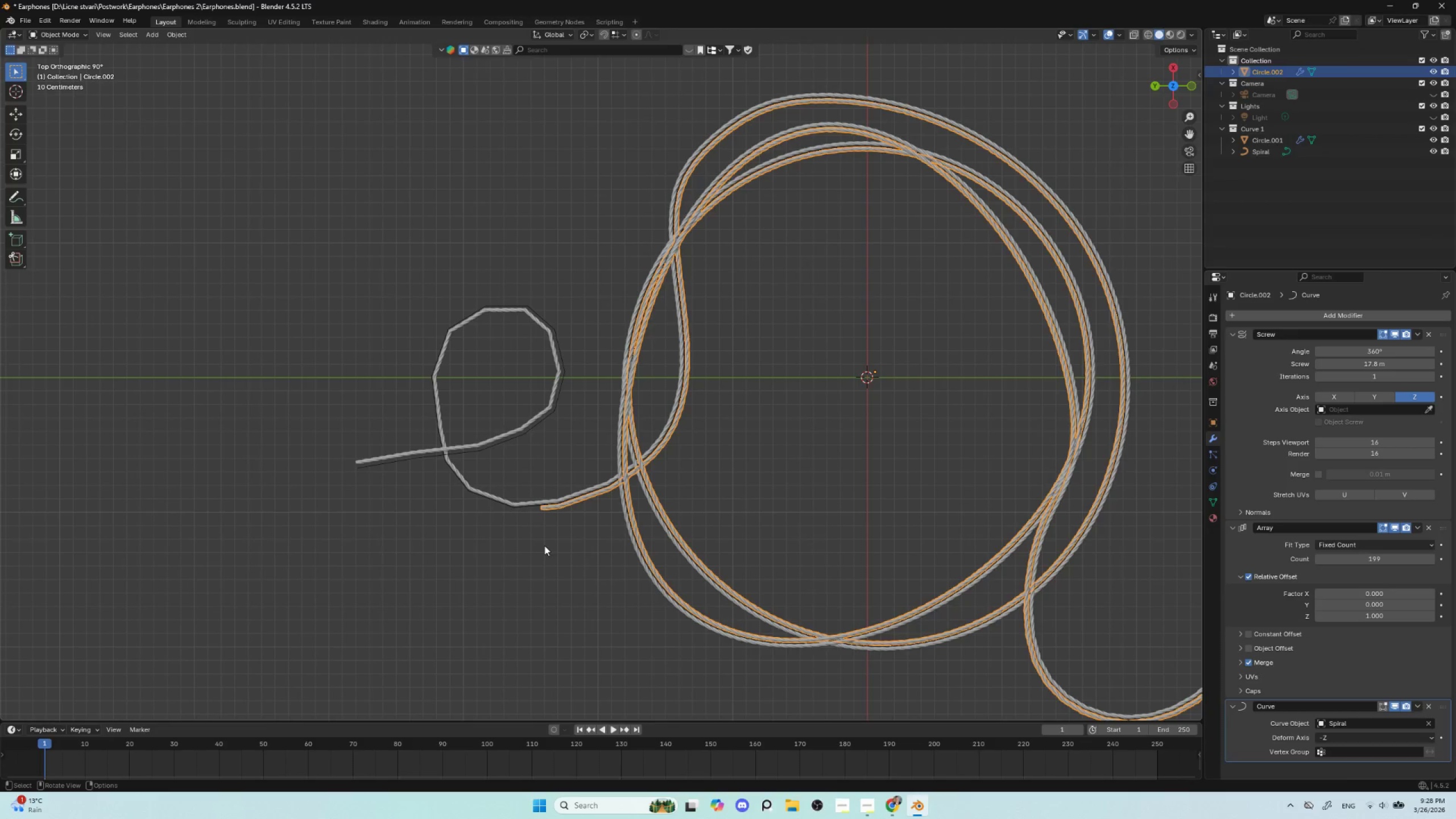 
scroll: coordinate [537, 558], scroll_direction: up, amount: 4.0
 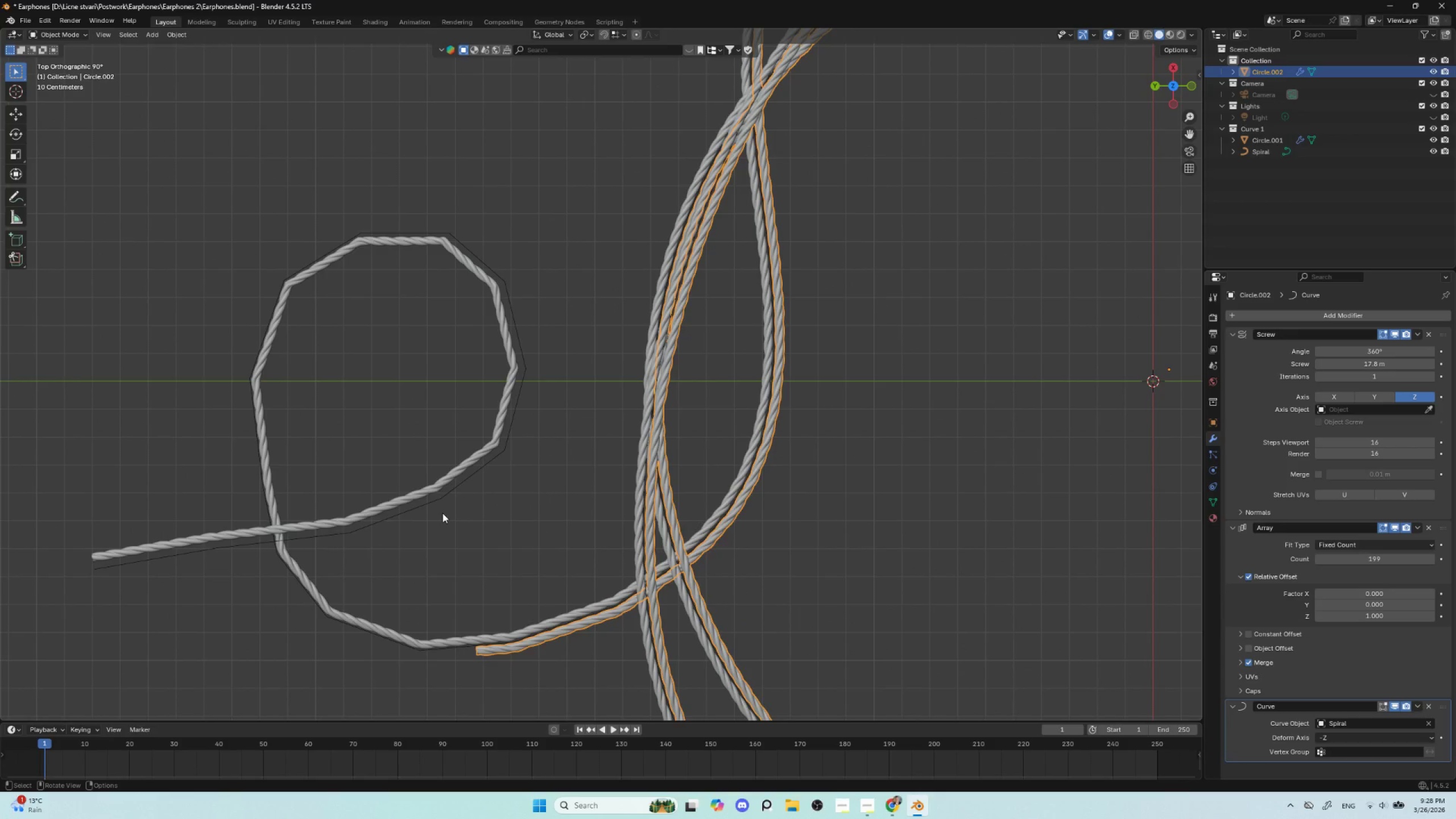 
hold_key(key=ShiftLeft, duration=1.28)
left_click([440, 503])
 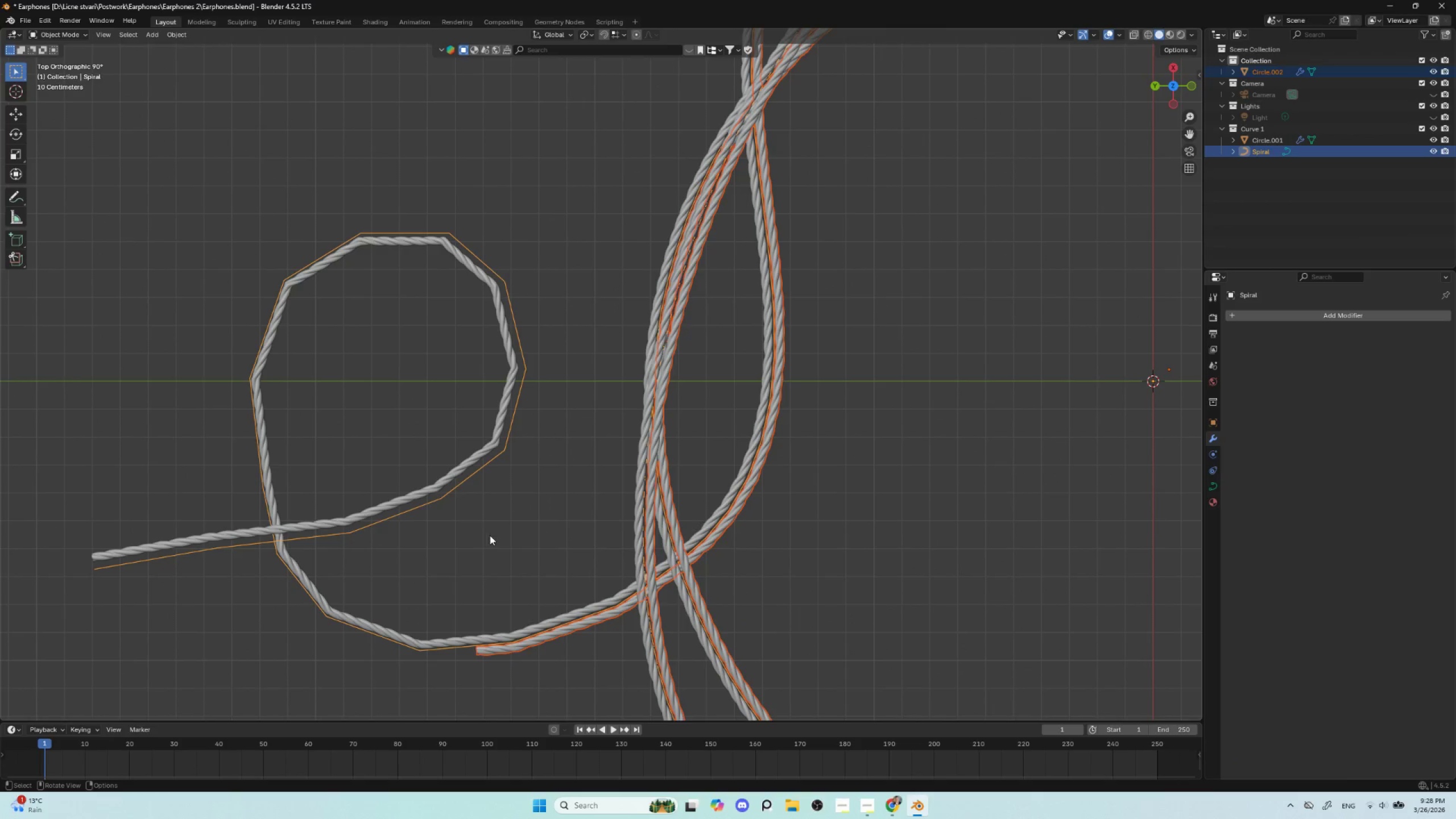 
hold_key(key=ShiftLeft, duration=1.52)
 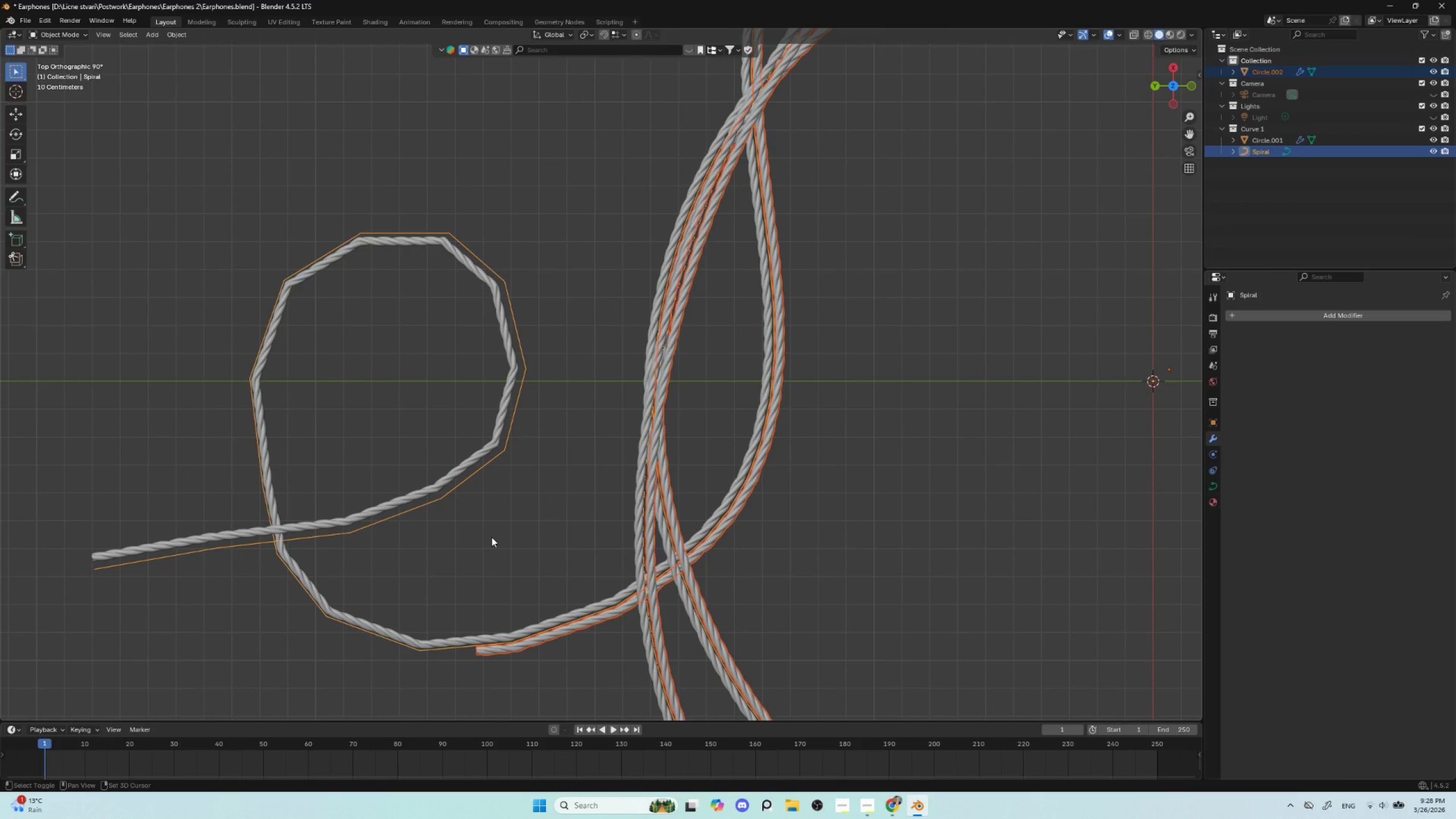 
key(Shift+D)
 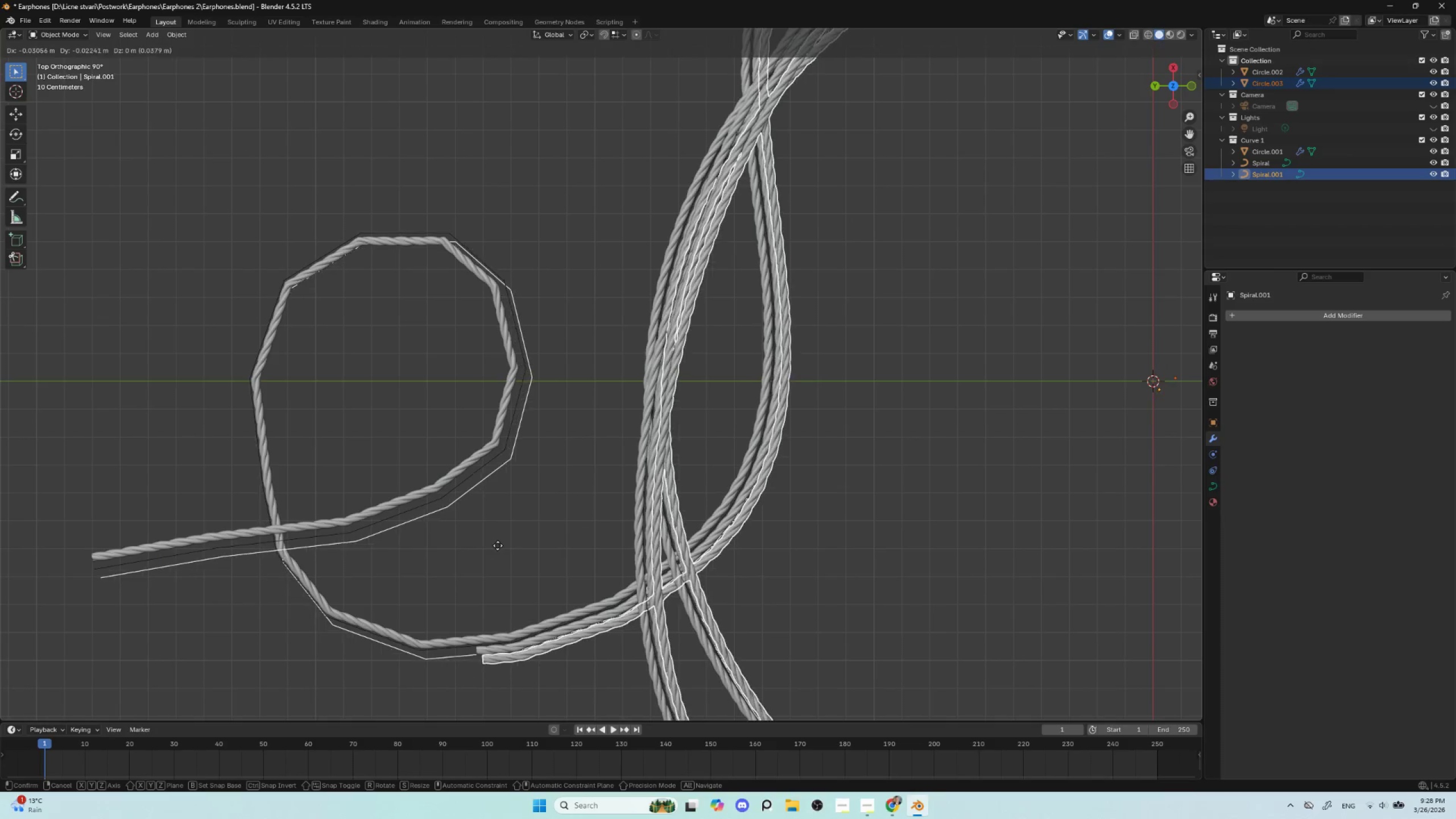 
key(Escape)
 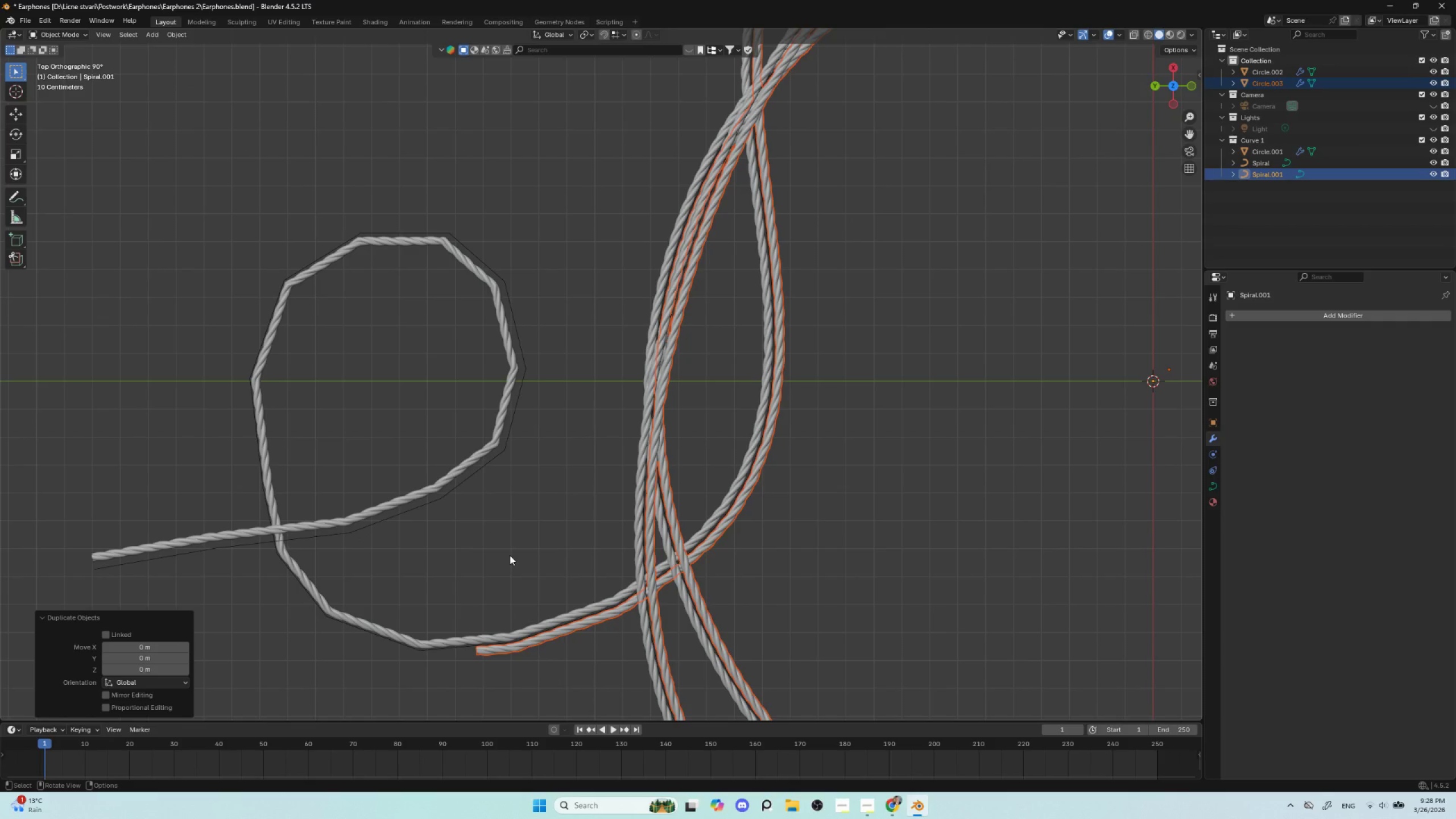 
key(M)
 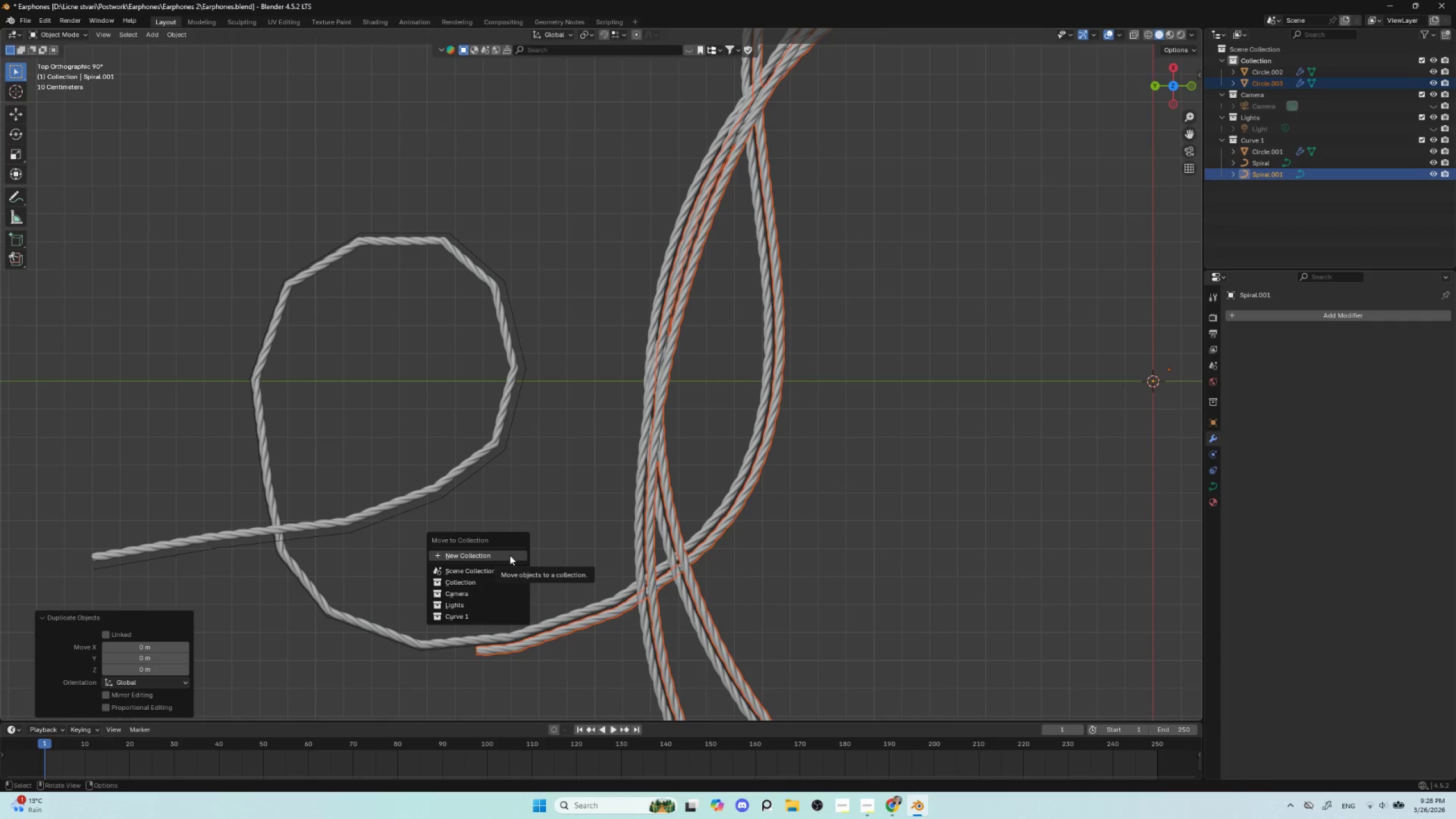 
left_click([510, 555])
 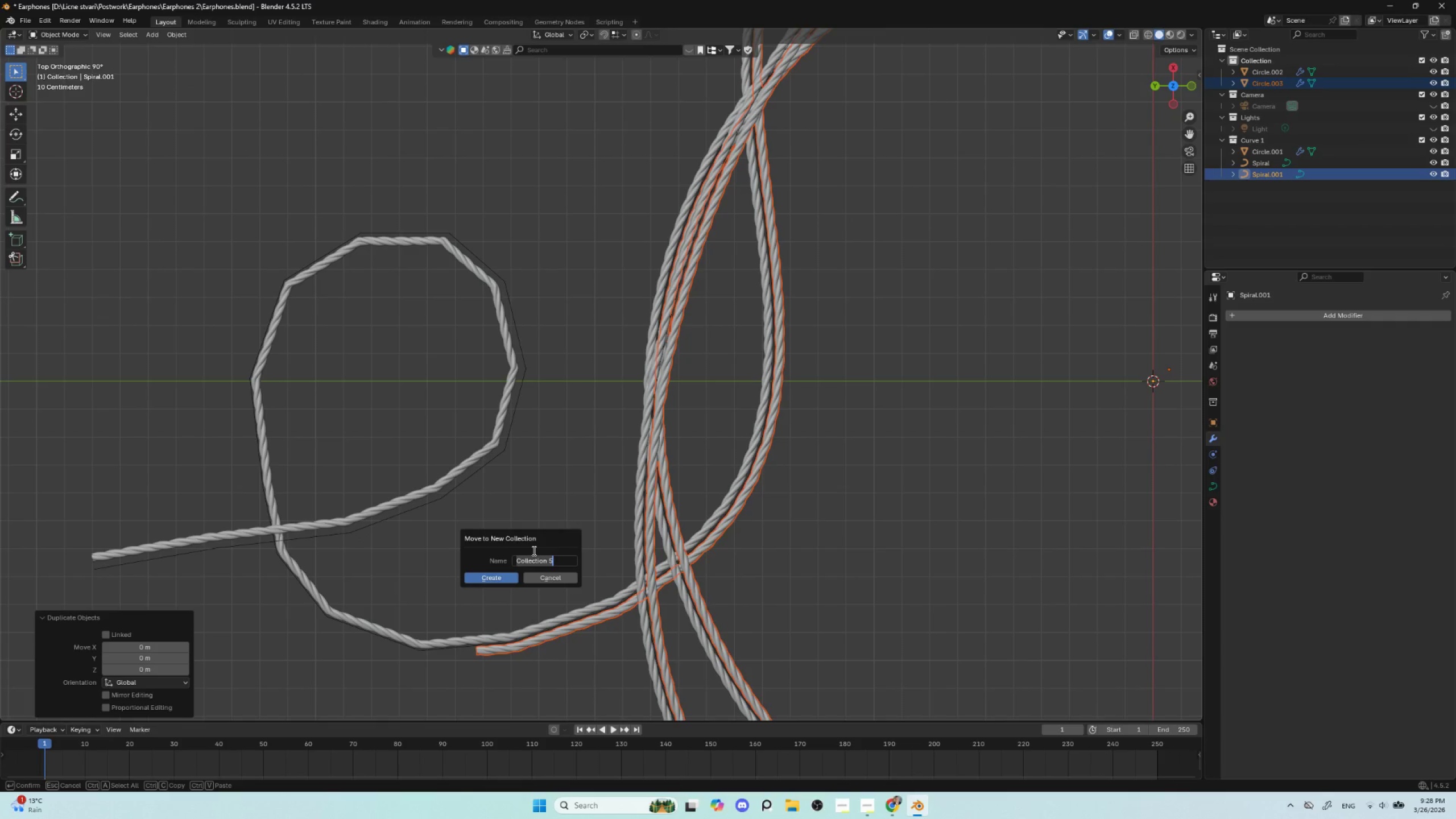 
type(Curve 2)
 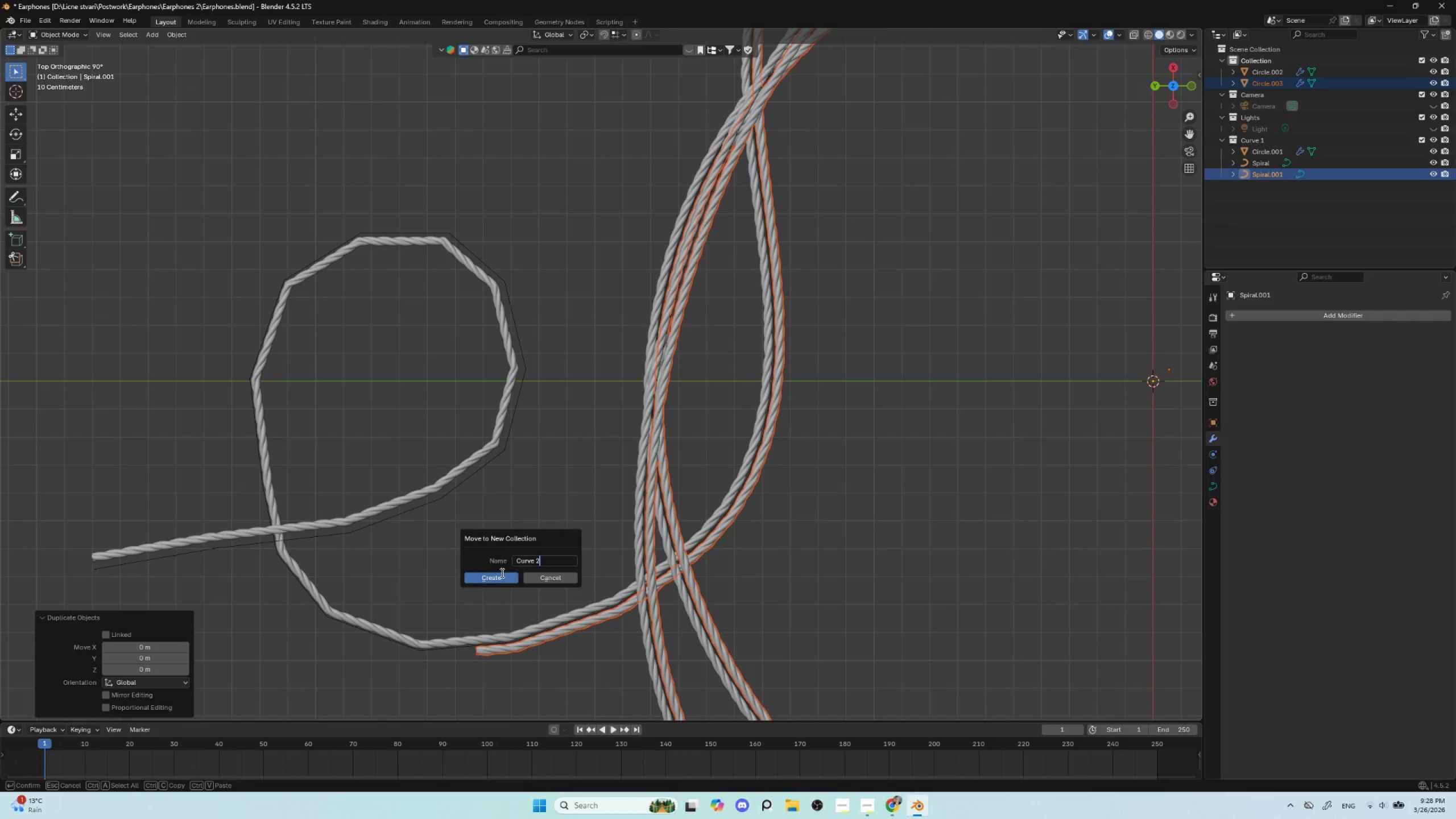 
left_click([500, 576])
 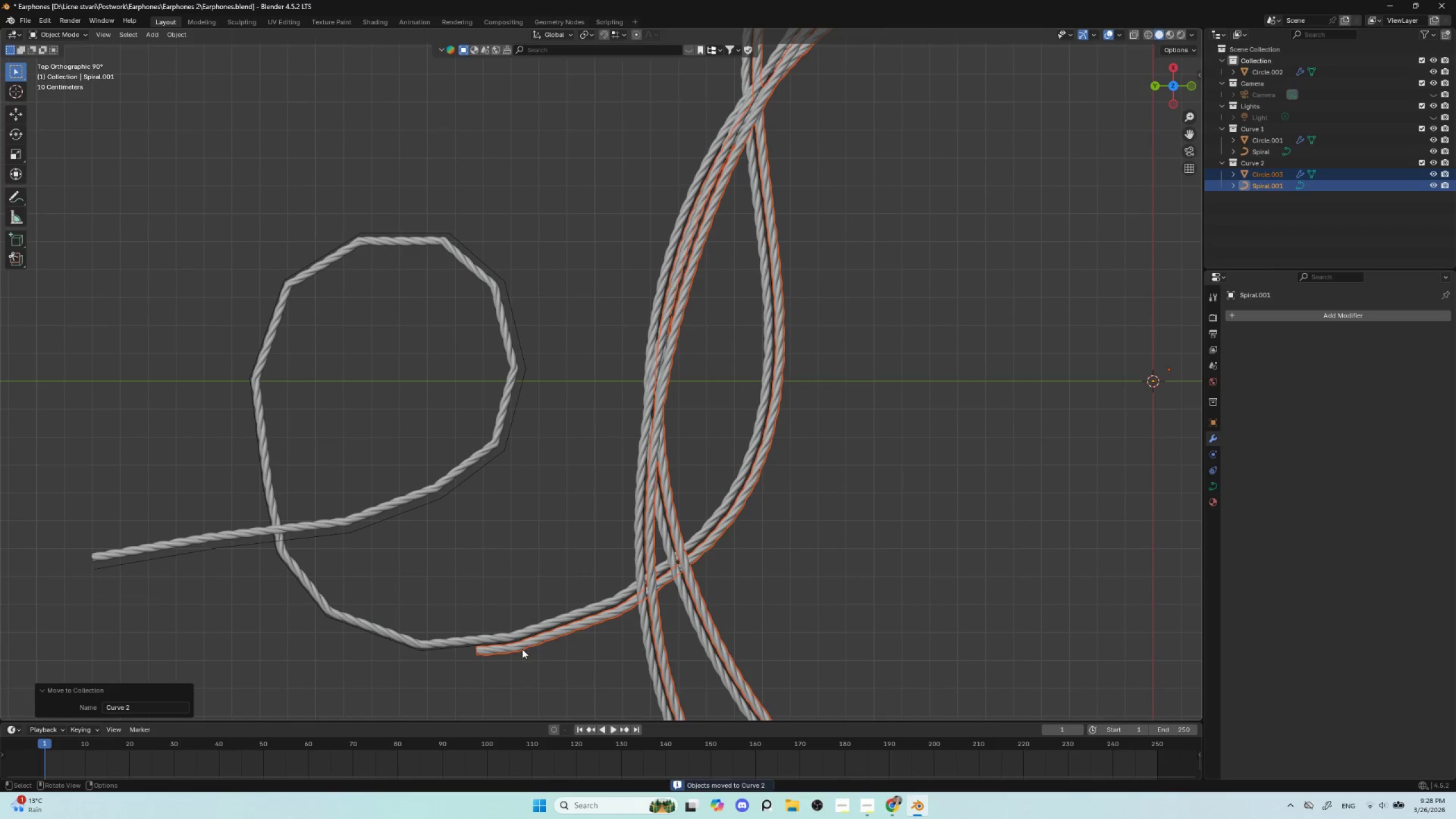 
left_click([523, 644])
 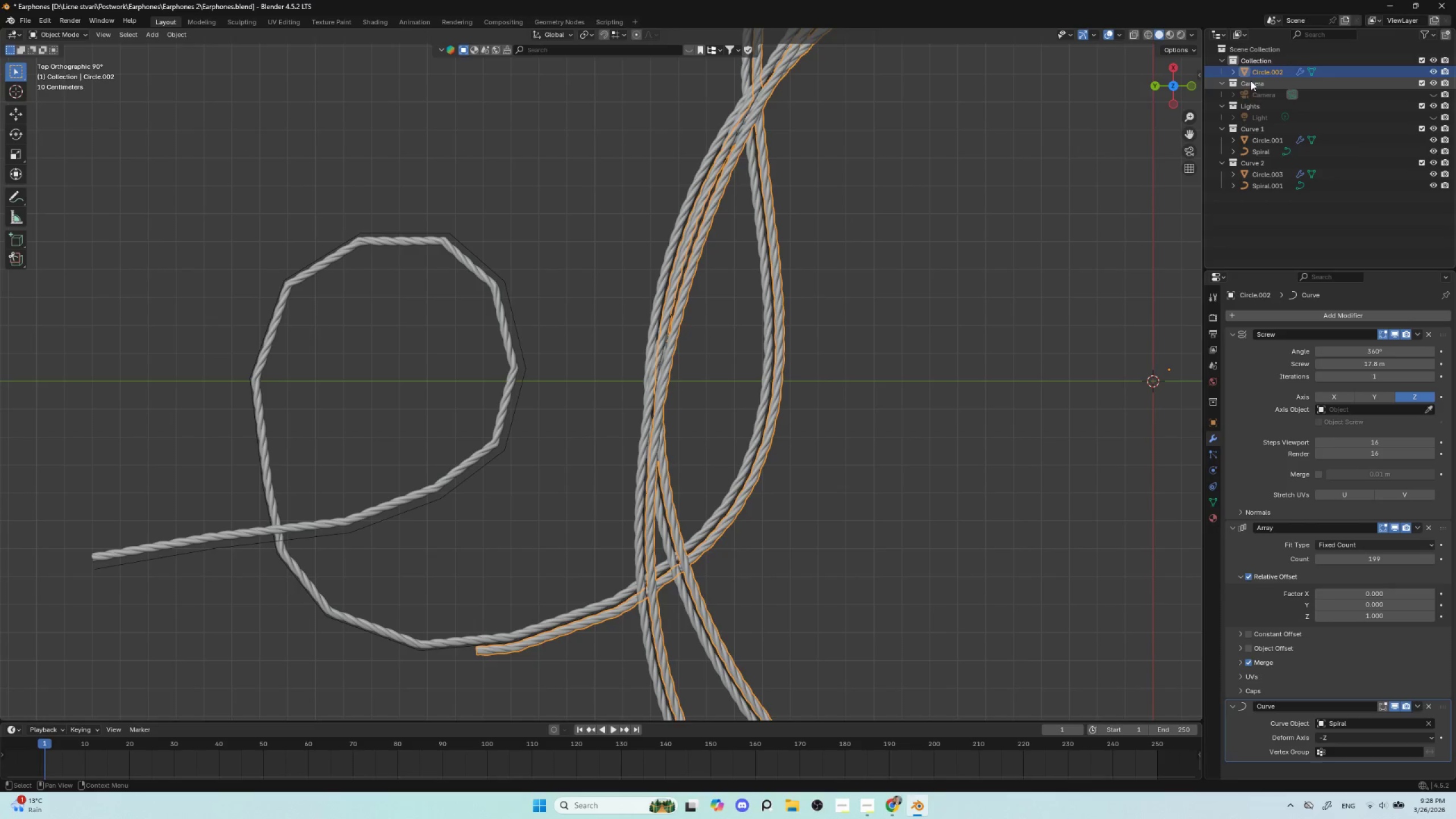 
wait(9.17)
 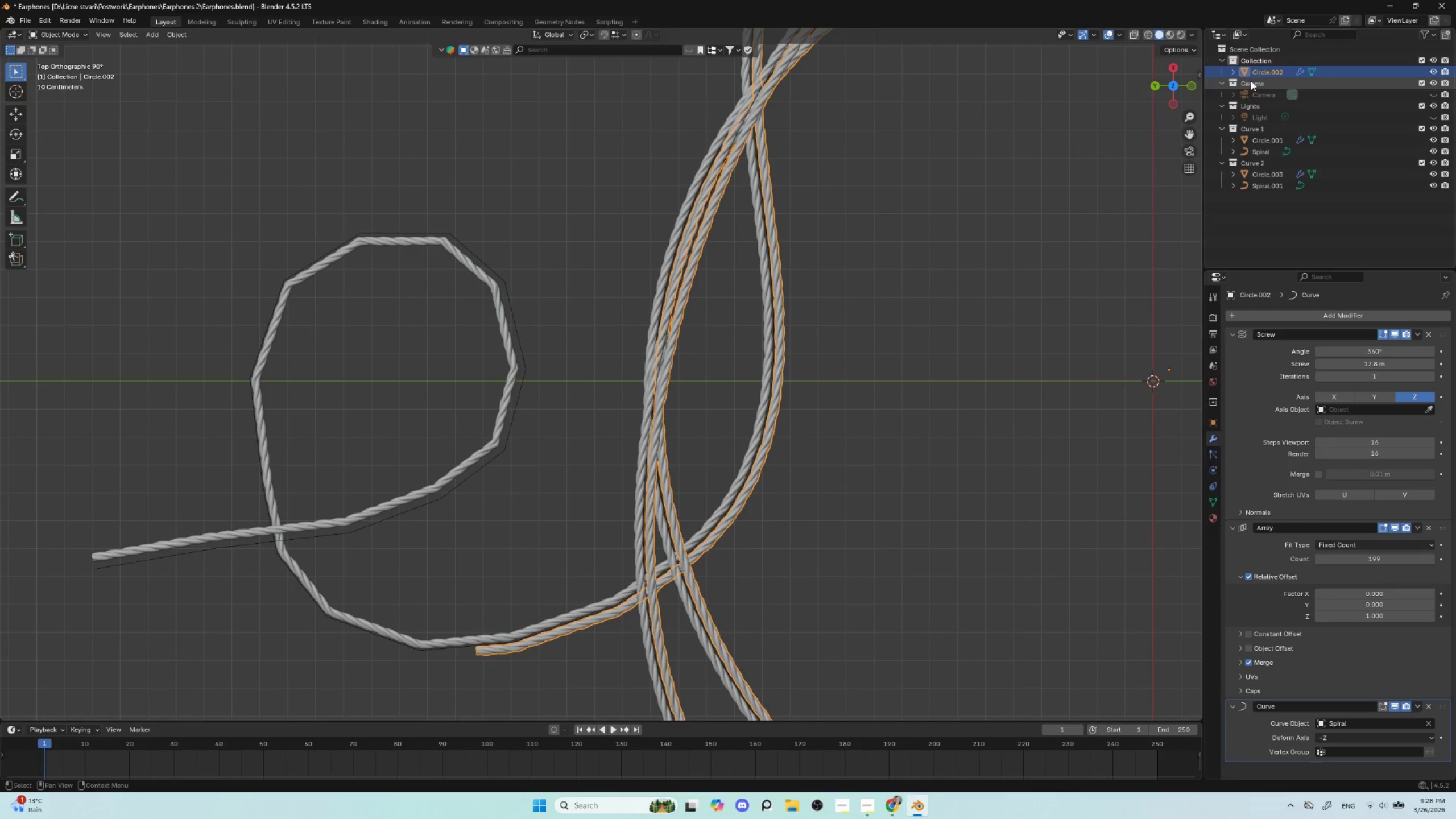 
key(Delete)
 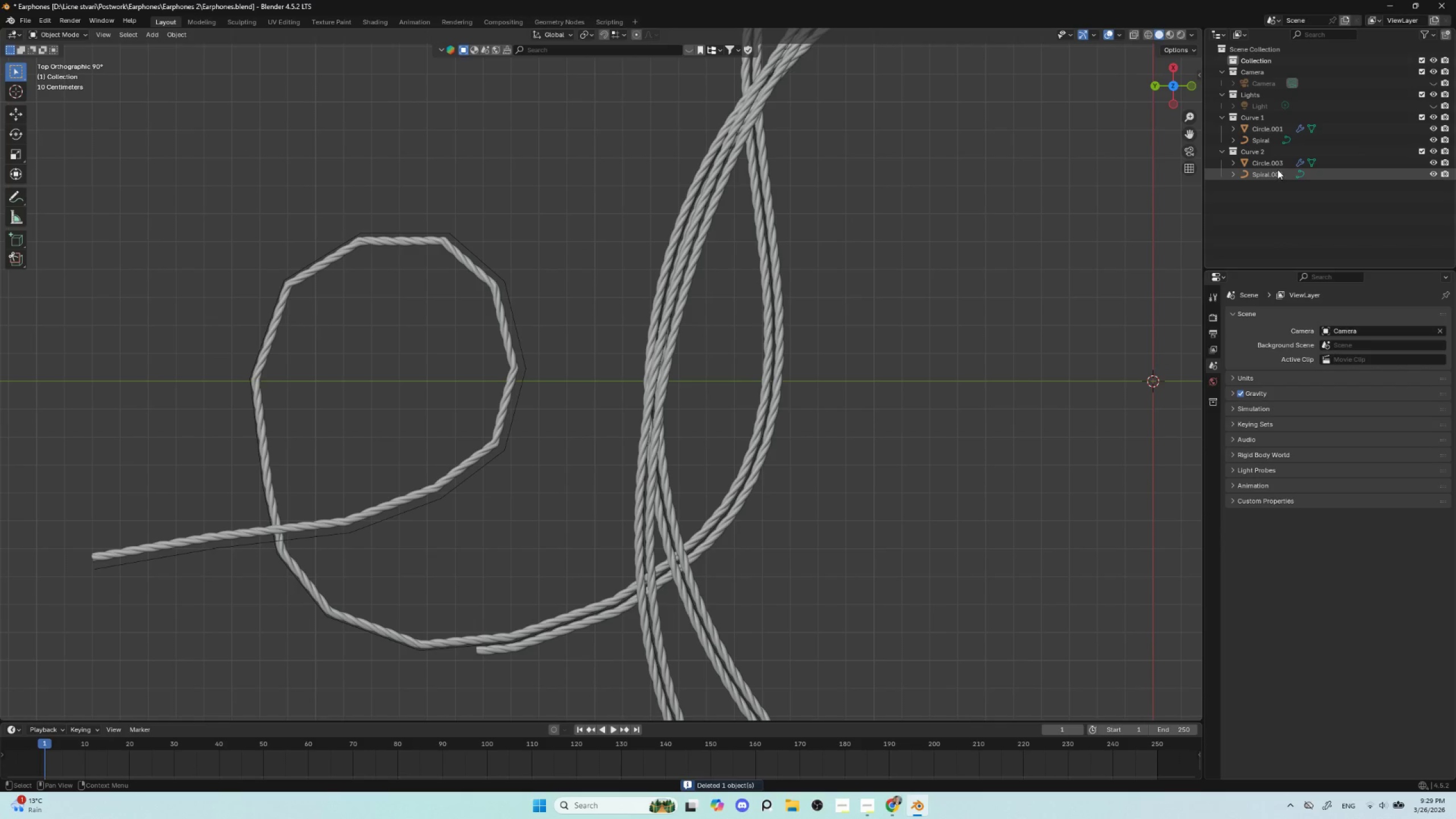 
left_click([1277, 169])
 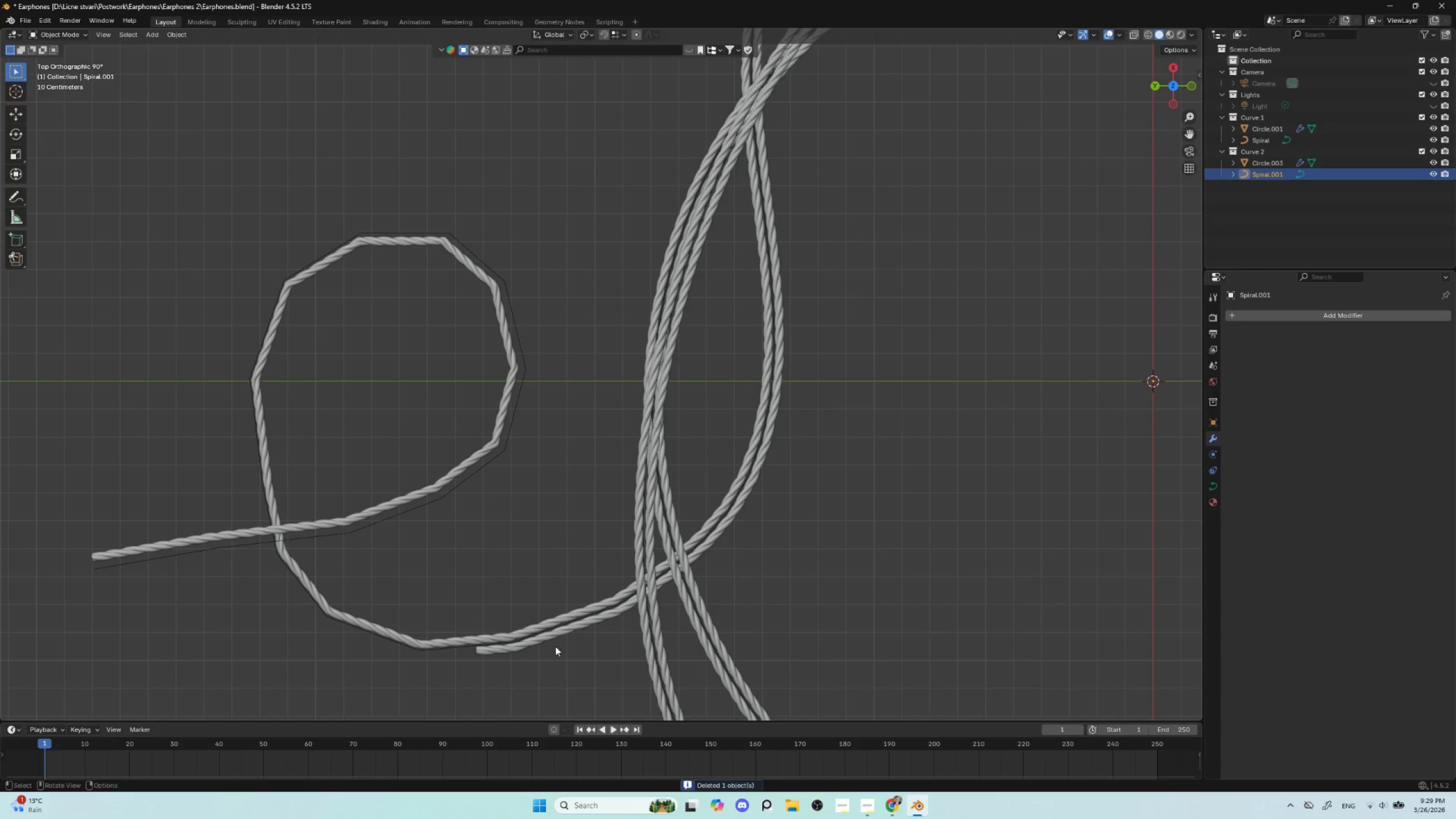 
left_click([538, 639])
 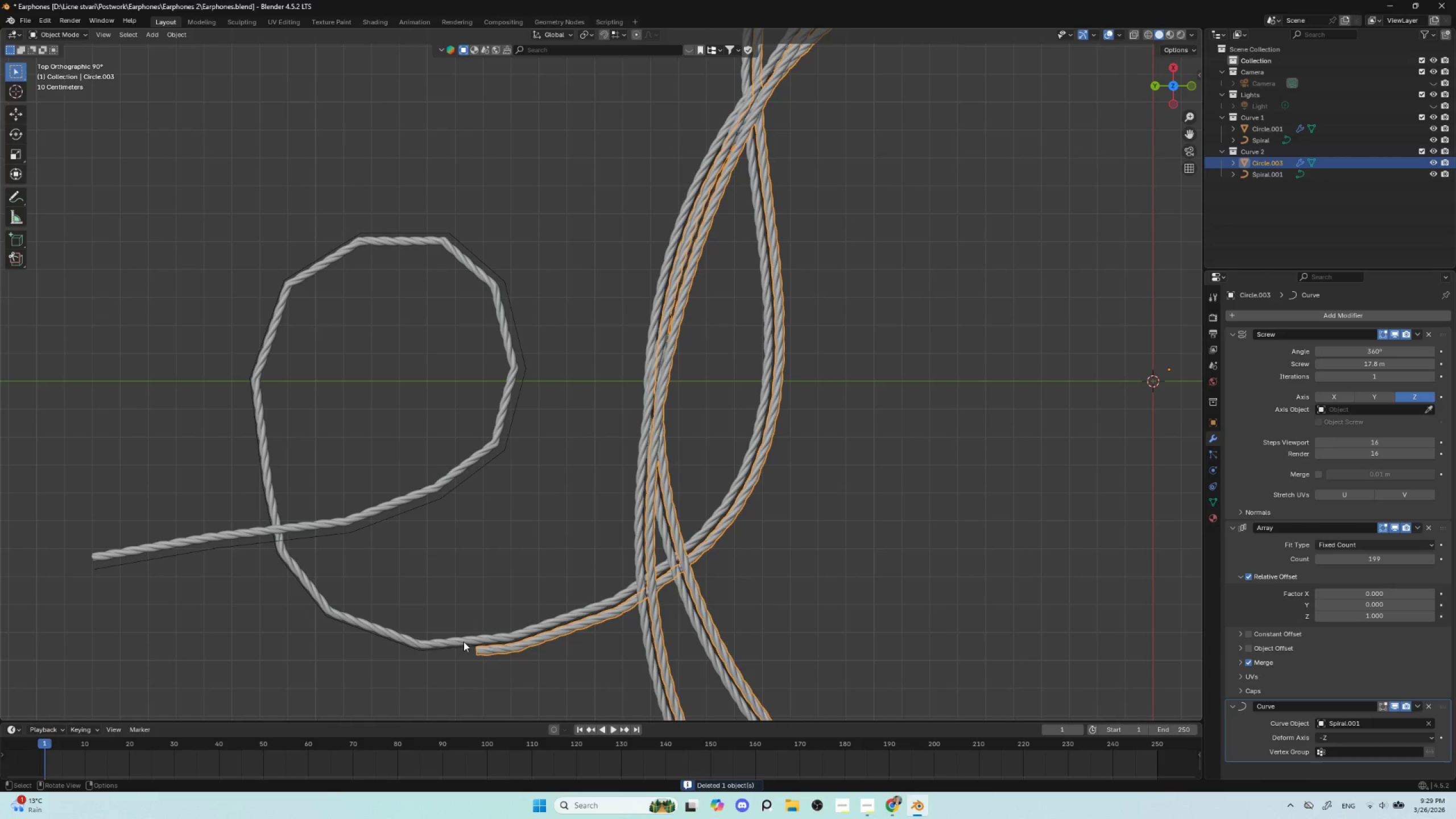 
left_click([462, 648])
 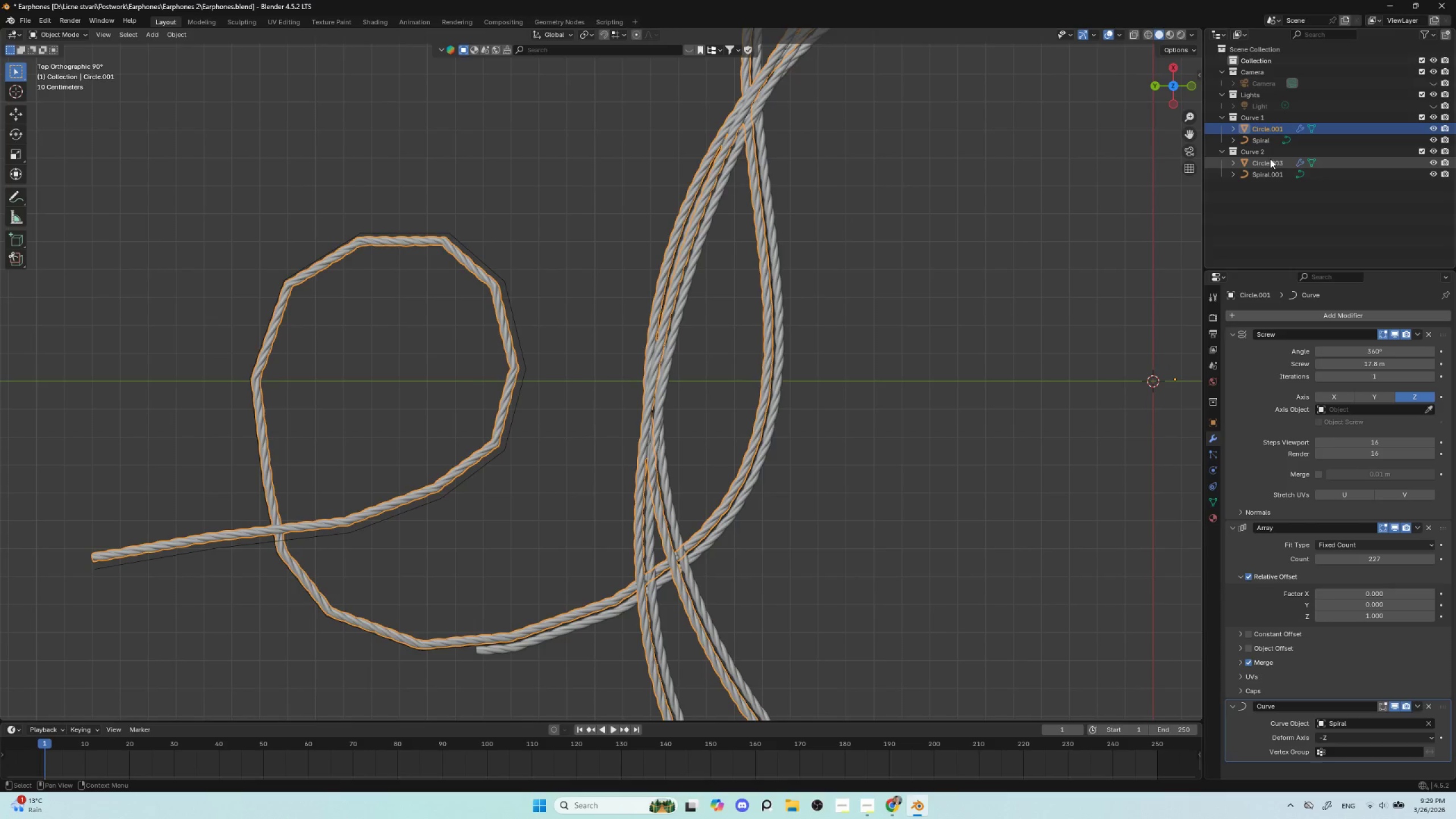 
wait(5.67)
 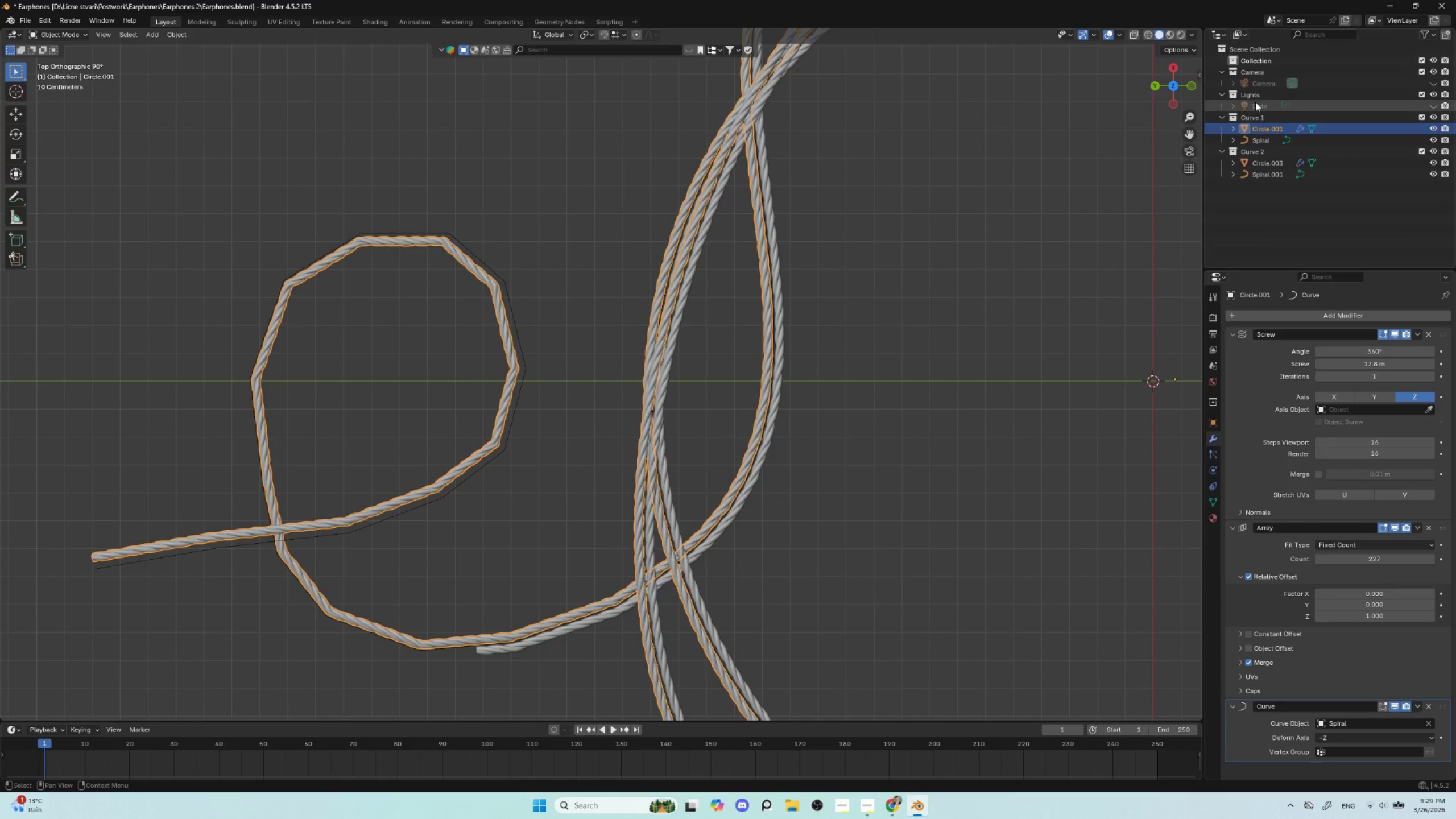 
left_click([1272, 173])
 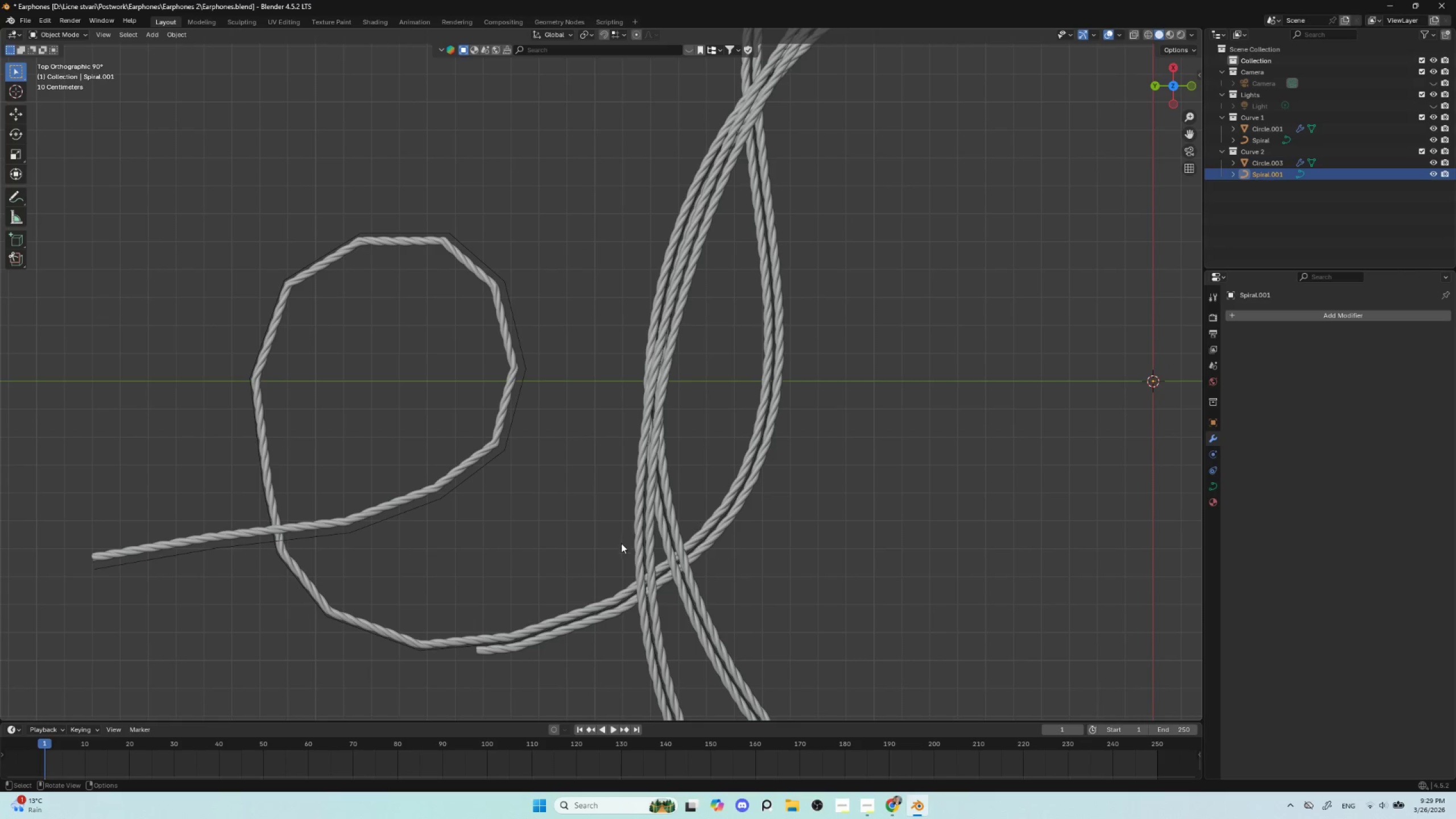 
key(G)
 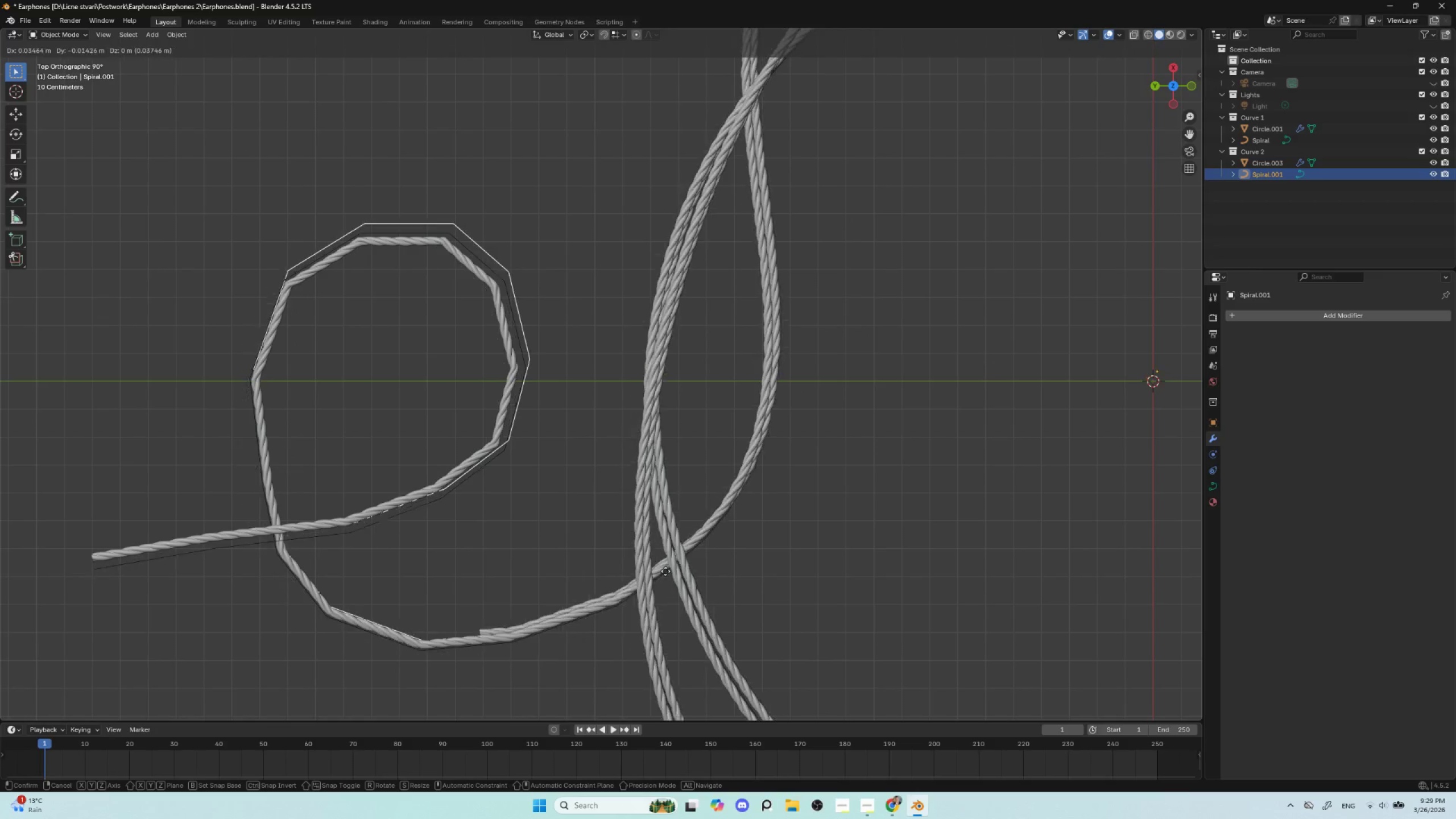 
key(Escape)
 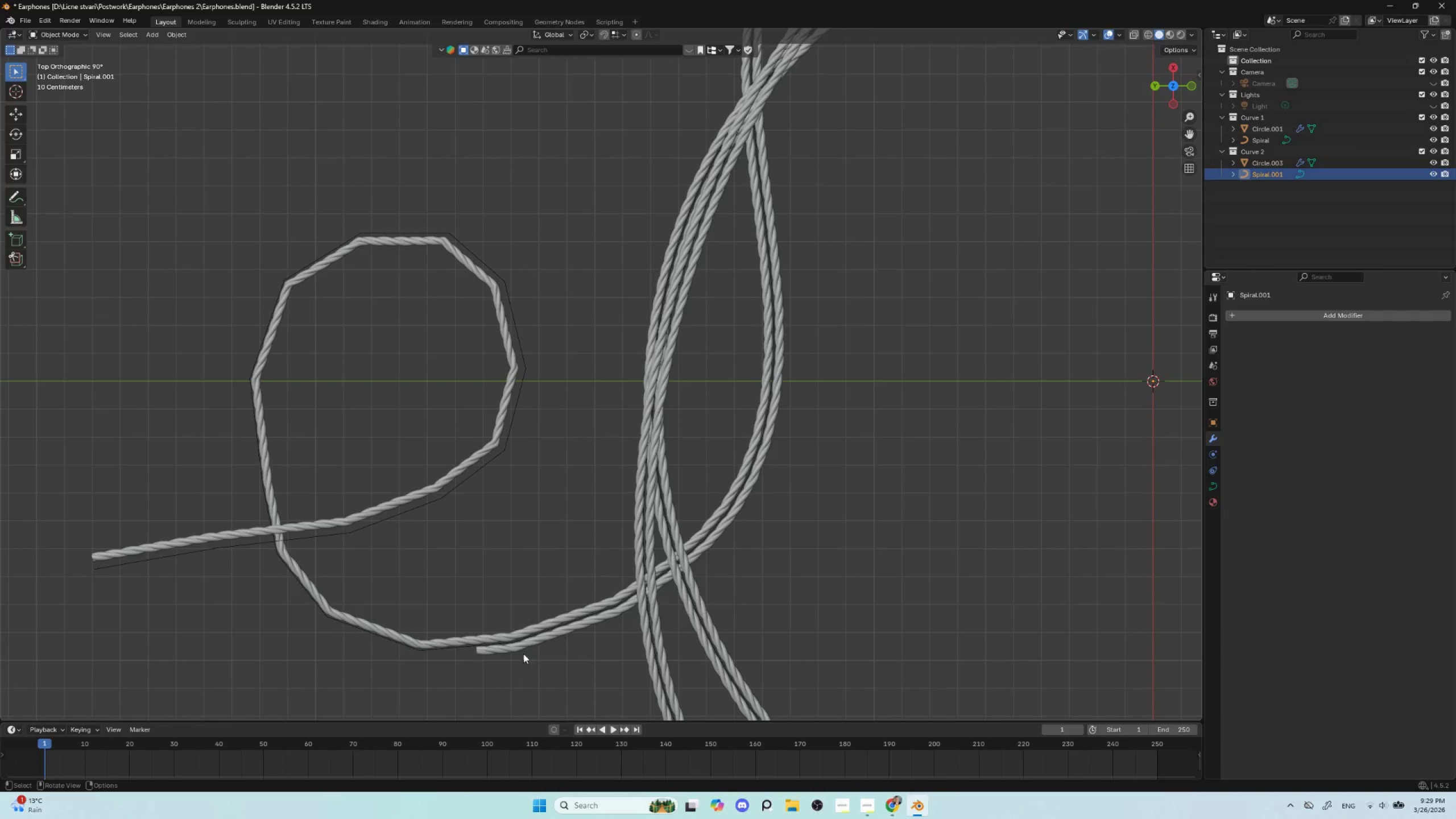 
hold_key(key=ShiftLeft, duration=0.67)
 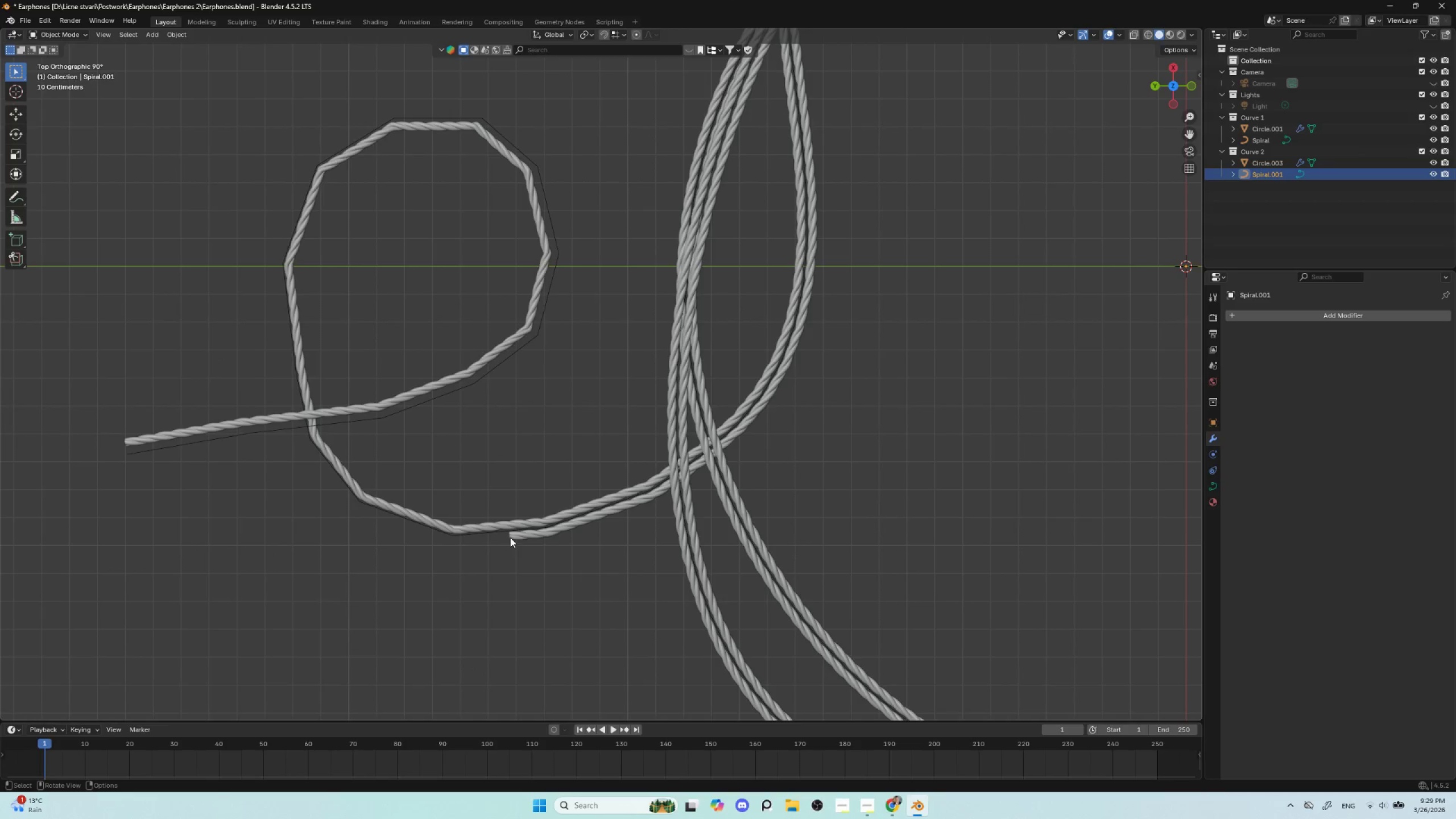 
left_click([514, 538])
 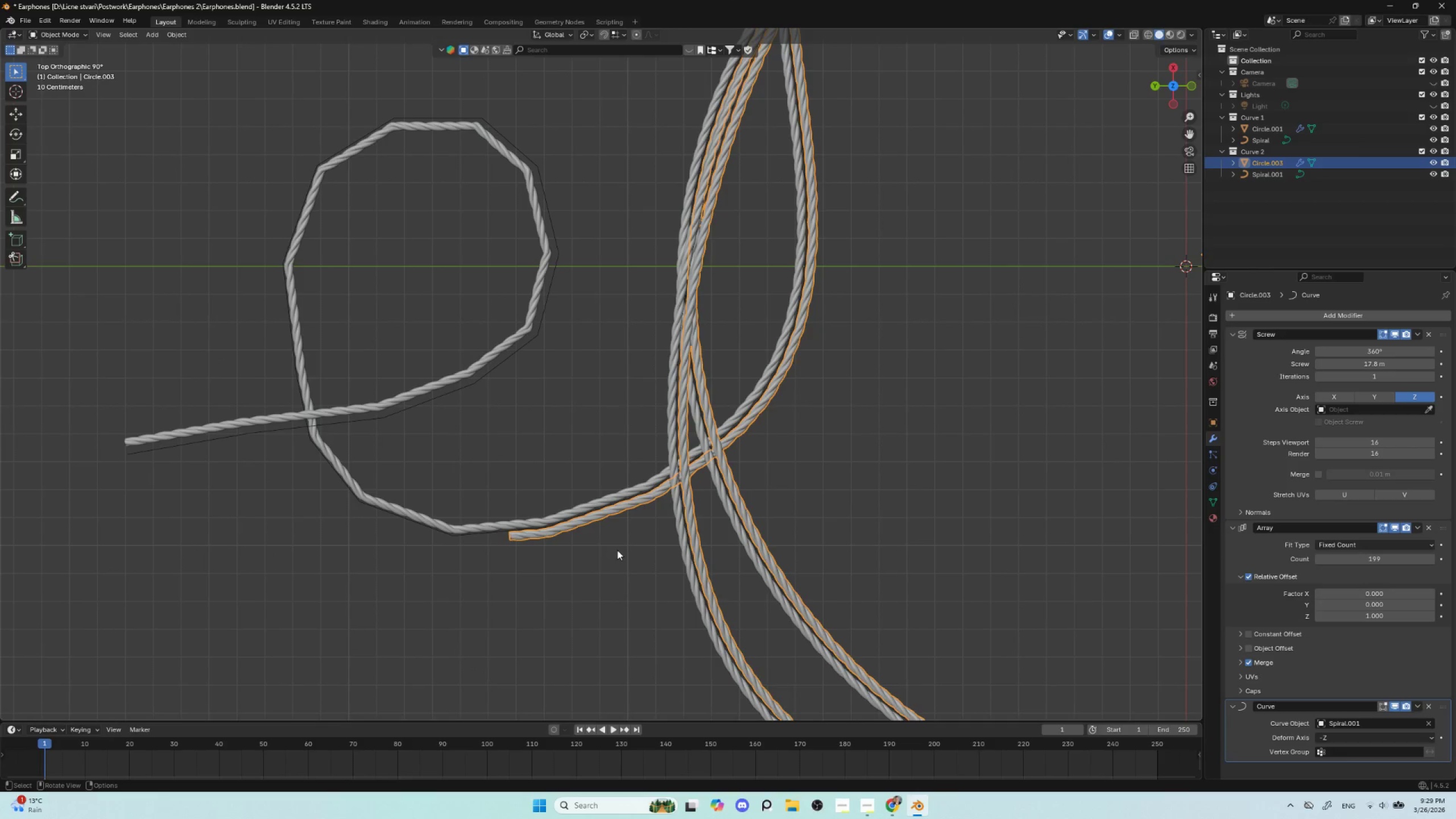 
type(gxx)
 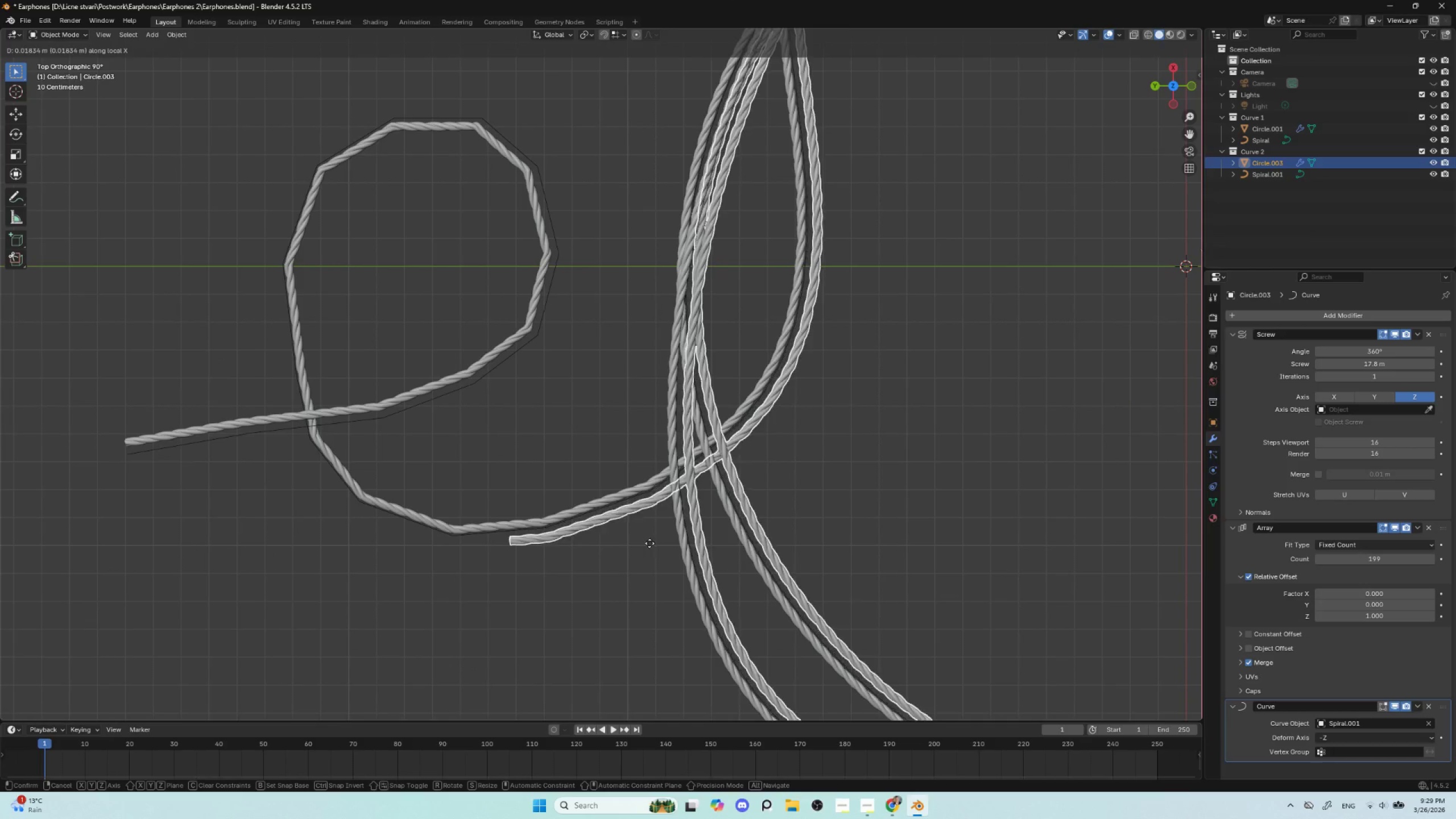 
key(Escape)
type(yy)
 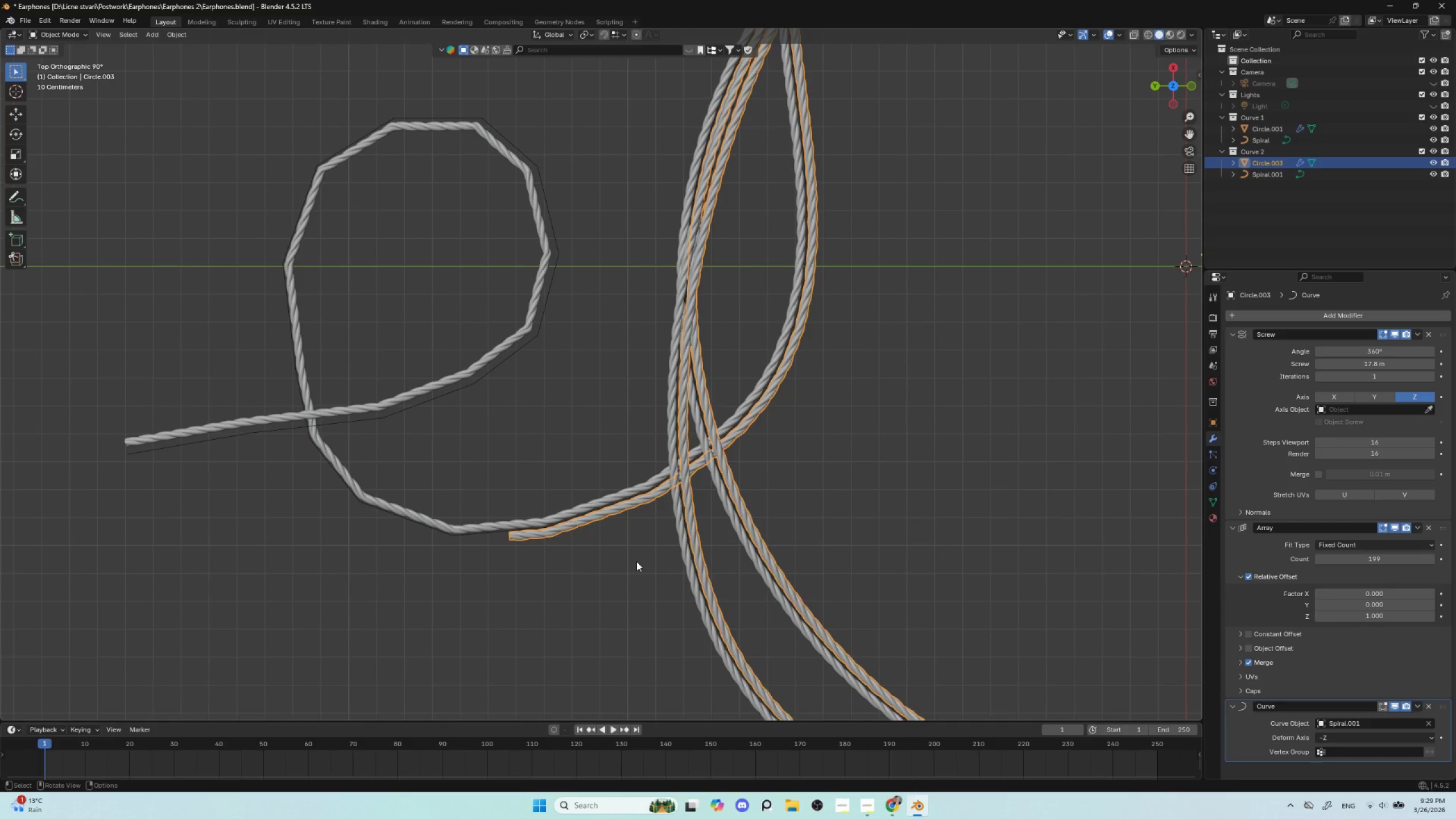 
type(zz)
key(Escape)
type(gy)
 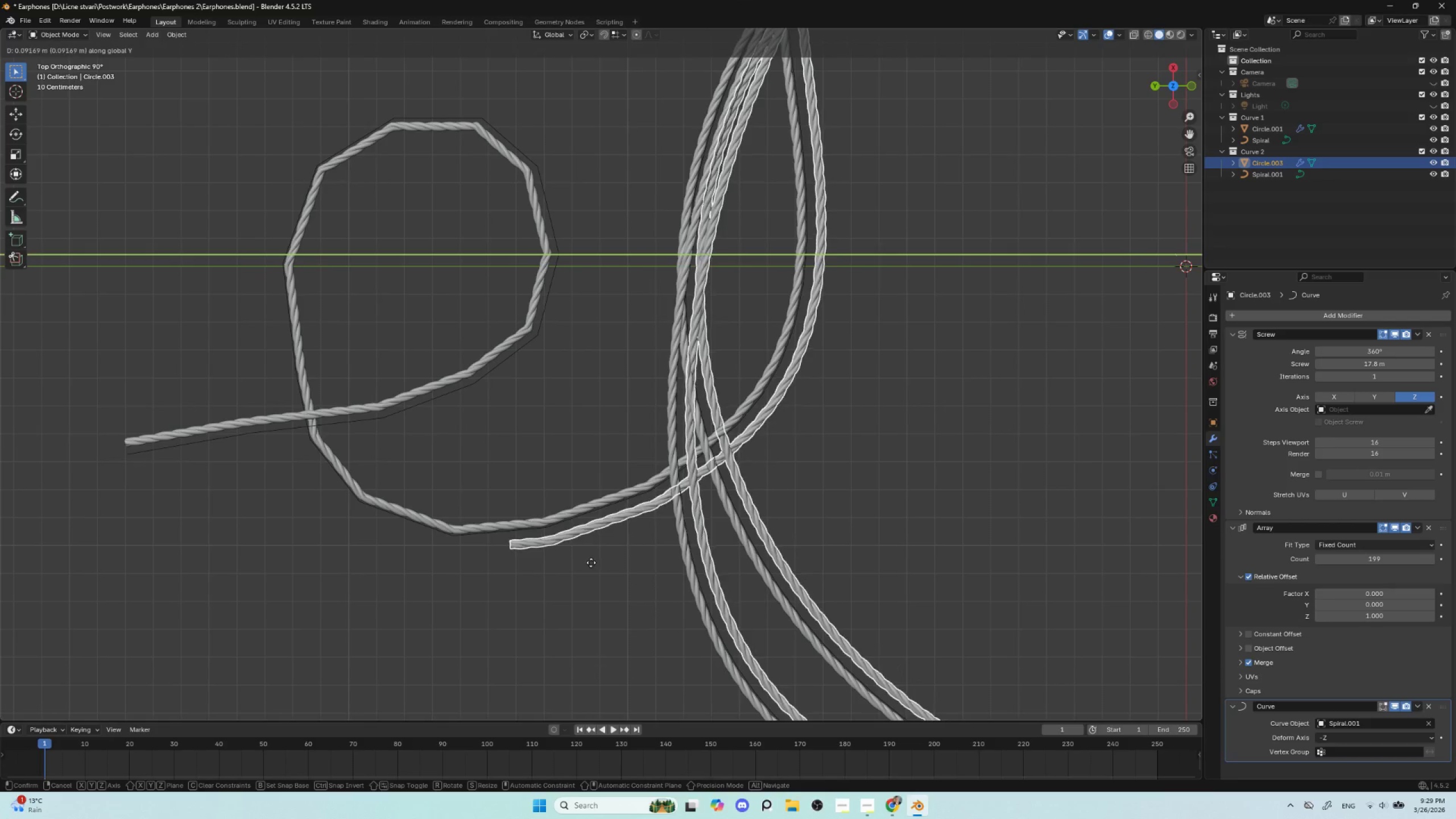 
key(Z)
 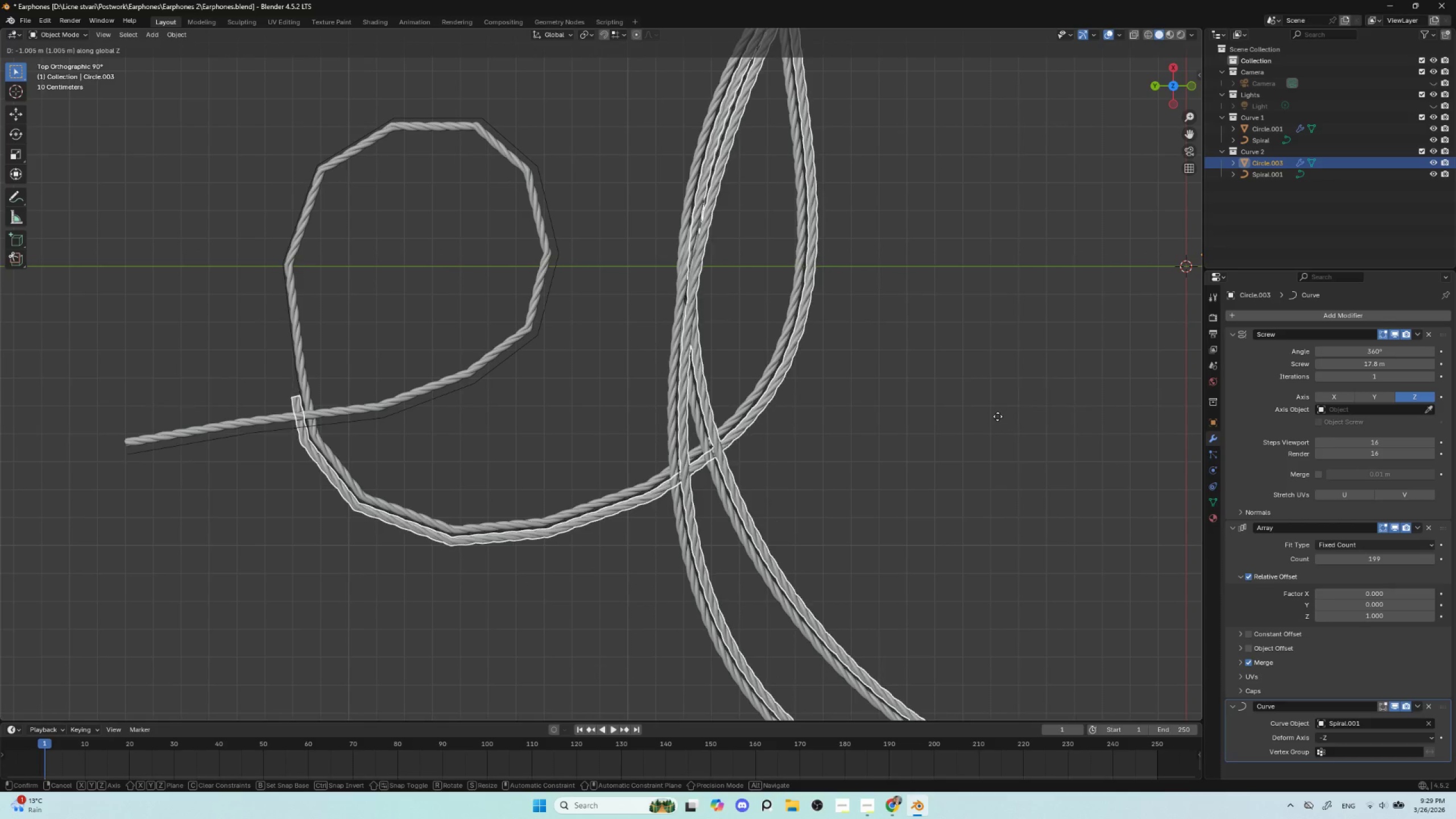 
key(Escape)
 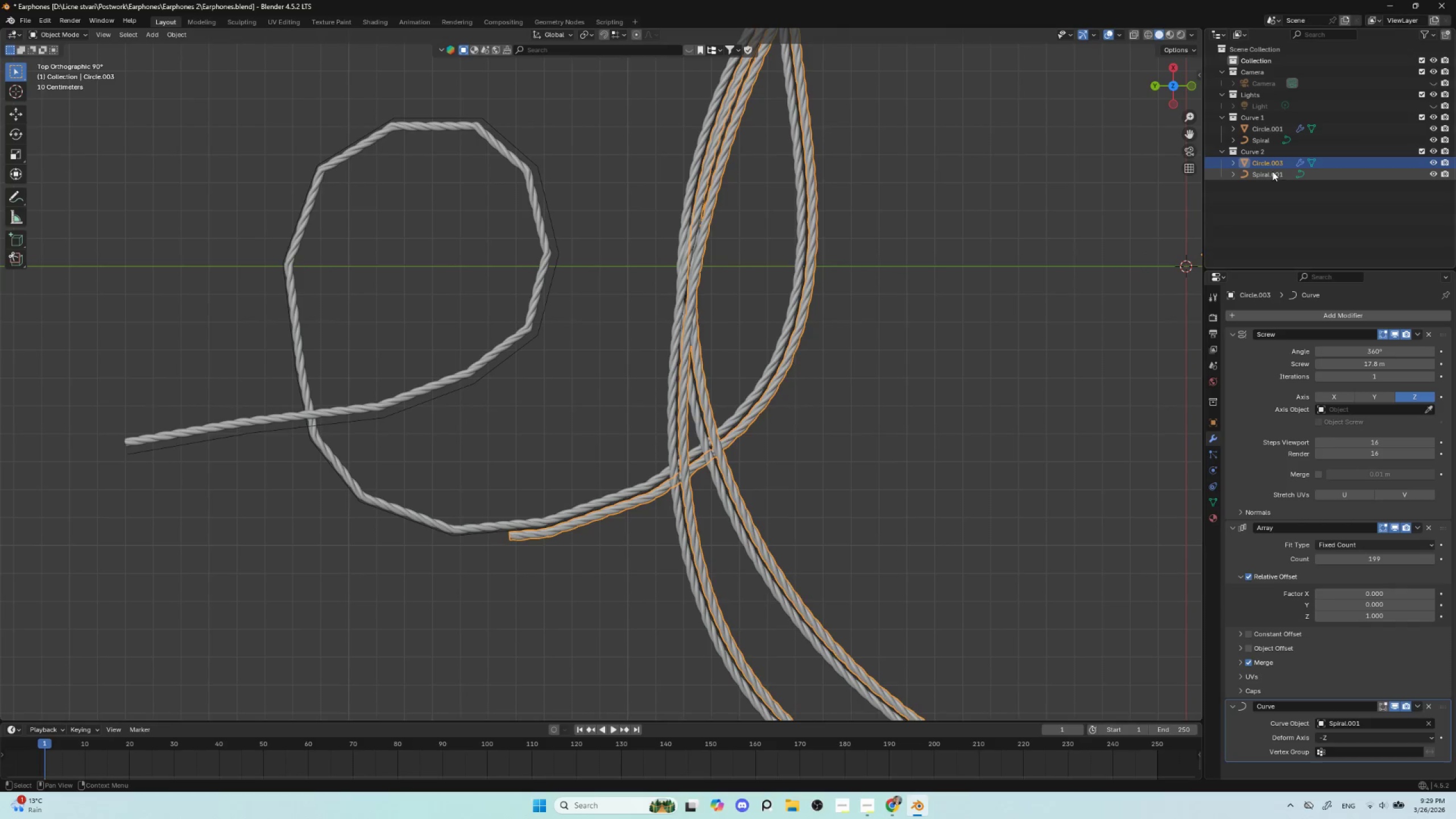 
left_click([1272, 172])
 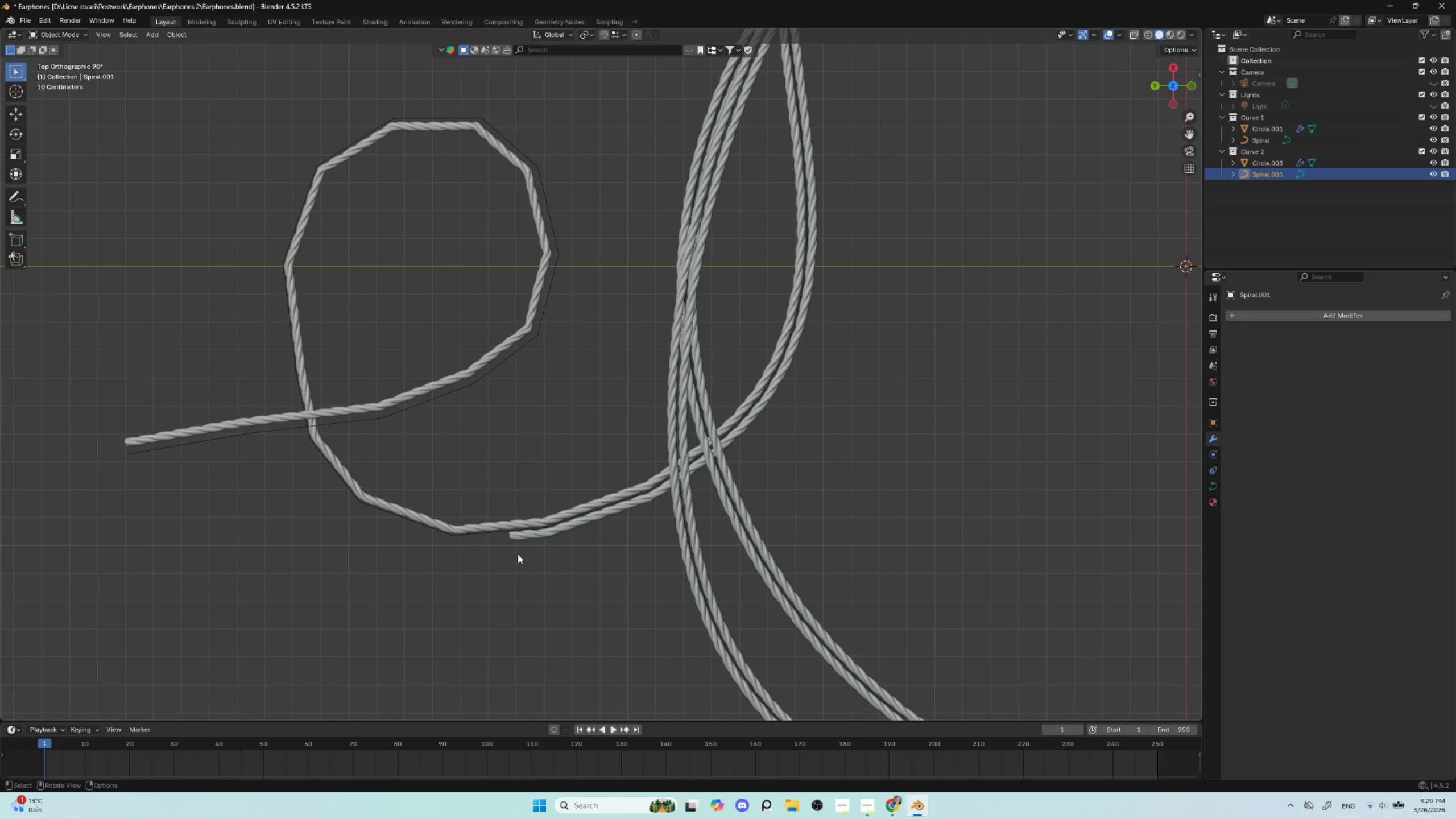 
key(Tab)
 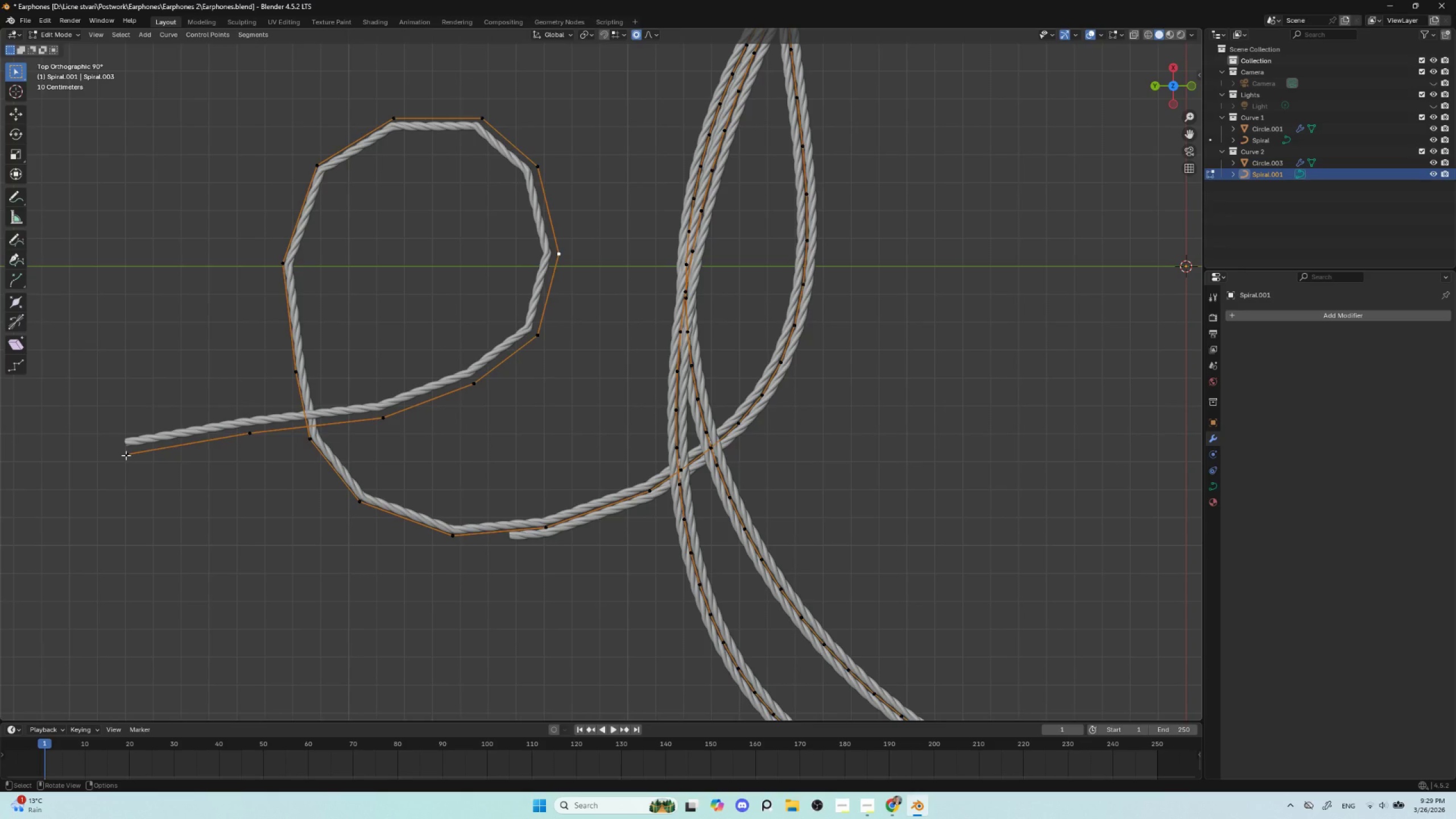 
left_click([126, 455])
 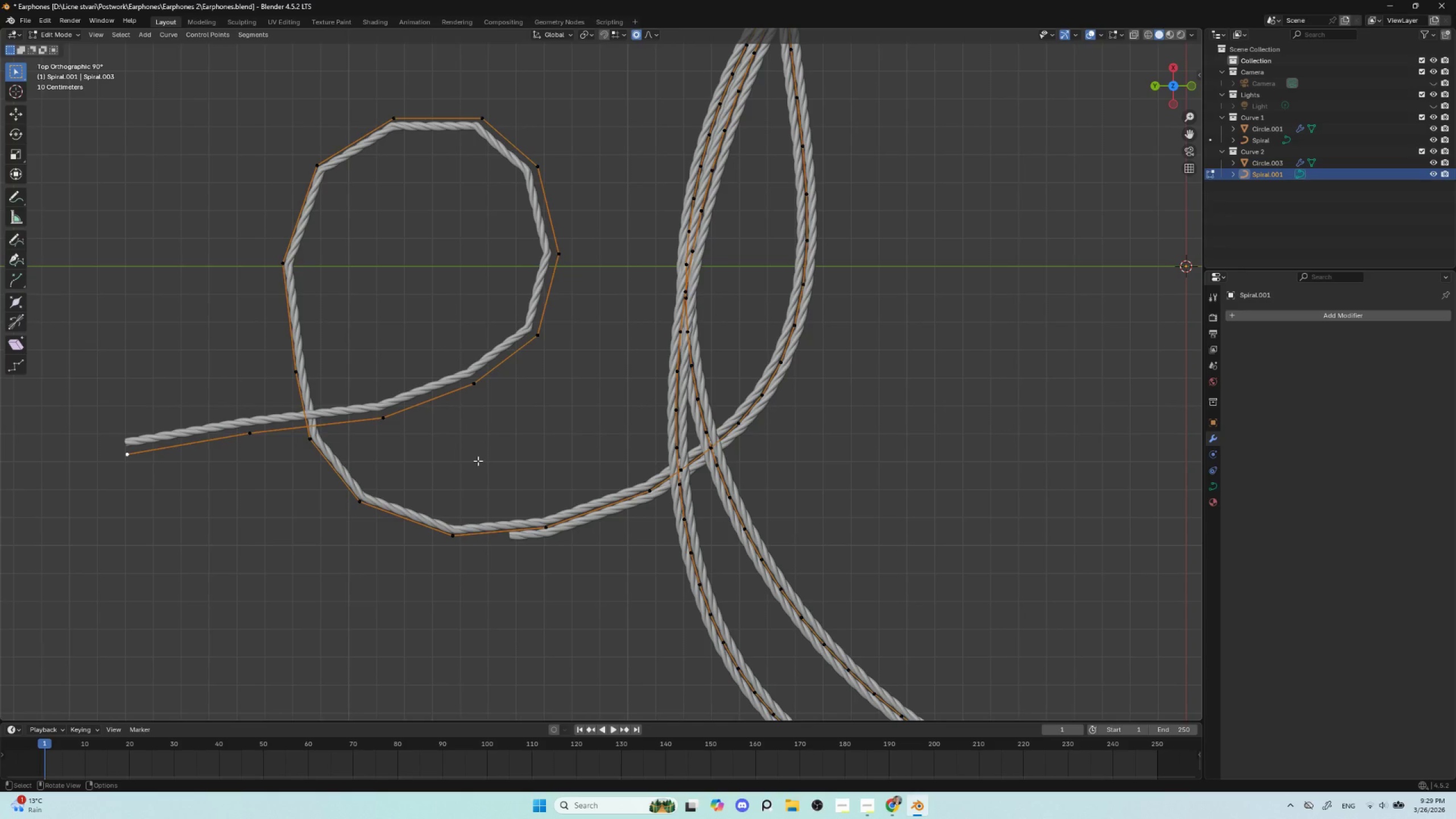 
key(Control+NumpadAdd)
 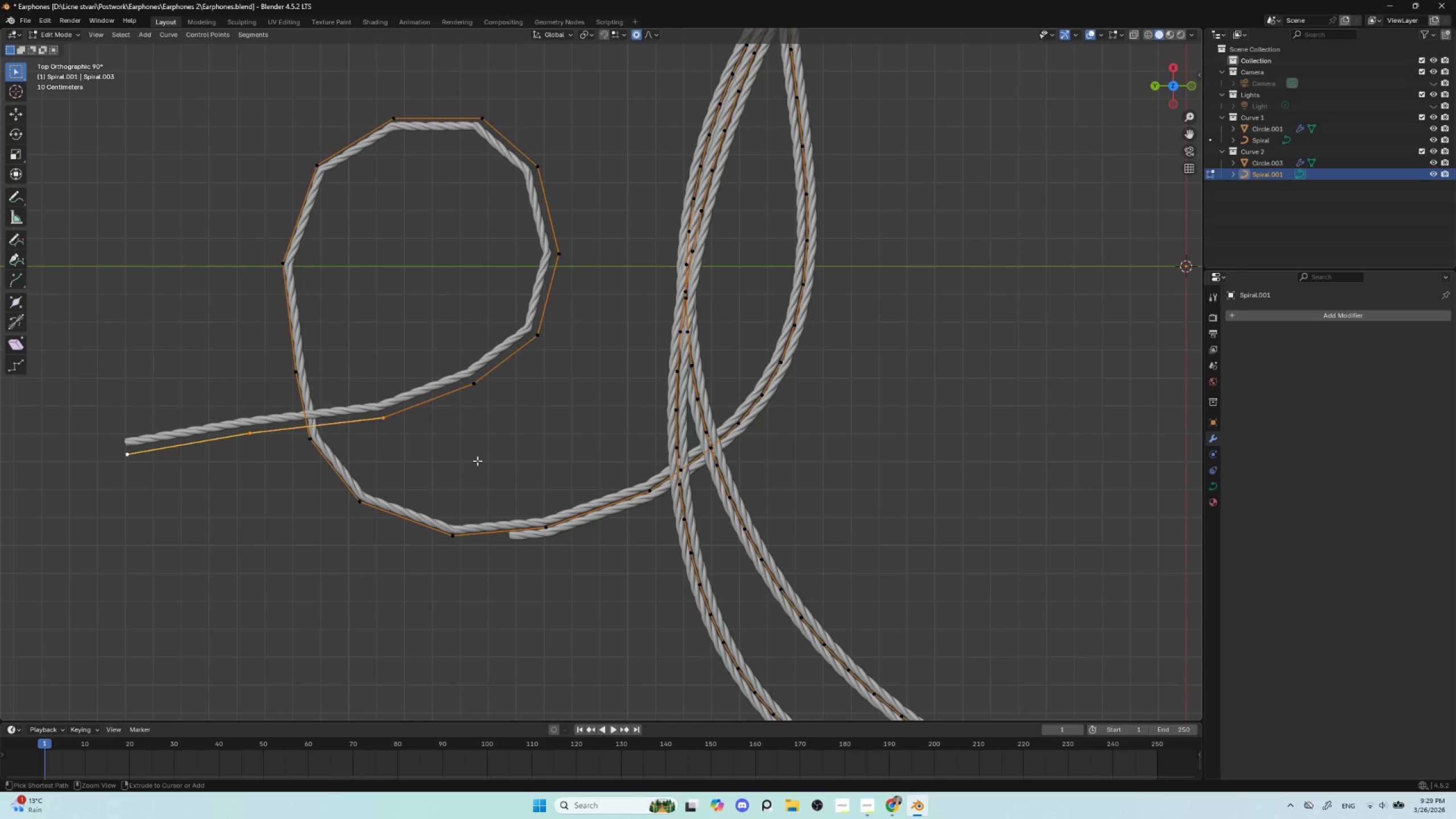 
key(Control+NumpadAdd)
 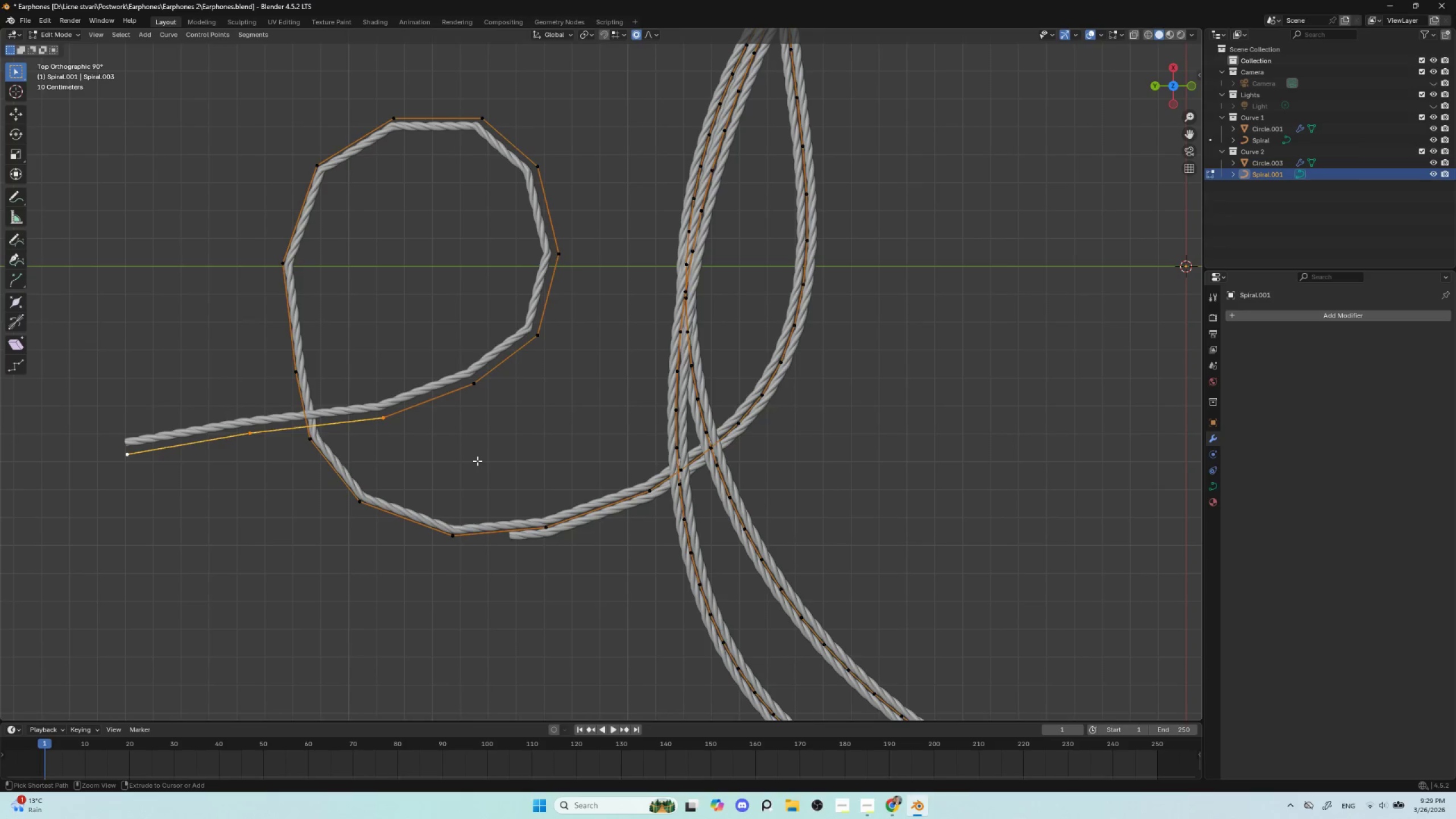 
key(Control+NumpadAdd)
 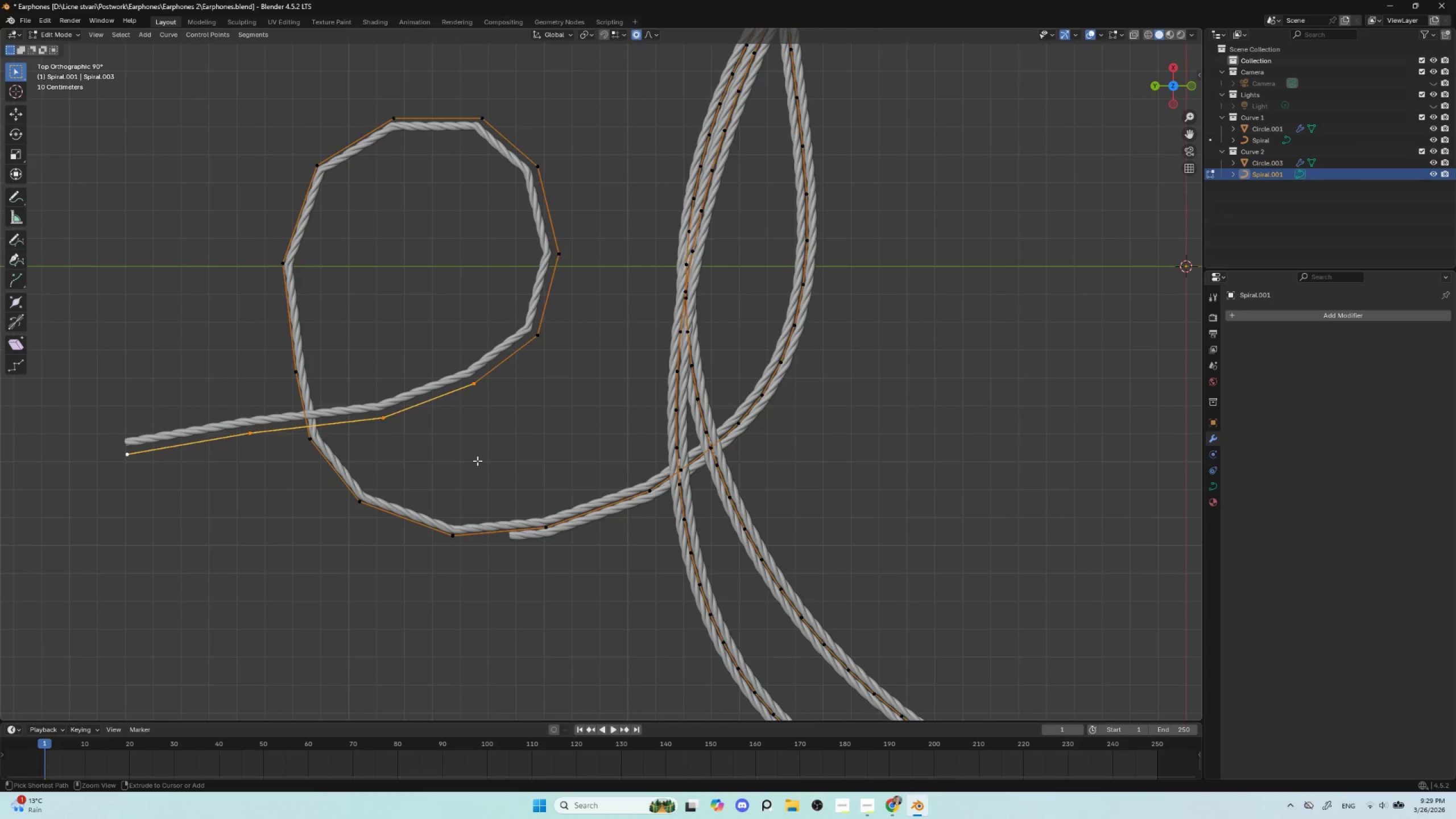 
key(Control+NumpadAdd)
 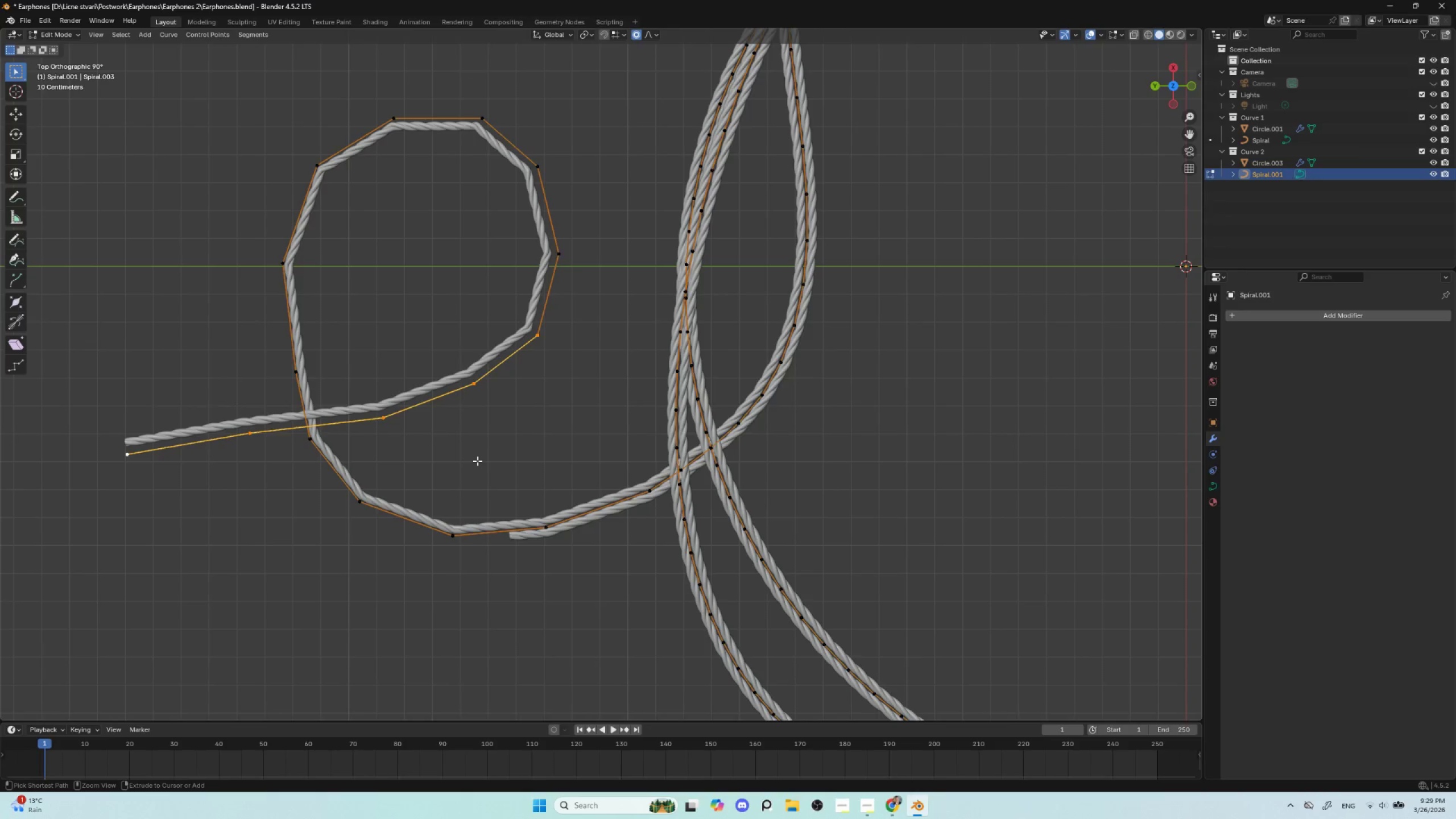 
key(Control+NumpadAdd)
 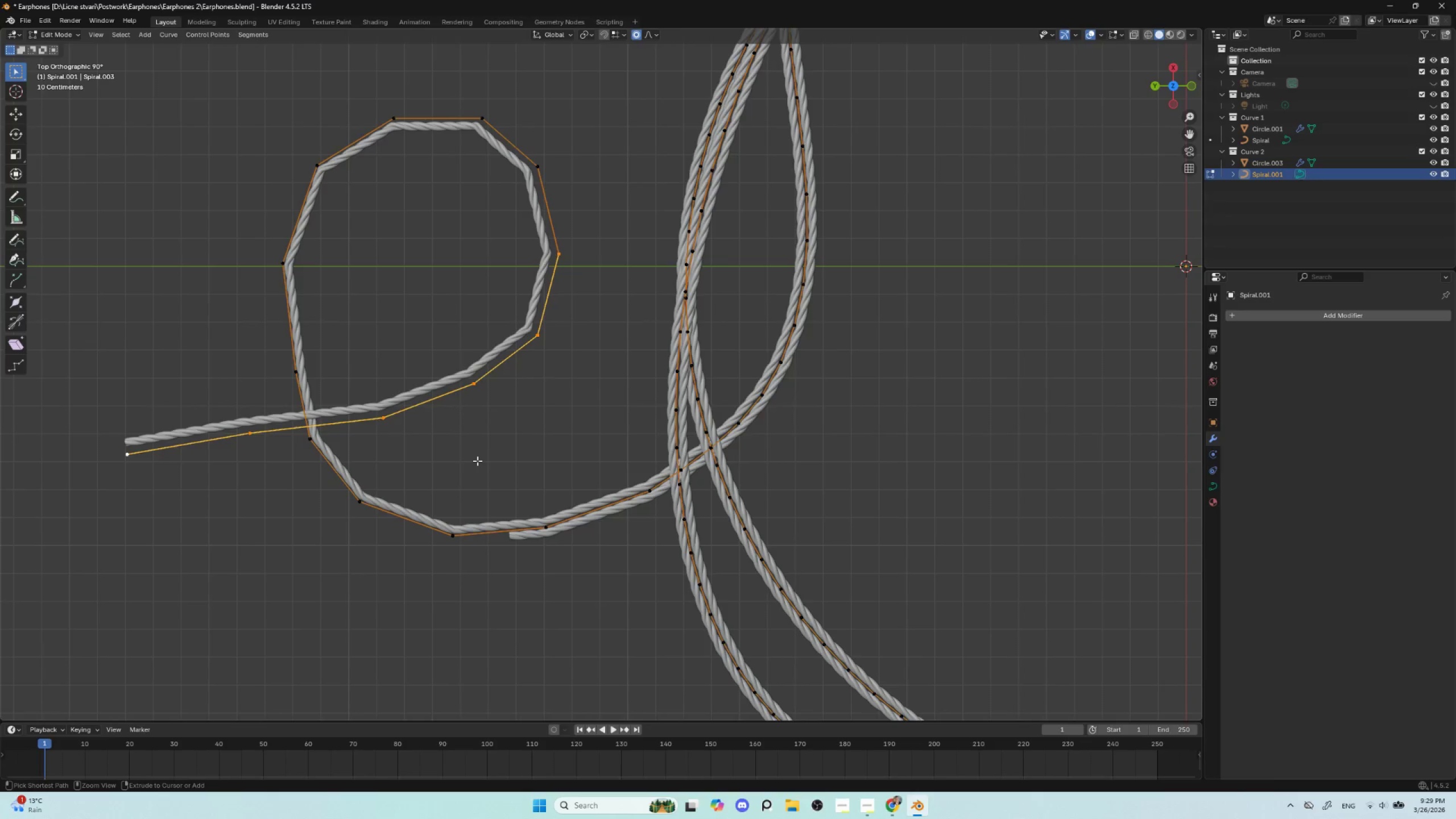 
key(Control+NumpadAdd)
 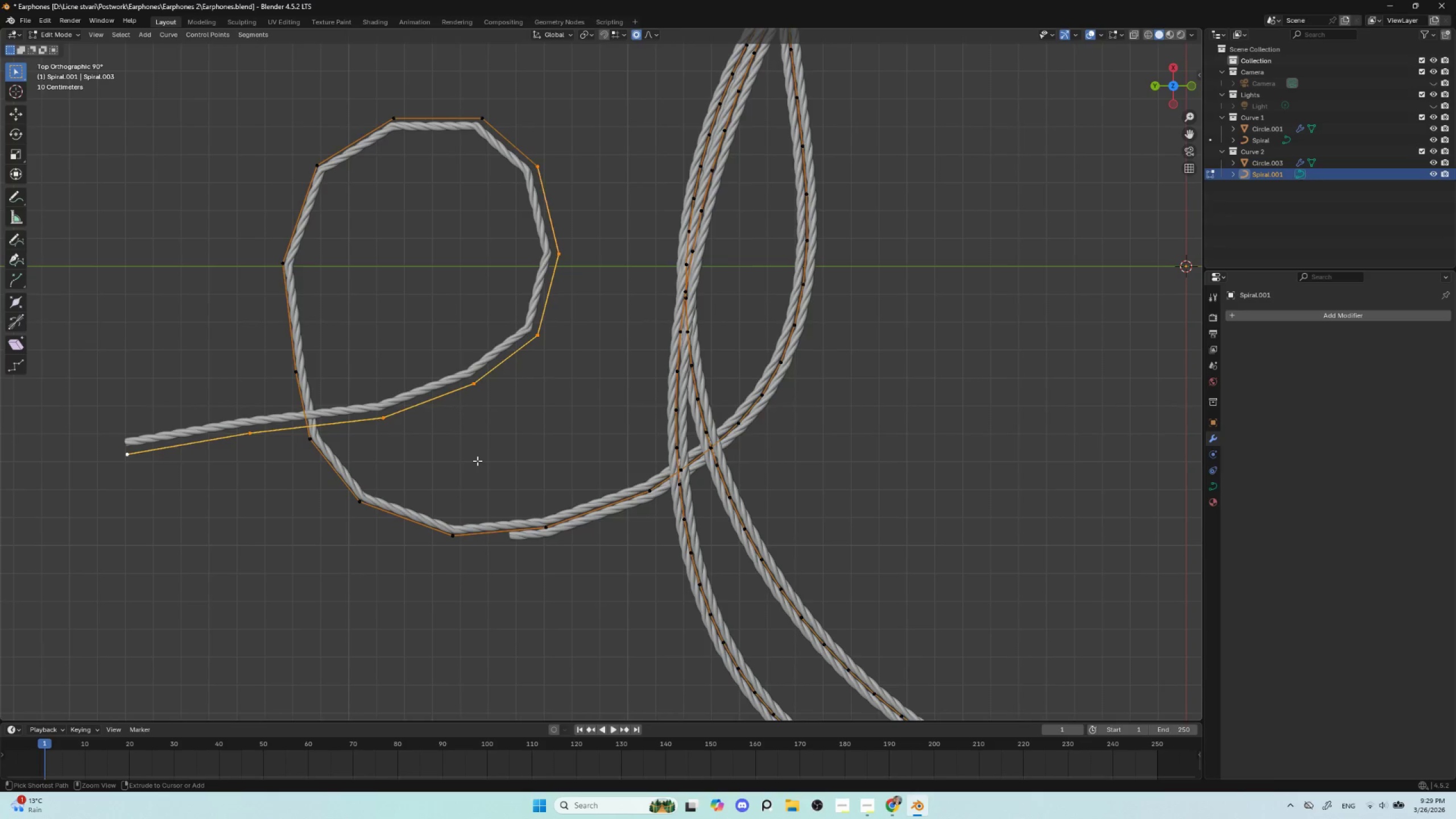 
key(Control+NumpadAdd)
 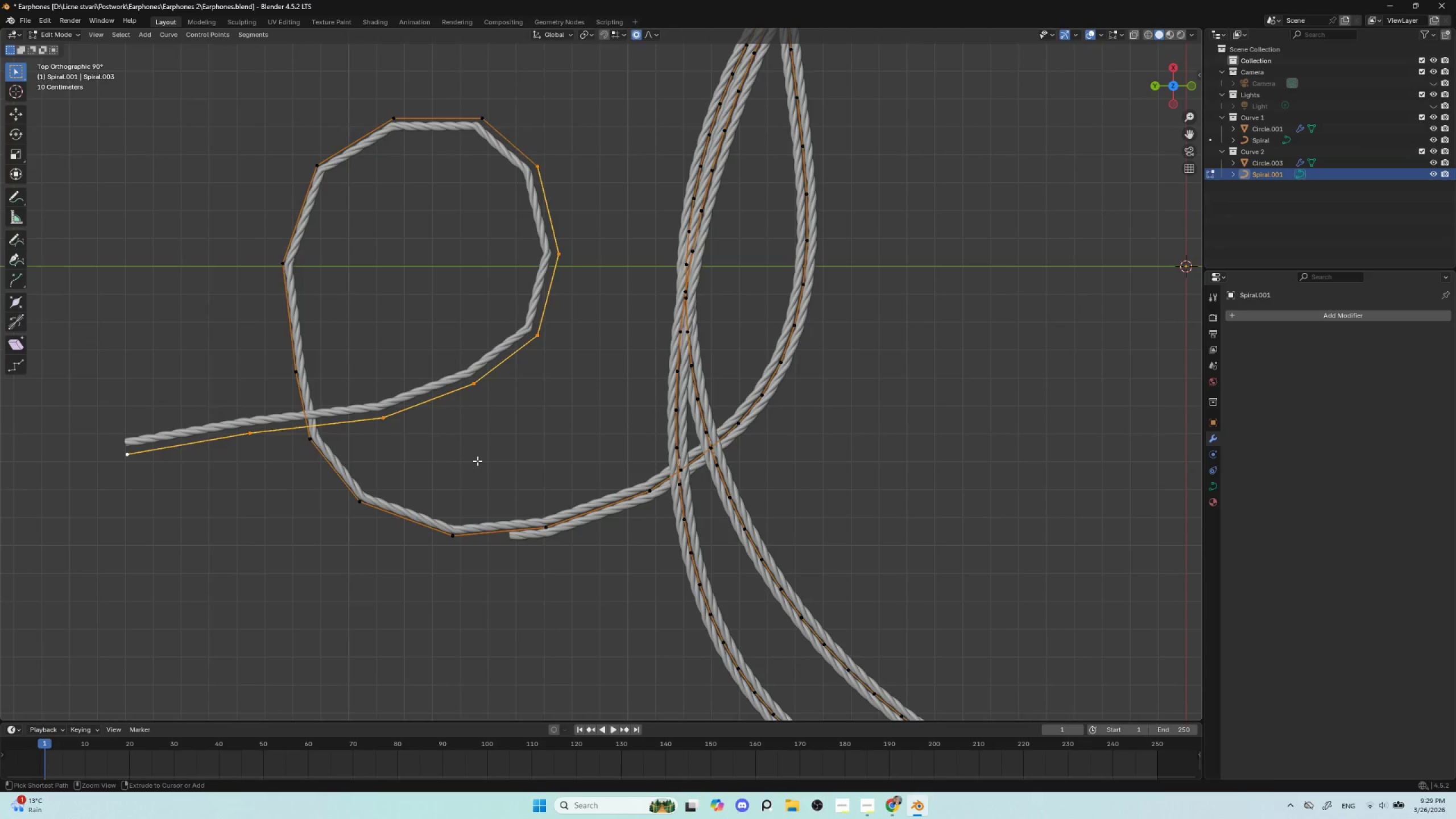 
key(Control+NumpadAdd)
 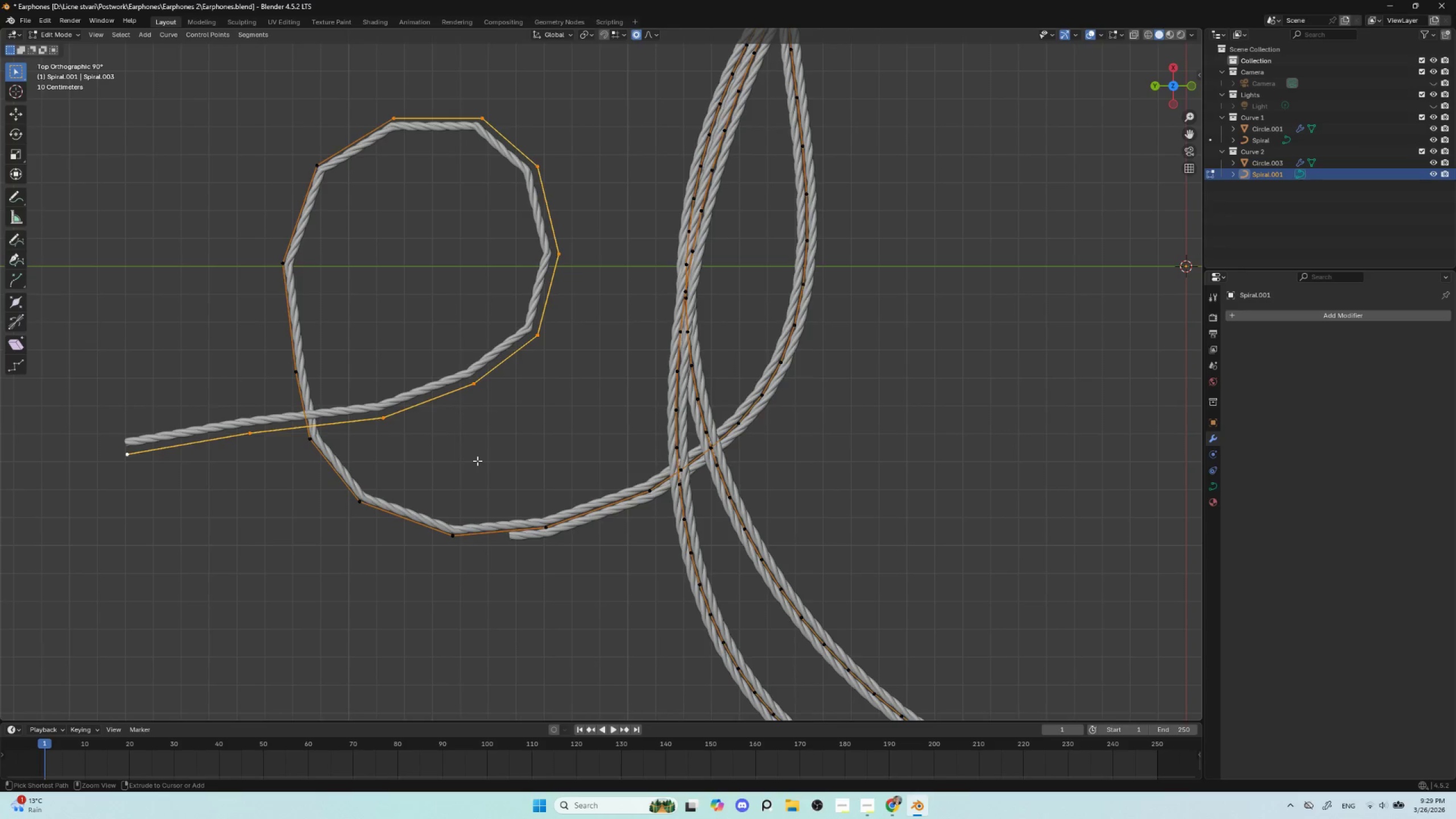 
key(Control+NumpadAdd)
 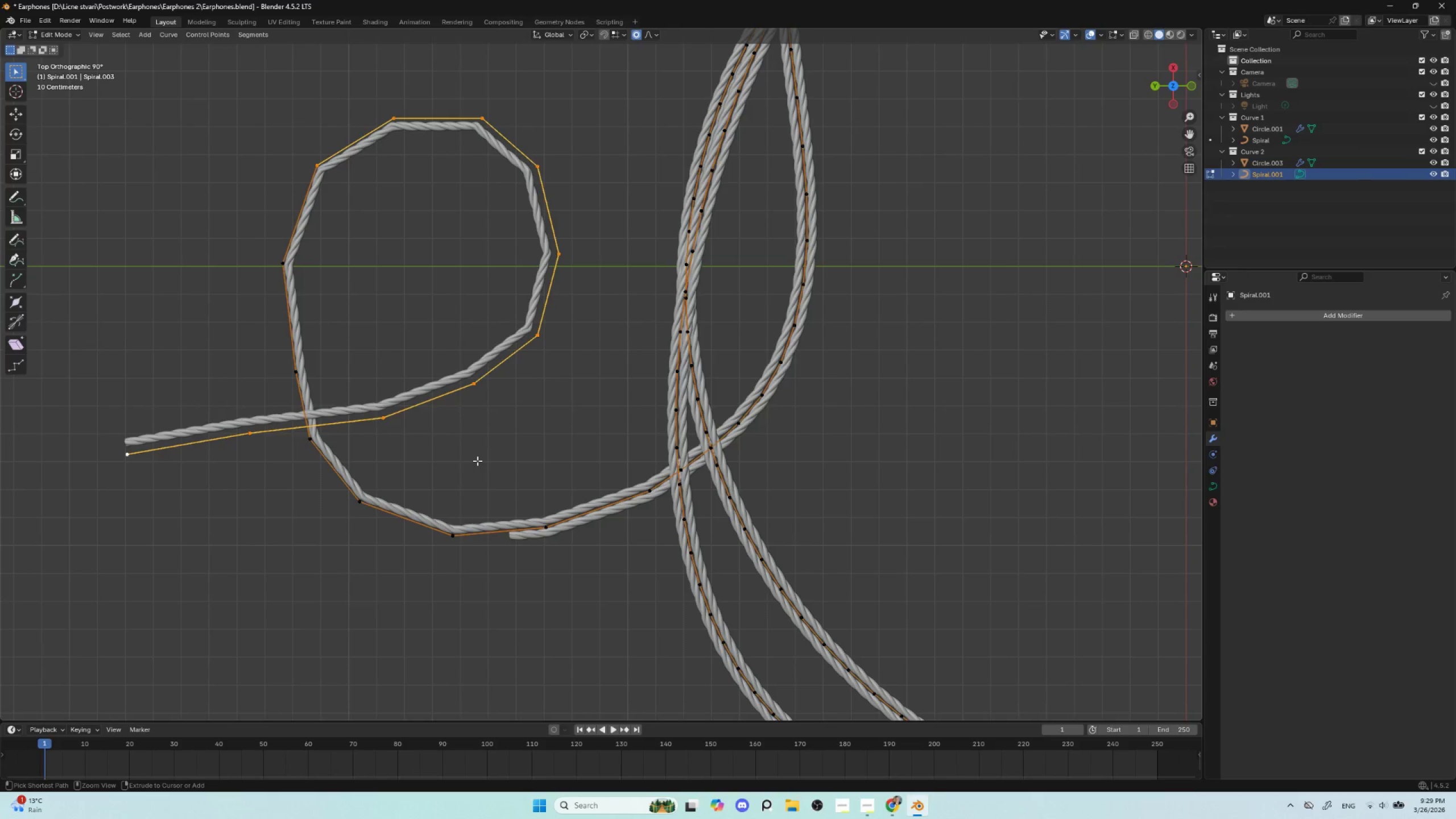 
key(Control+NumpadAdd)
 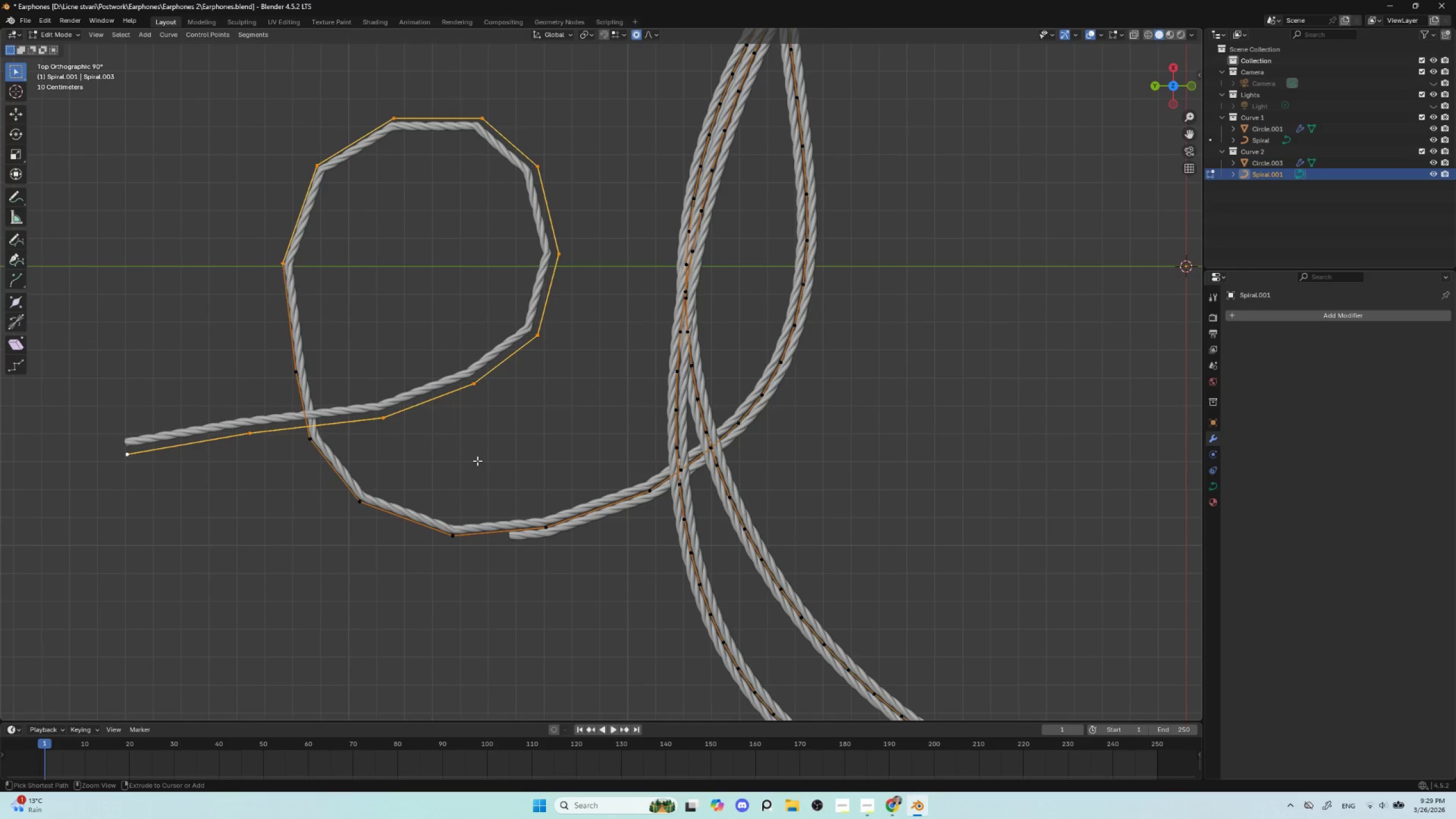 
key(Control+NumpadAdd)
 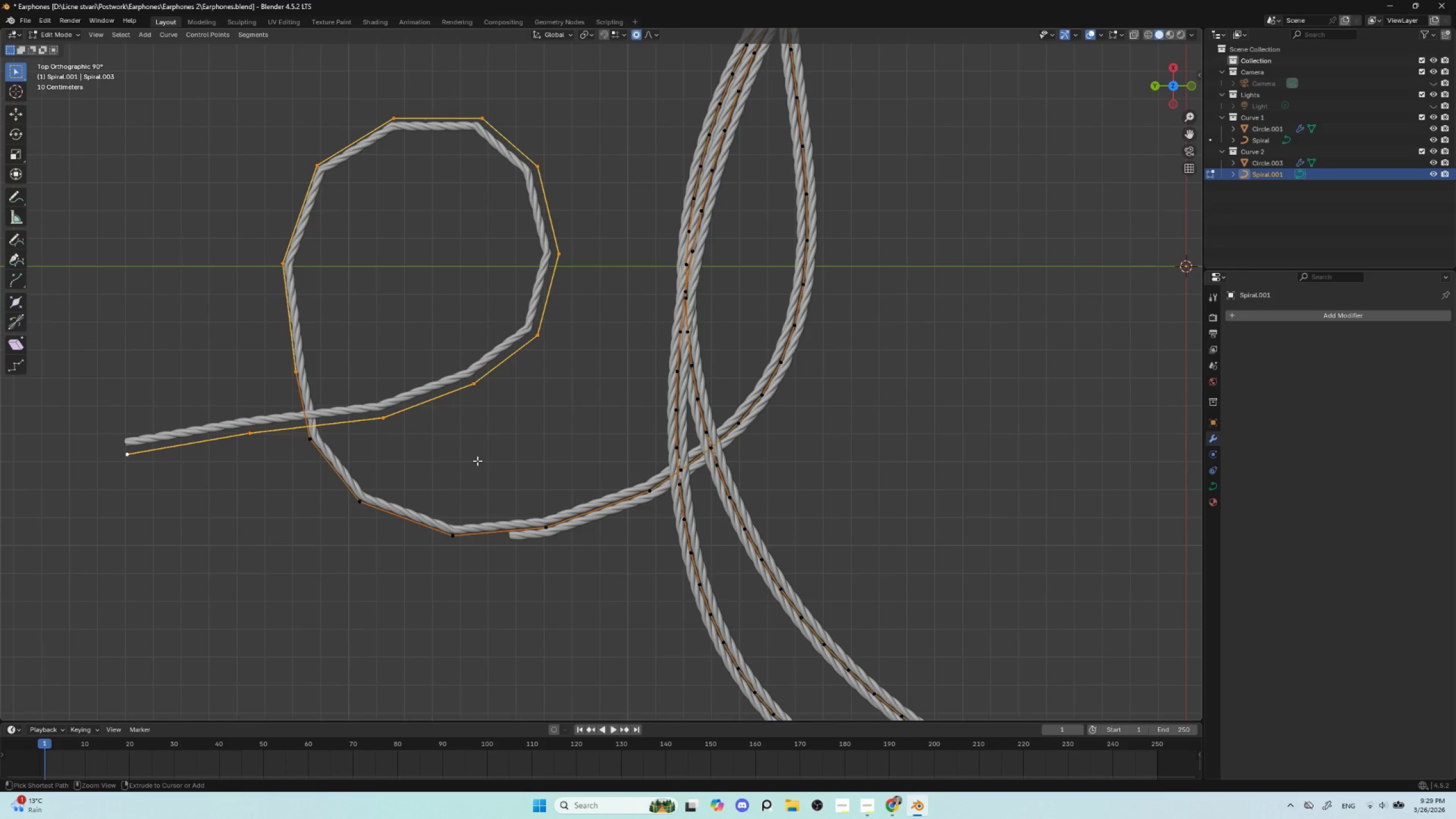 
key(Control+NumpadAdd)
 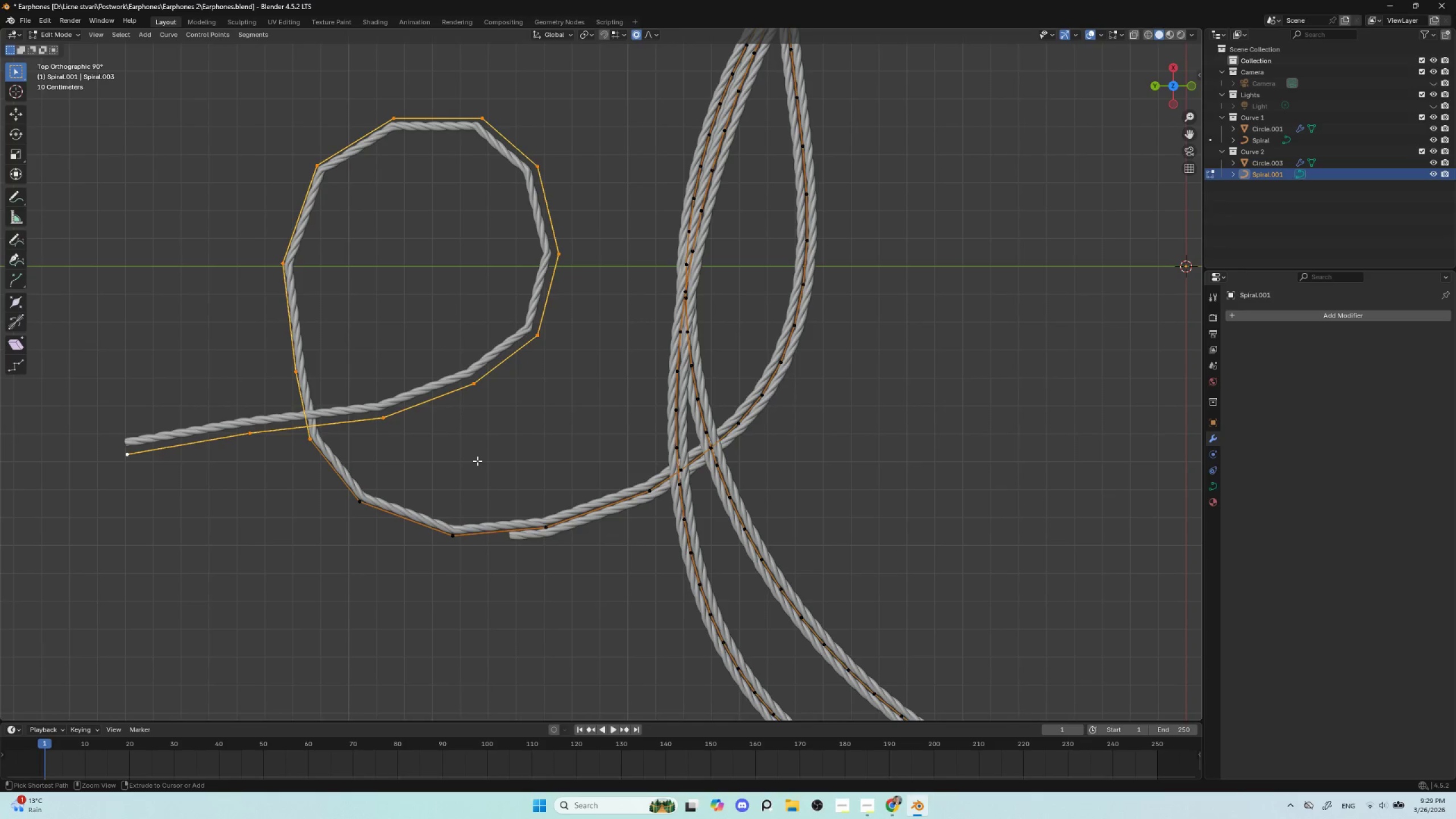 
key(Control+NumpadAdd)
 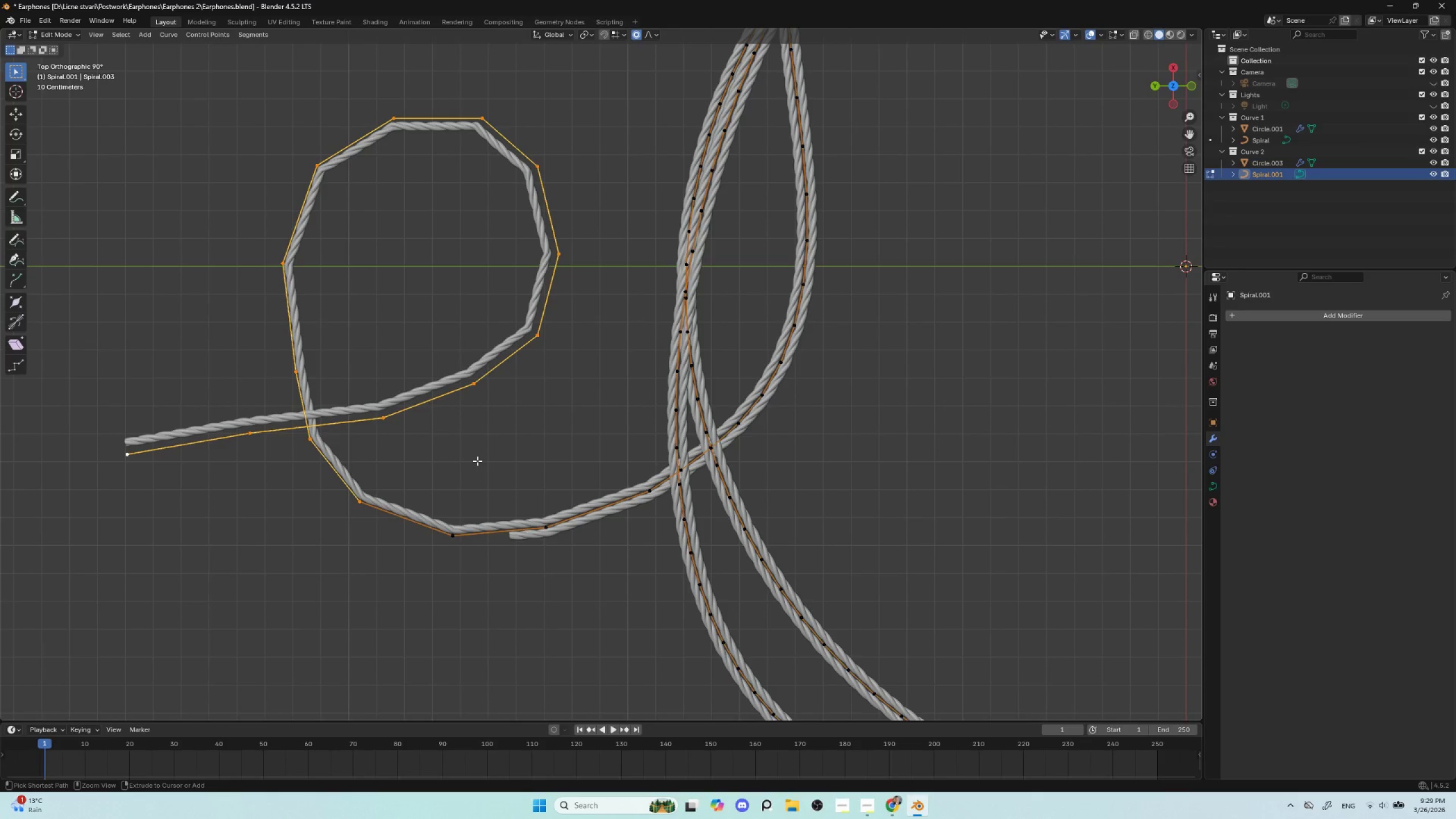 
key(Control+NumpadAdd)
 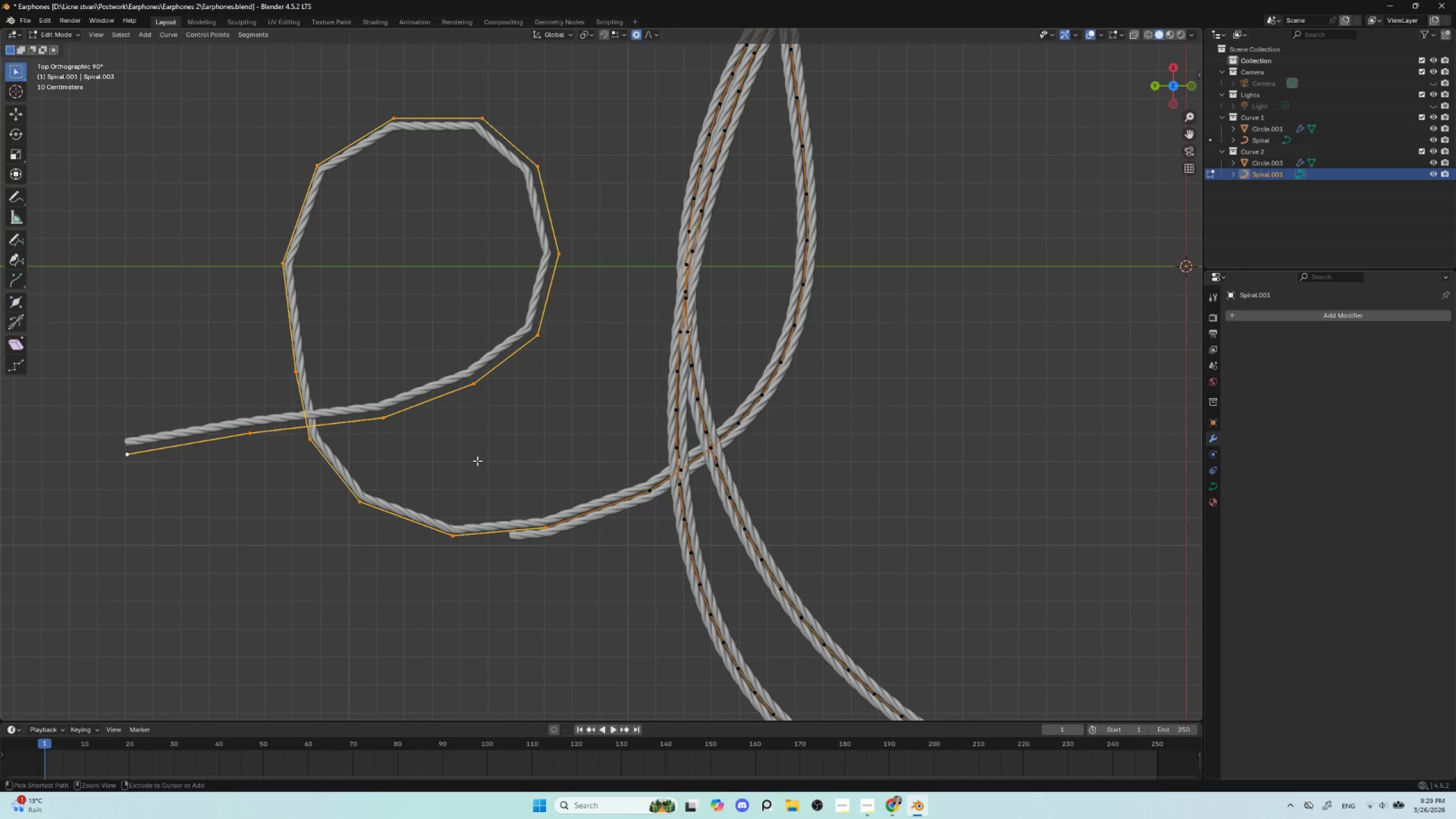 
key(Control+NumpadAdd)
 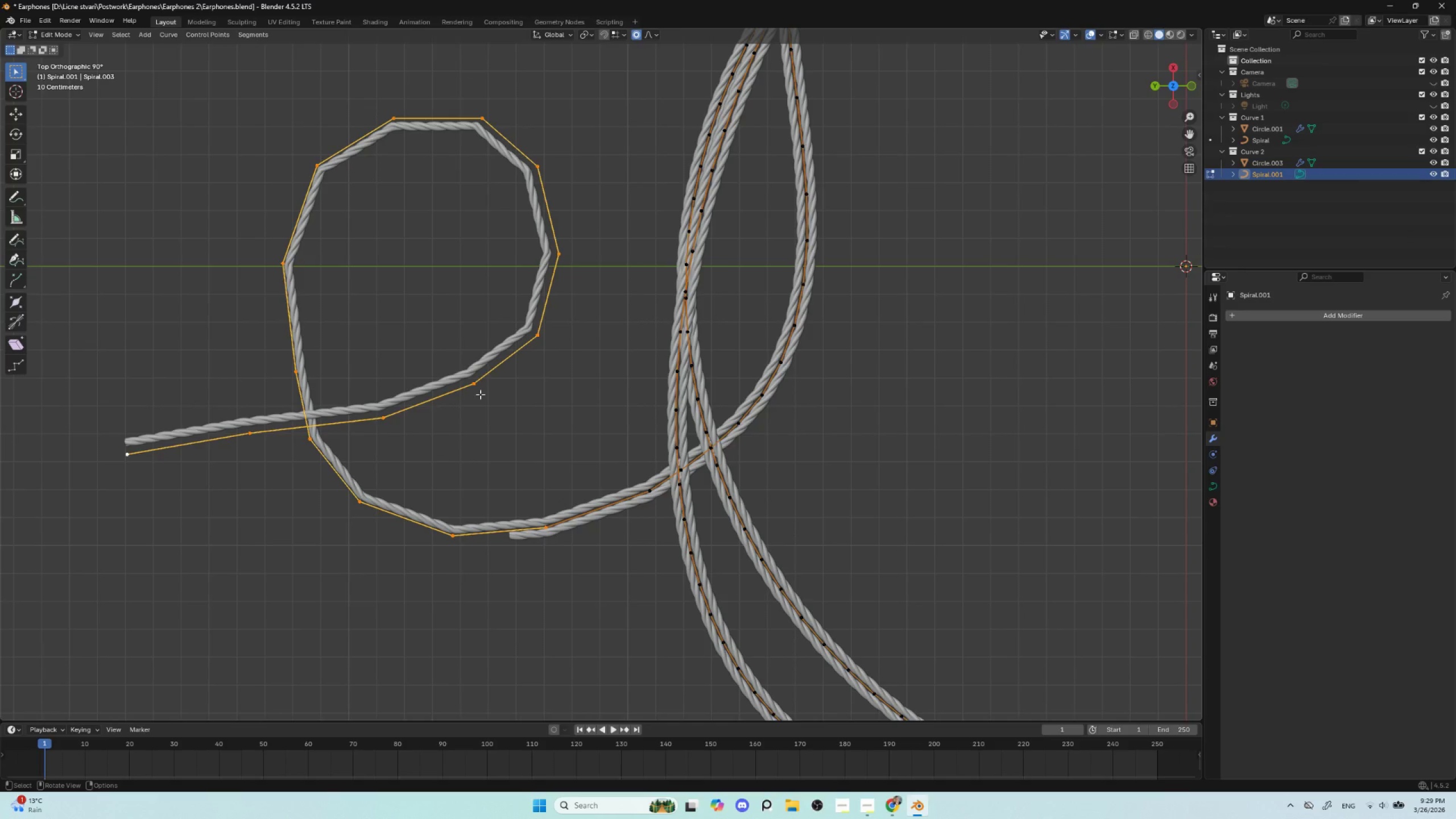 
key(Control+NumpadSubtract)
 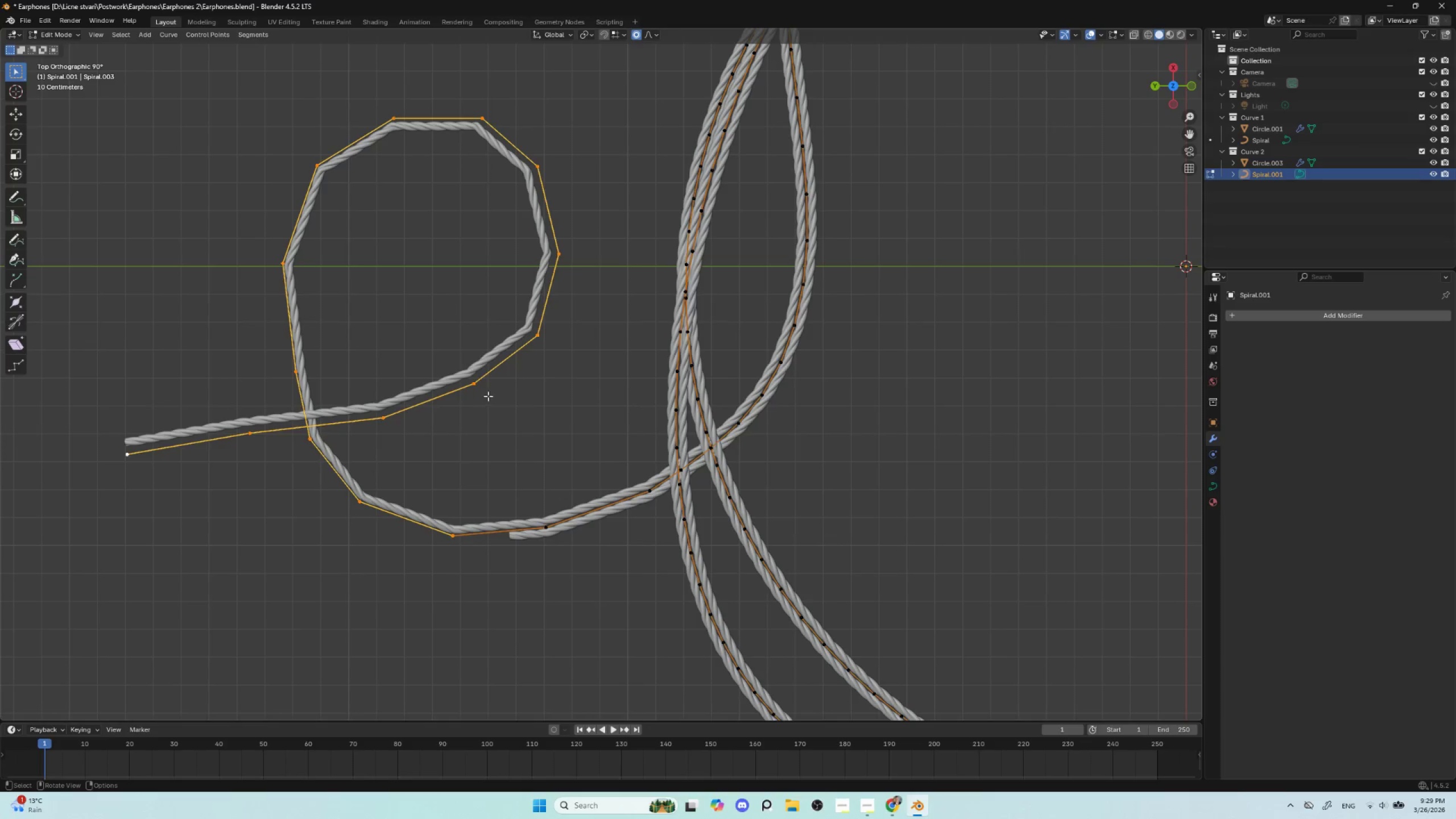 
key(Delete)
 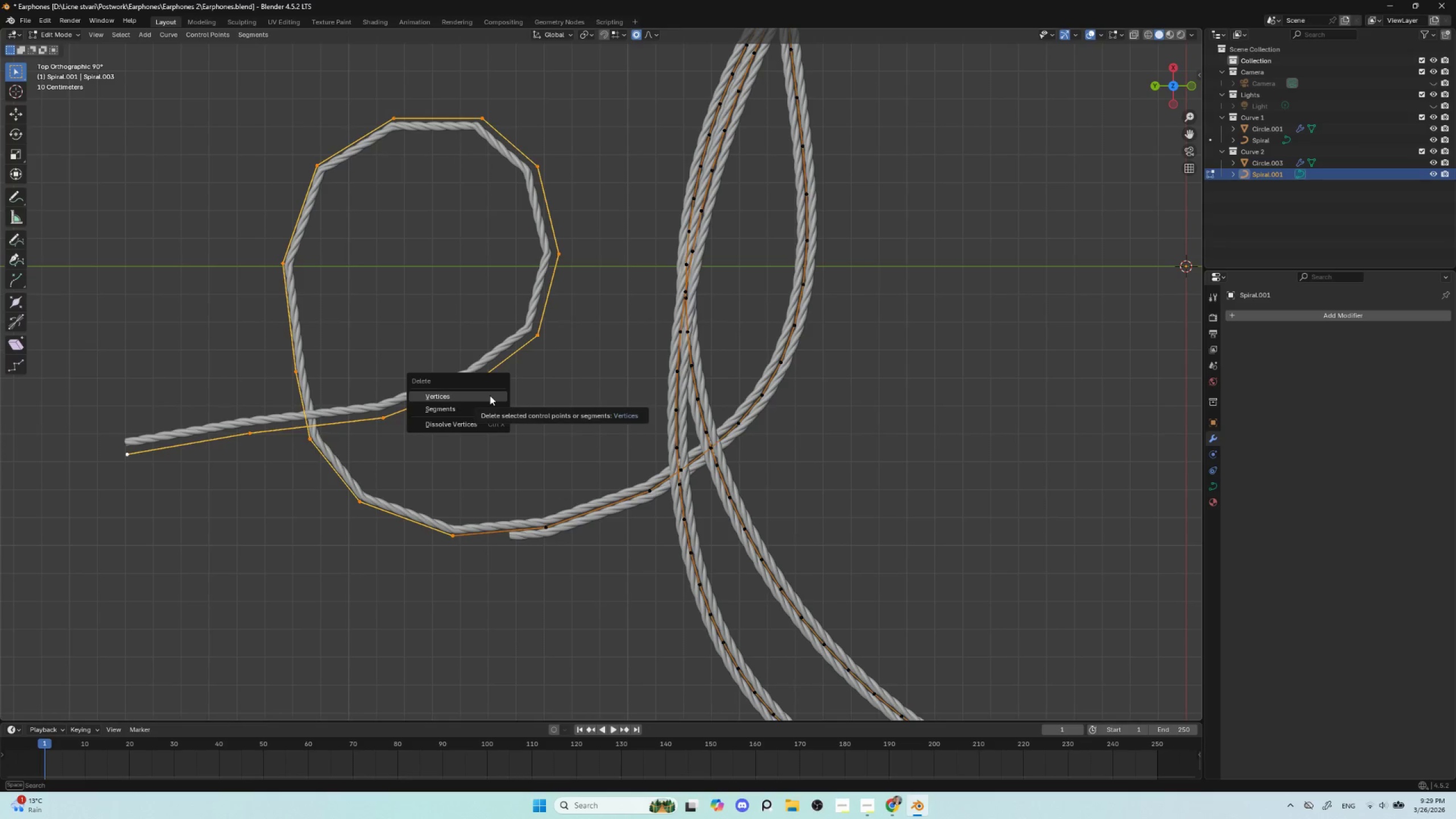 
left_click([490, 395])
 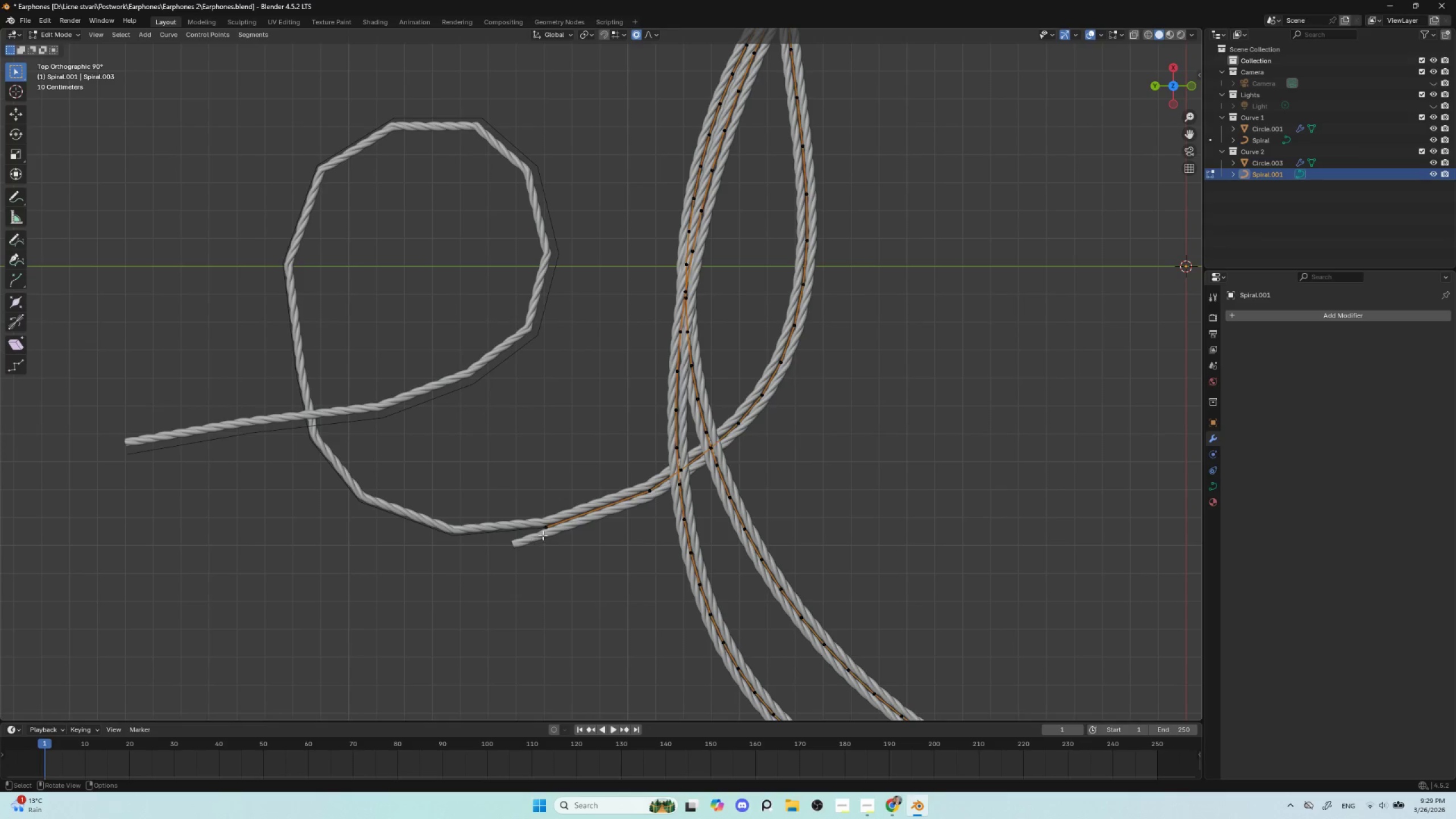 
left_click([547, 530])
 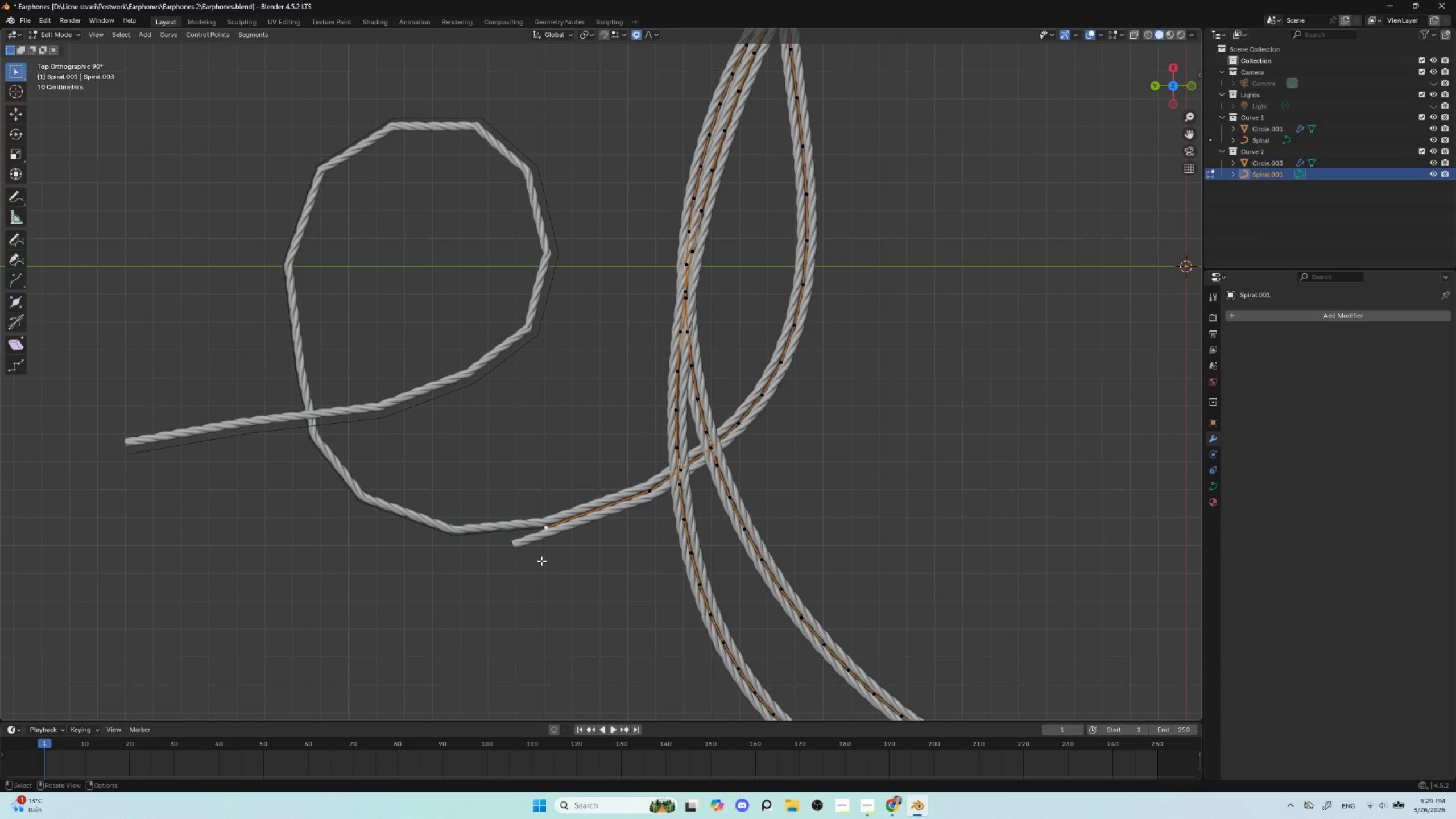 
scroll: coordinate [541, 561], scroll_direction: down, amount: 2.0
 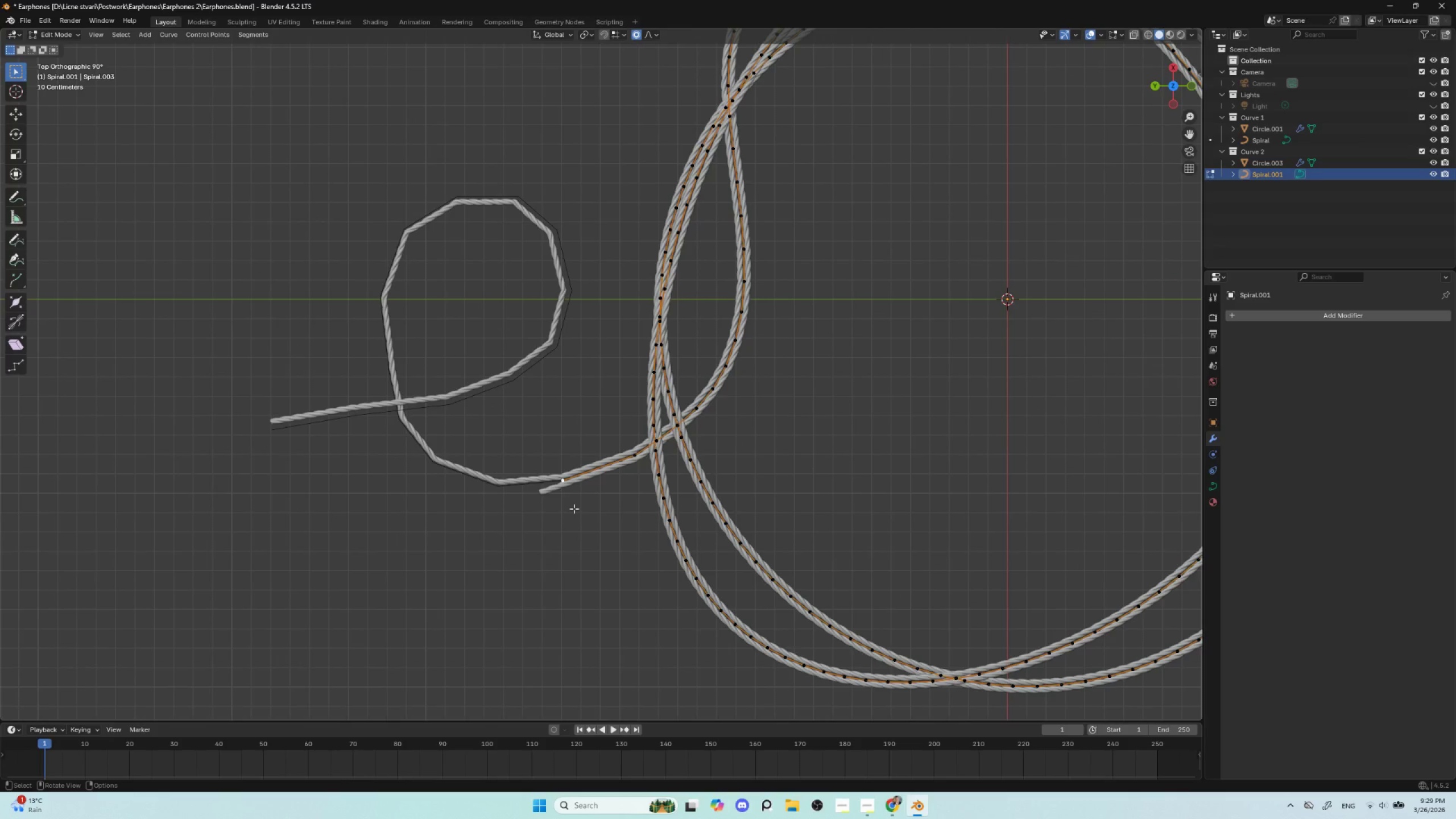 
key(E)
 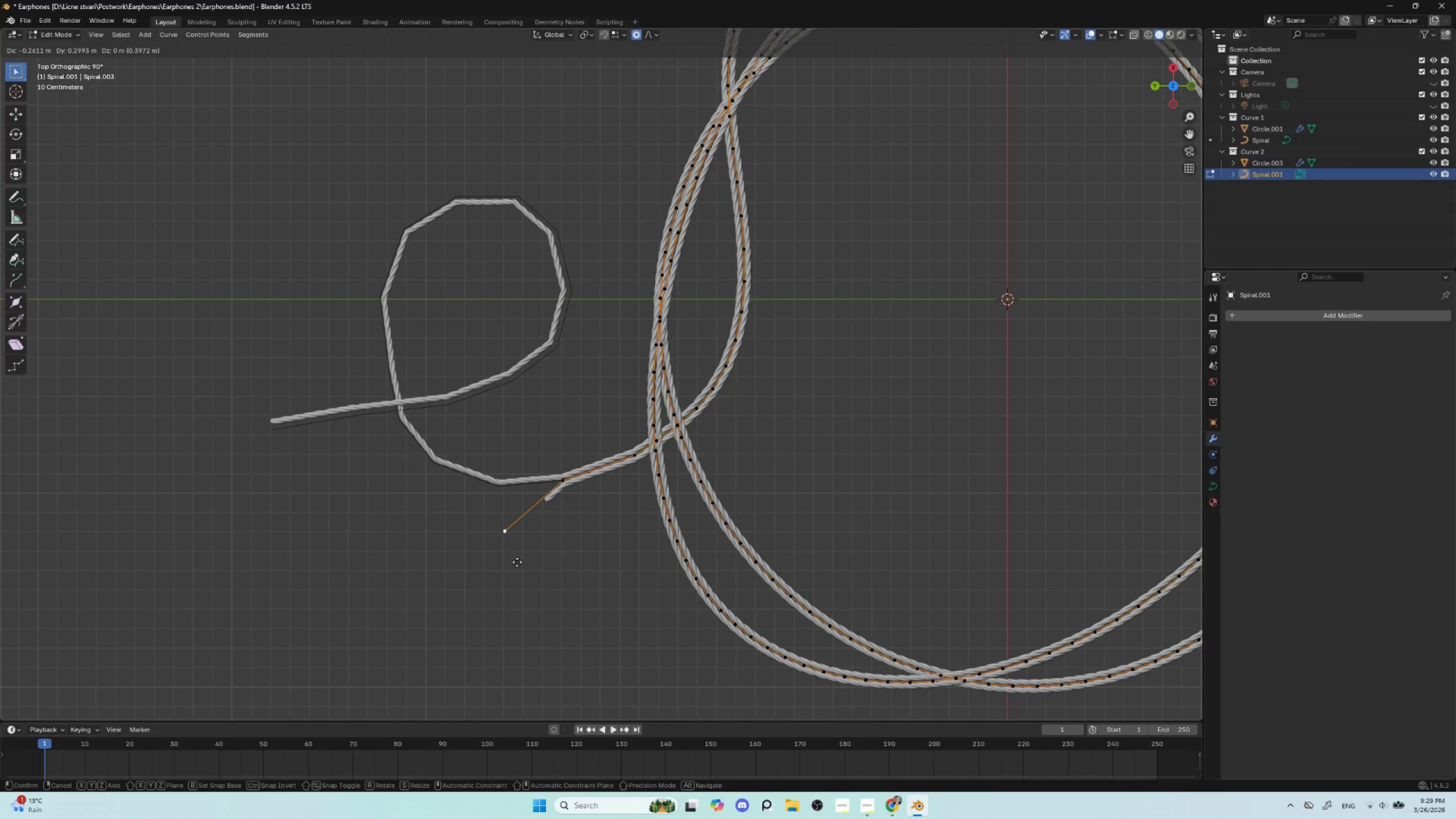 
left_click([518, 561])
 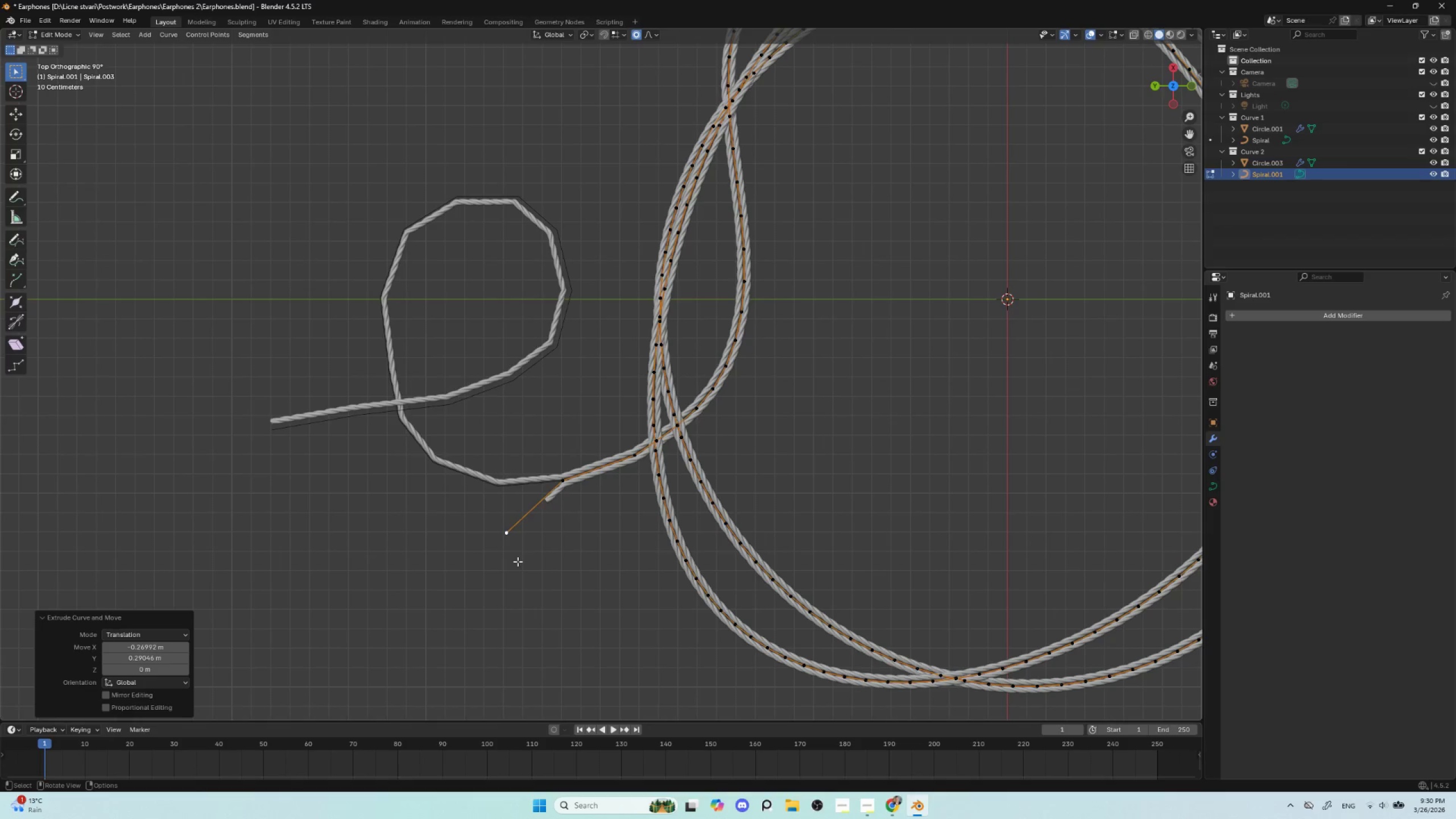 
key(E)
 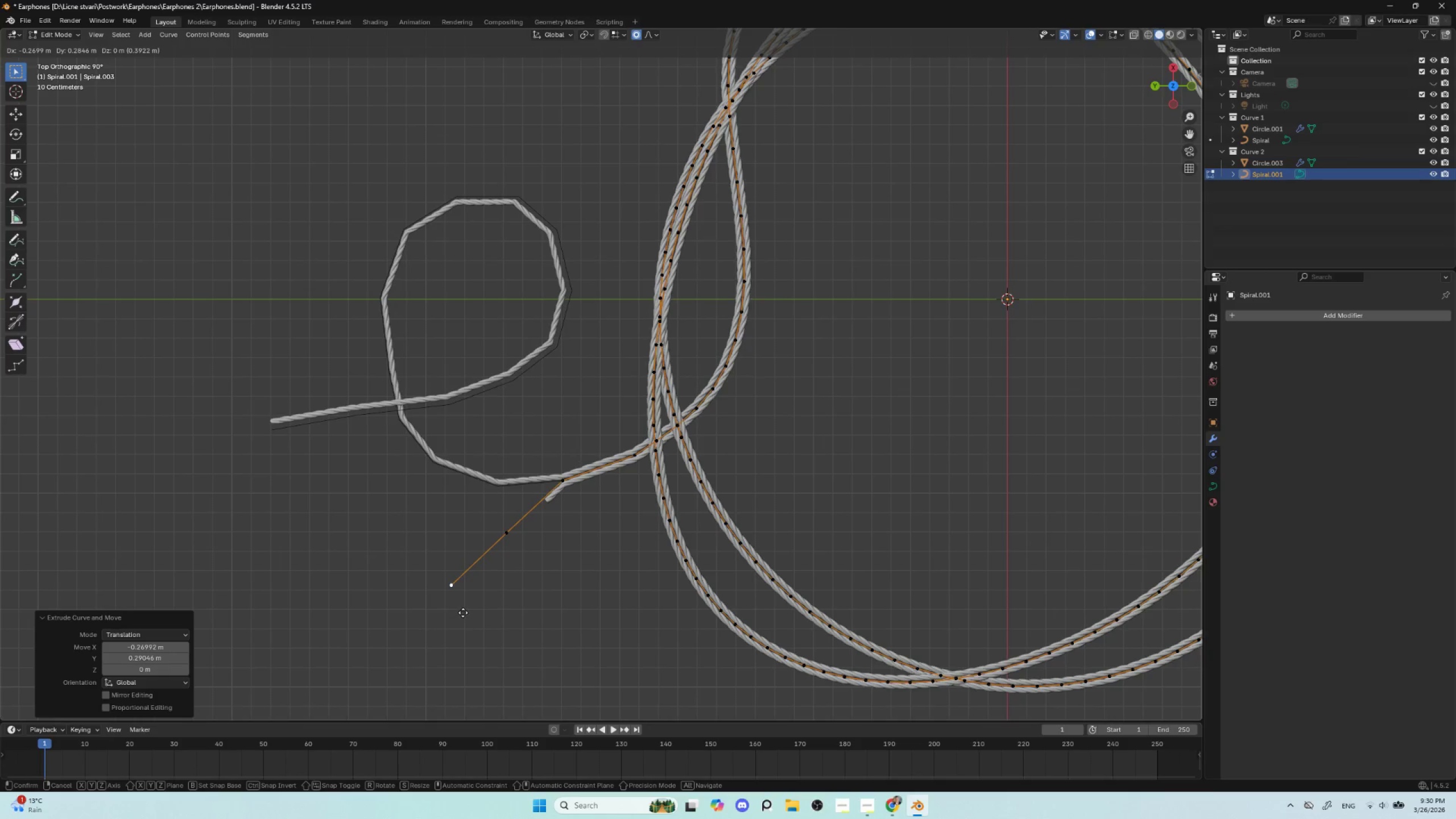 
left_click([462, 606])
 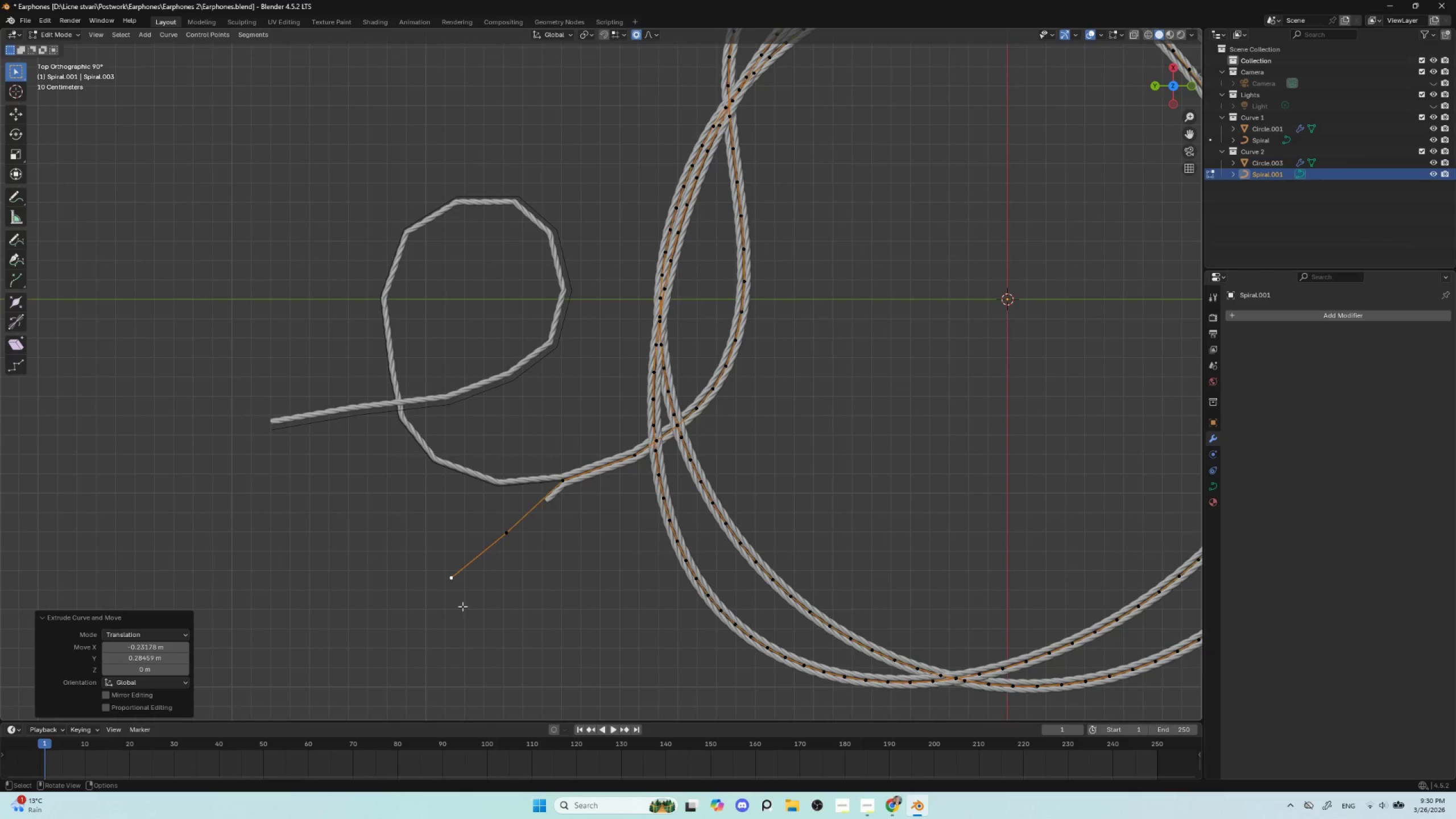 
key(E)
 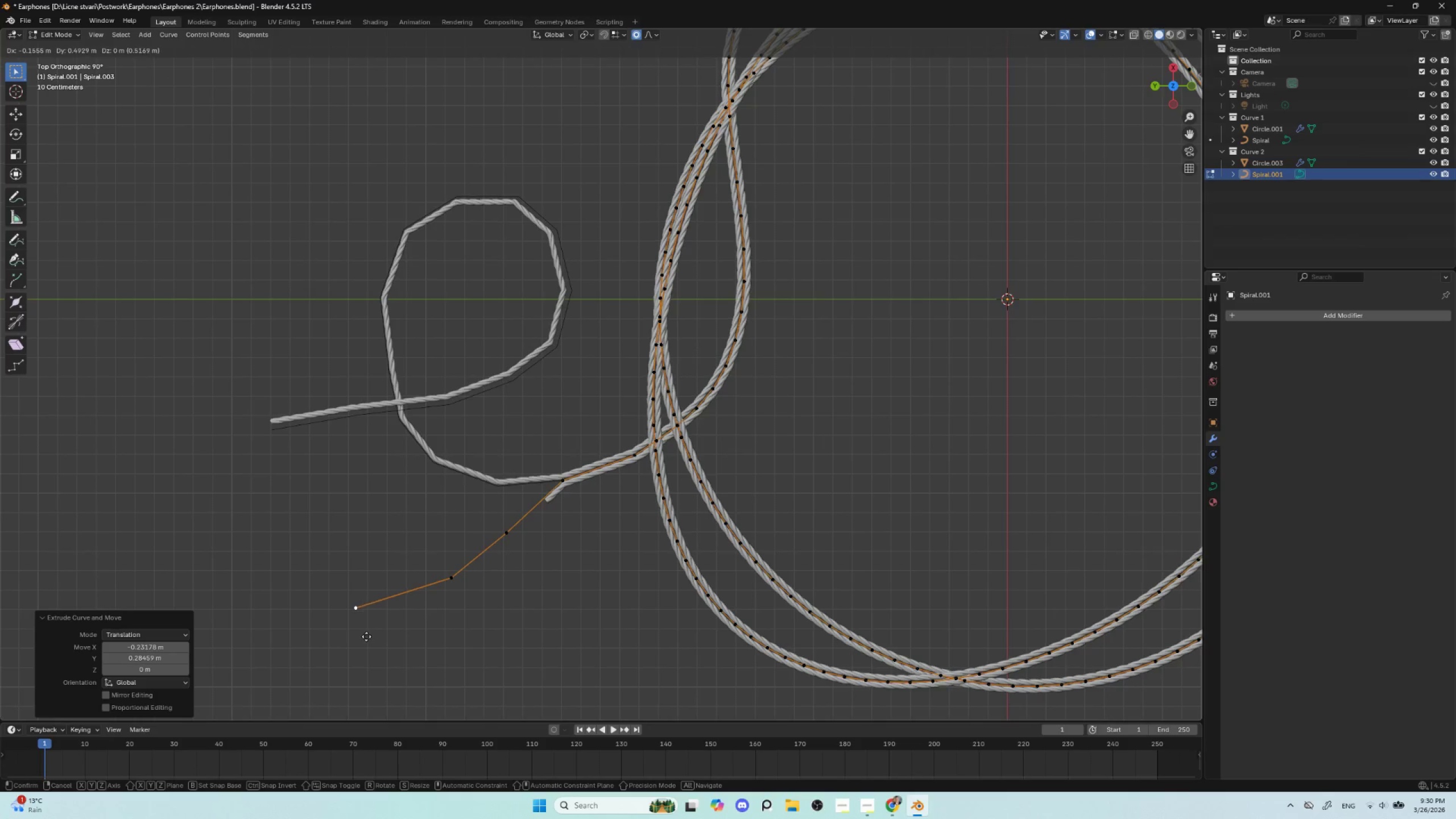 
left_click([365, 638])
 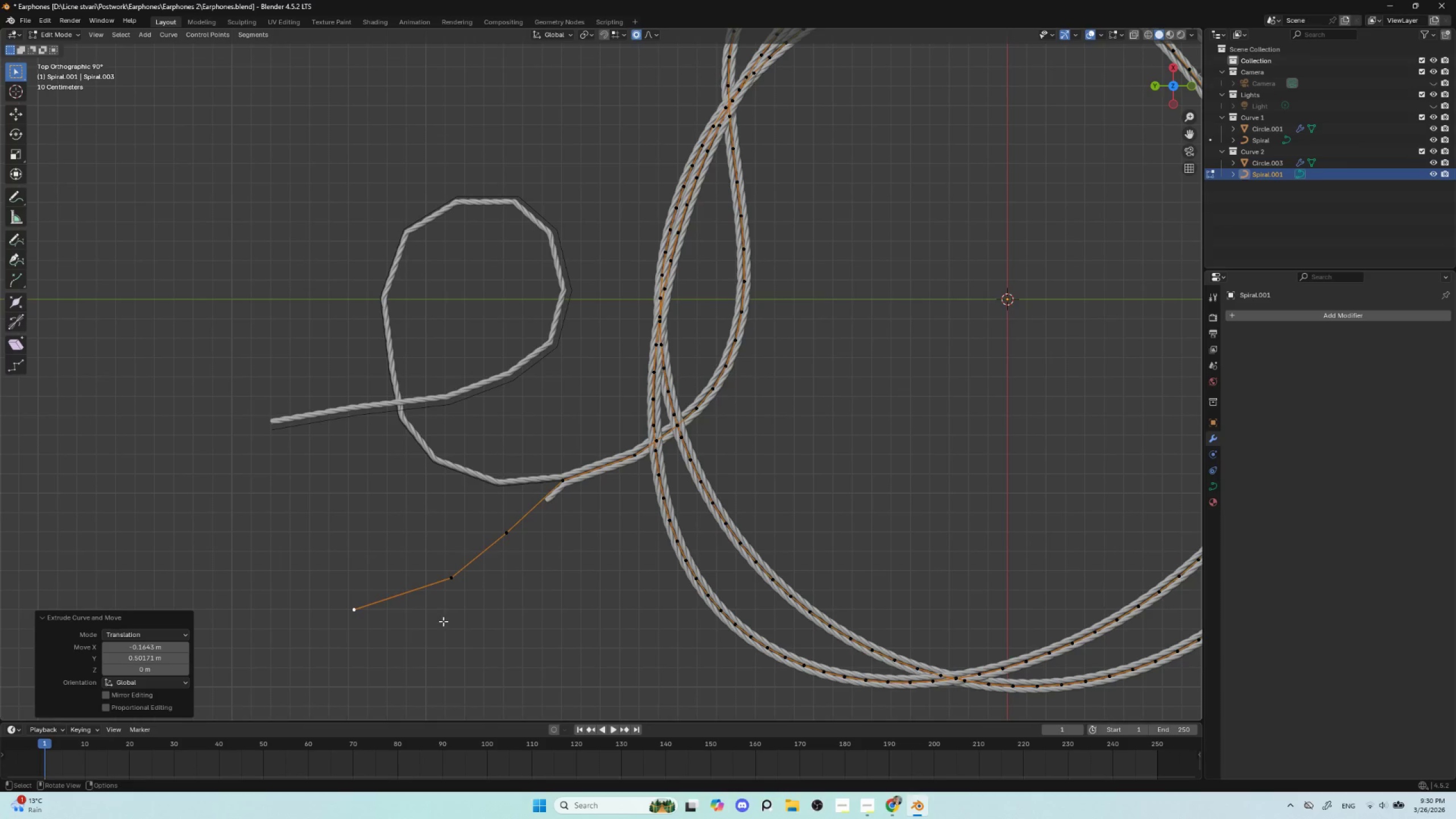 
hold_key(key=ShiftLeft, duration=0.67)
 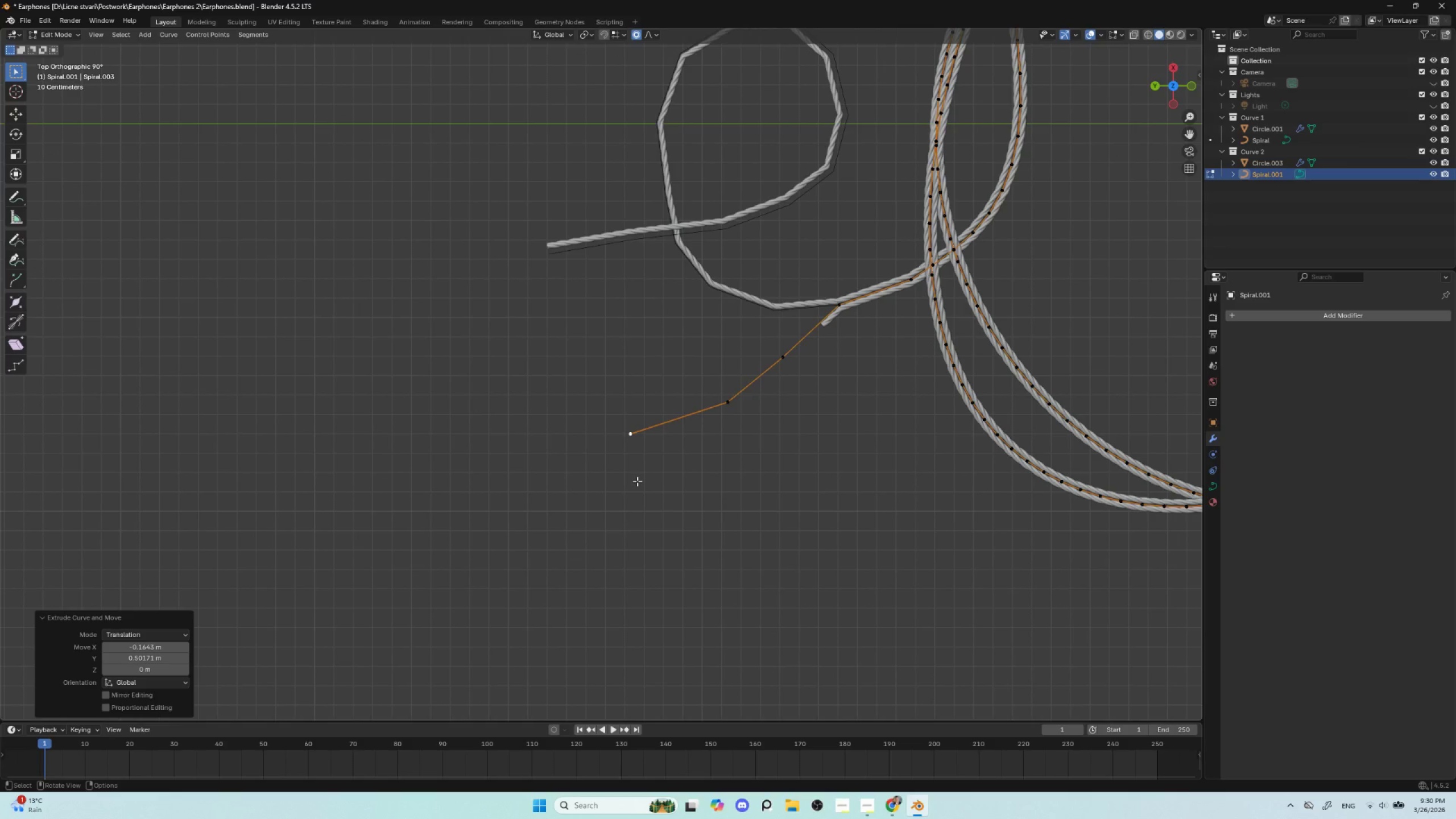 
key(E)
 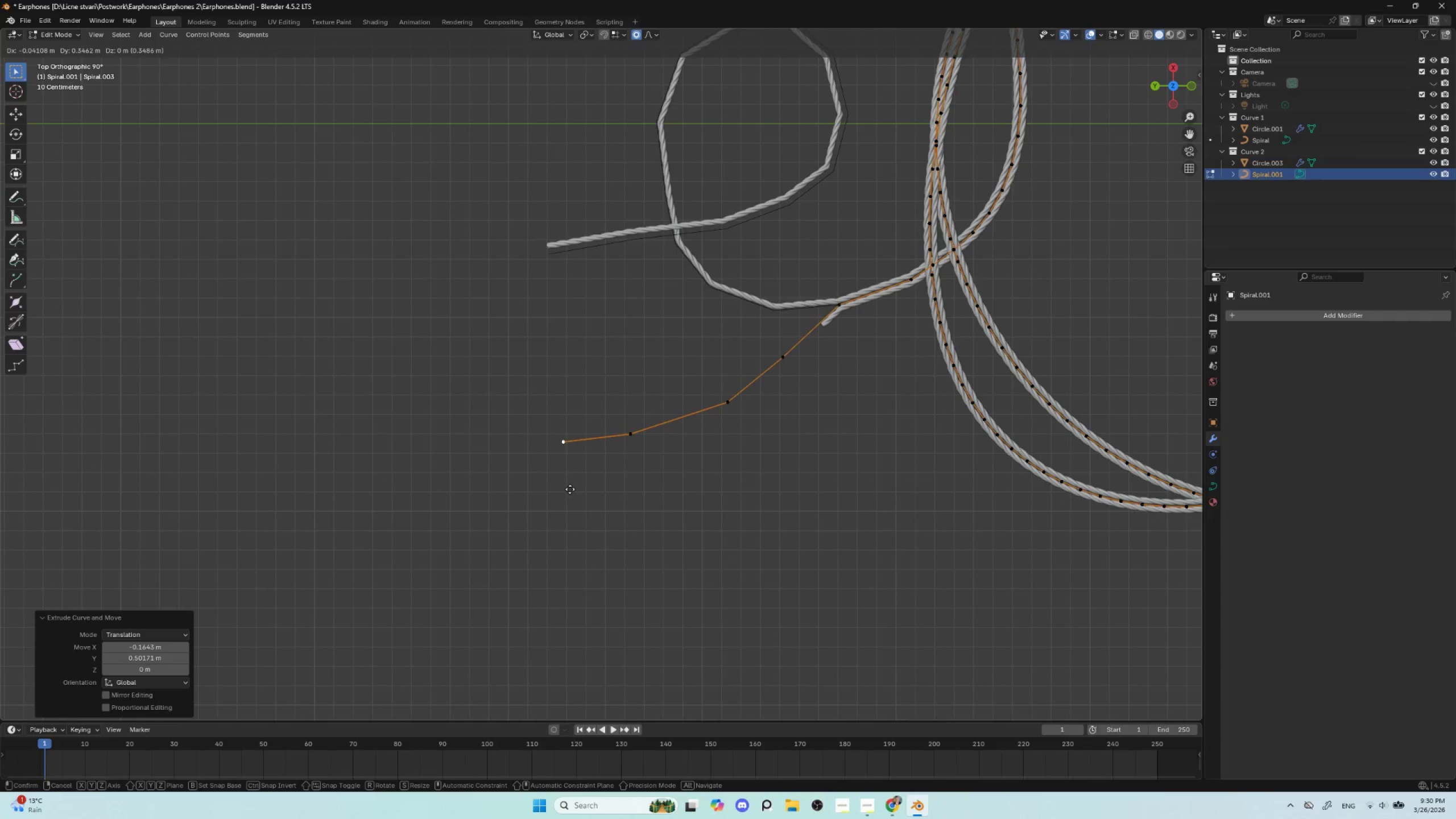 
left_click([570, 489])
 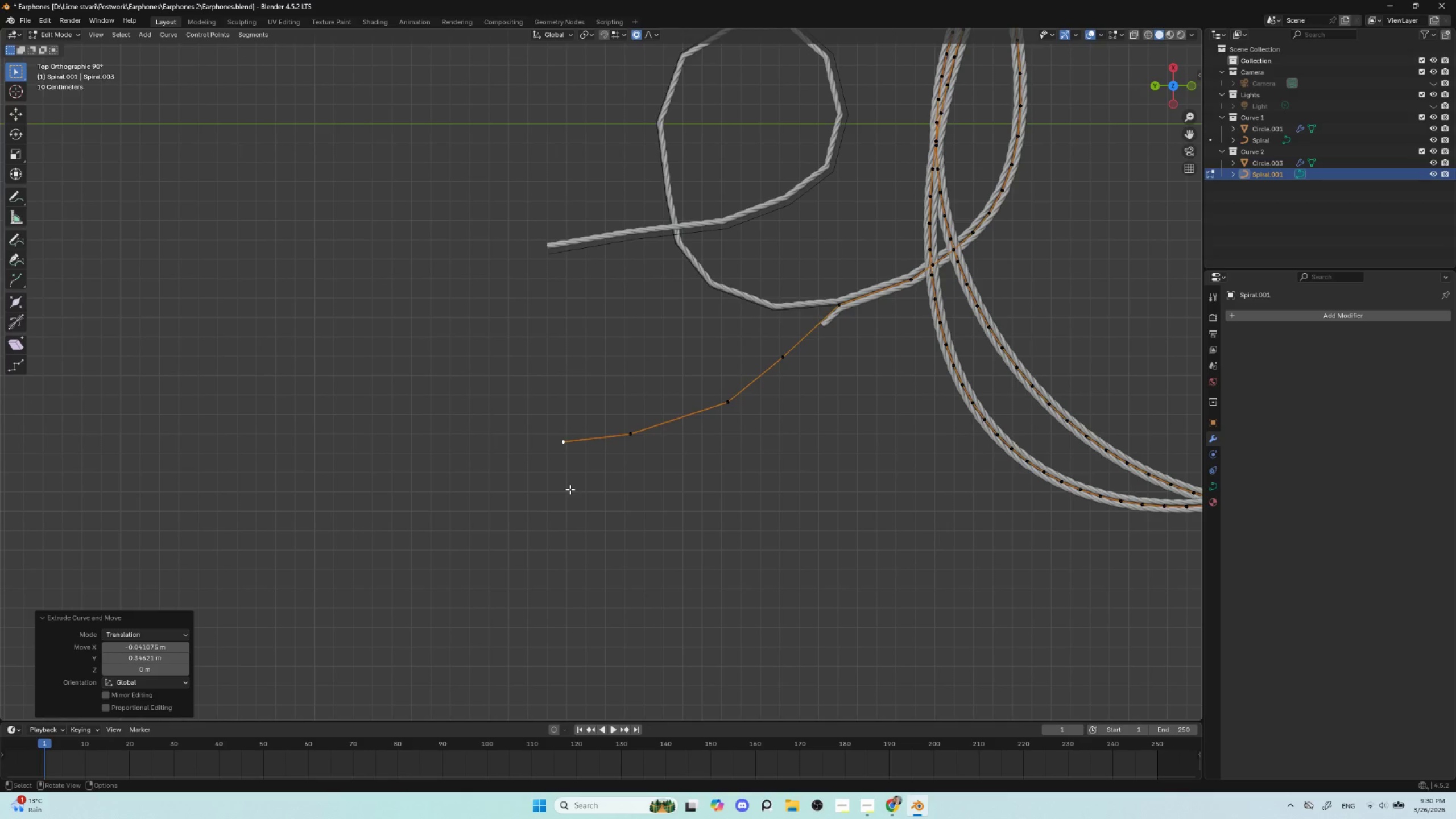 
key(E)
 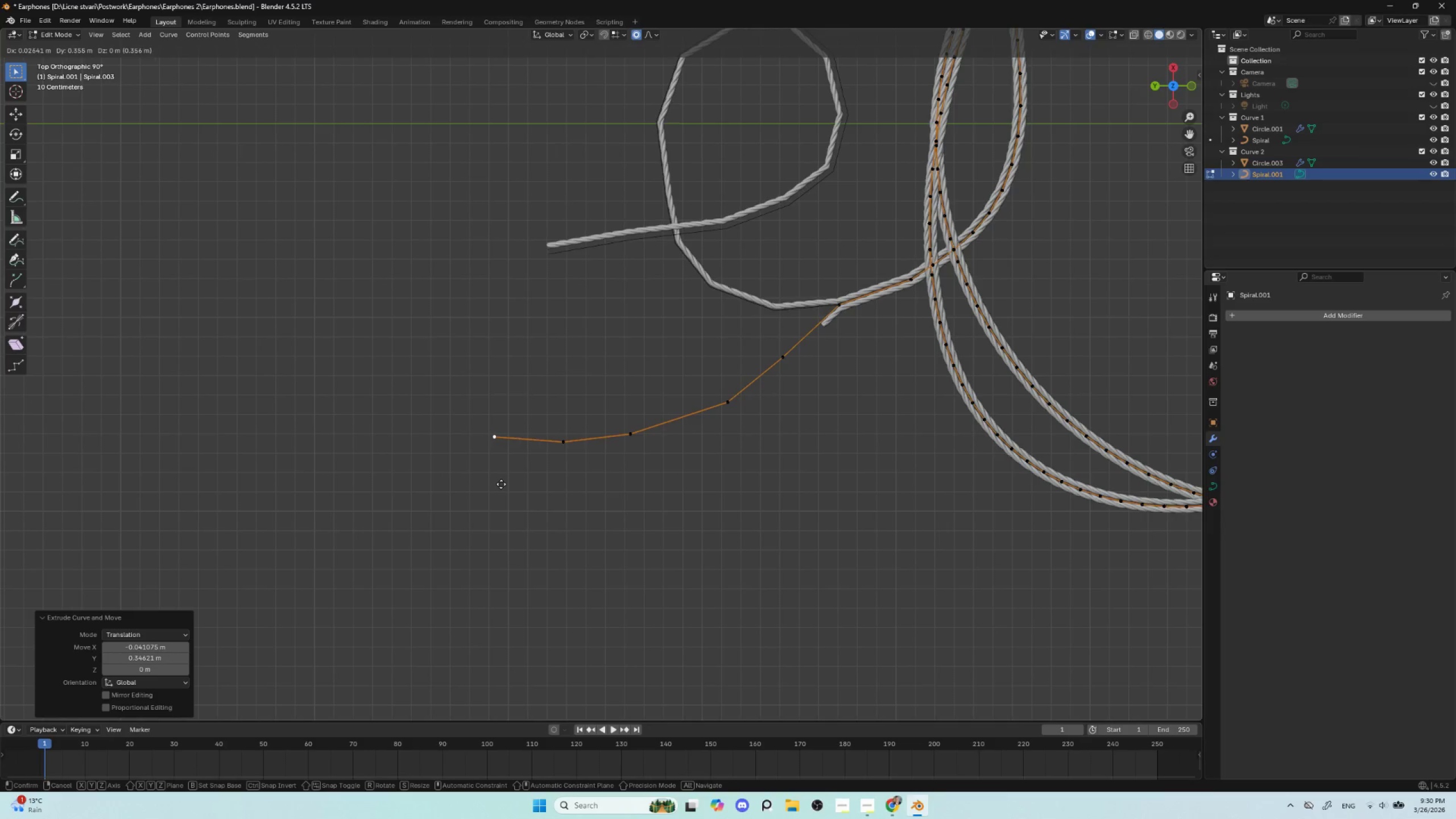 
left_click([501, 484])
 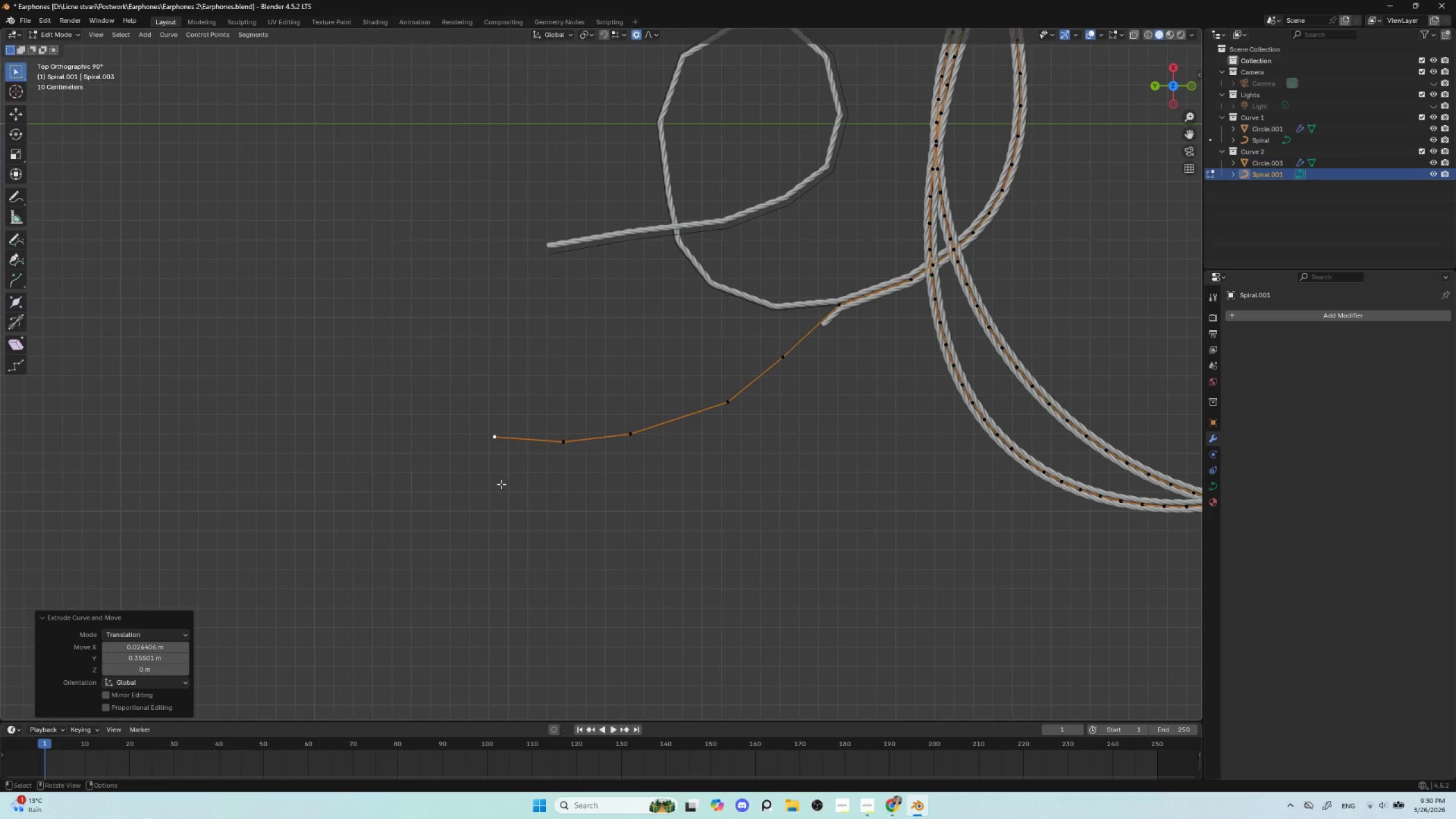 
key(E)
 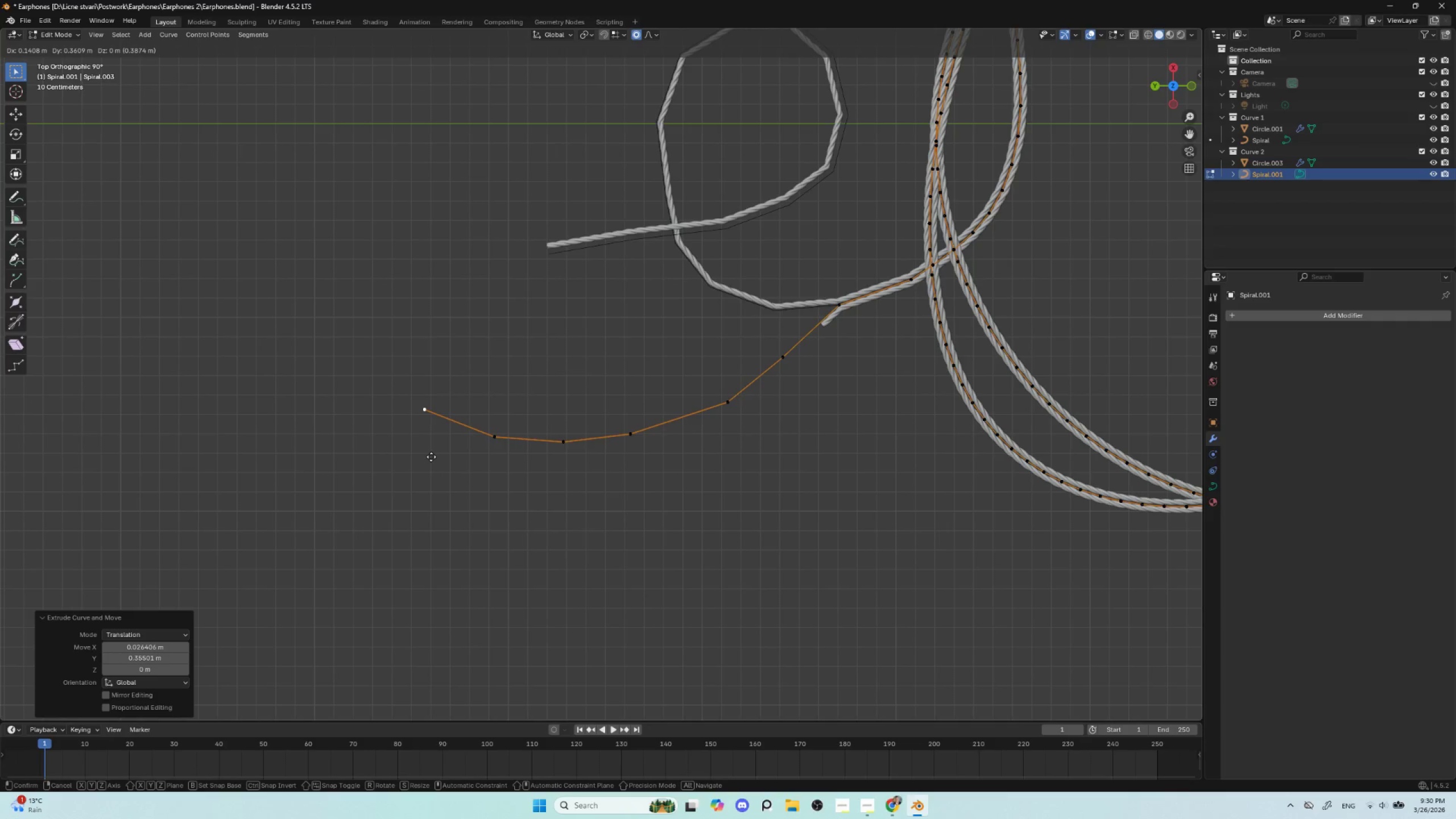 
left_click([431, 457])
 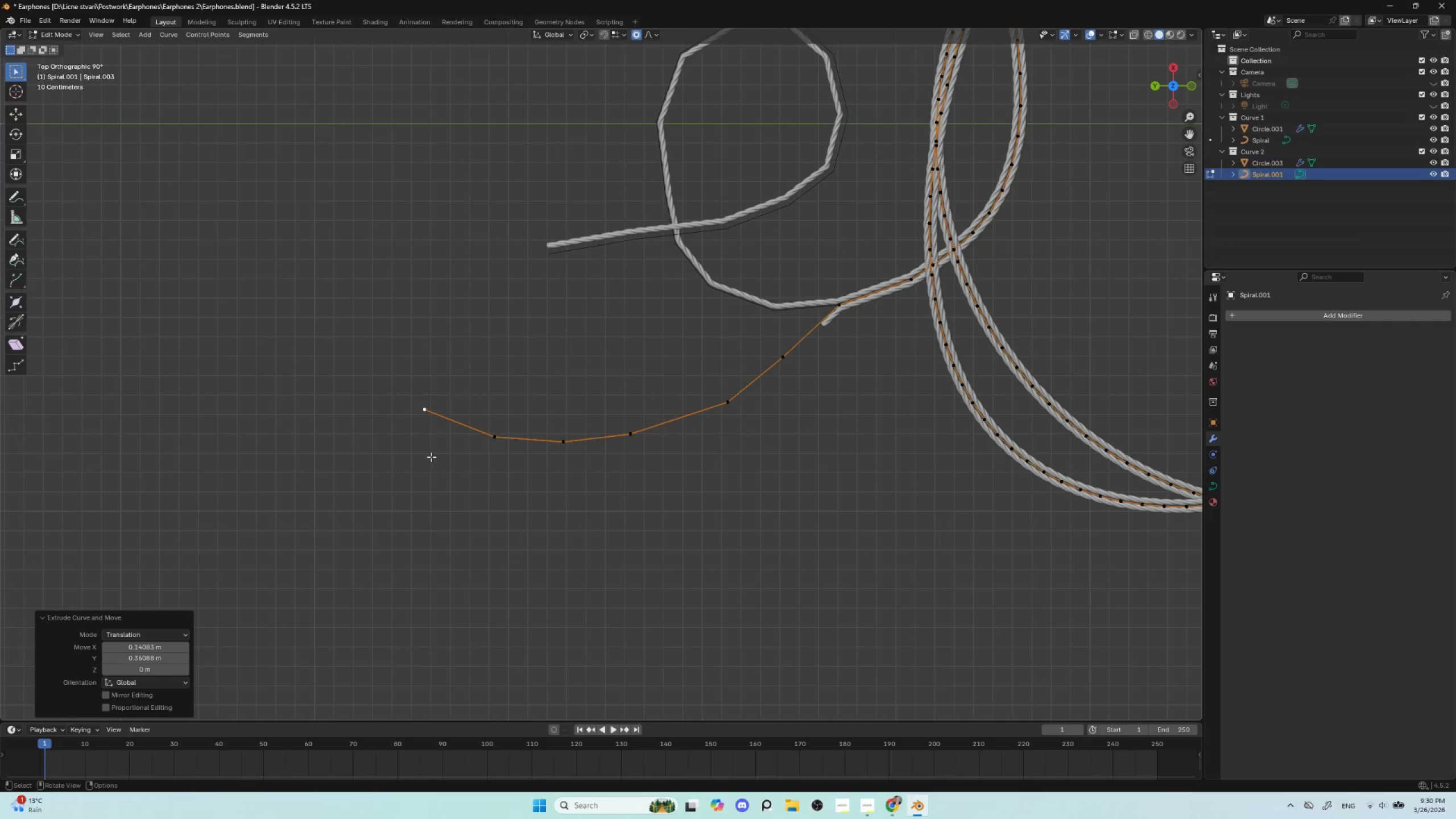 
key(E)
 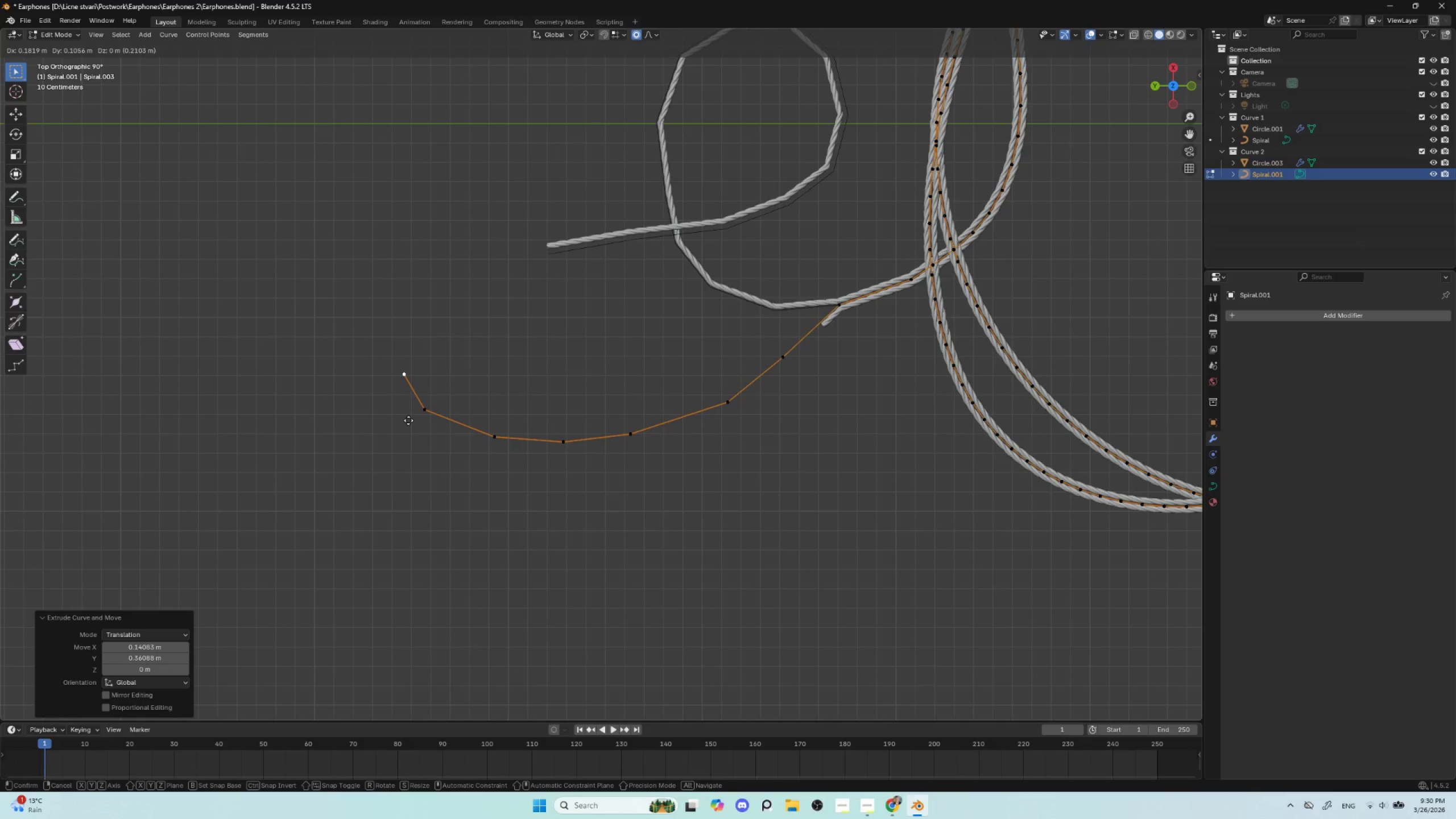 
left_click([408, 420])
 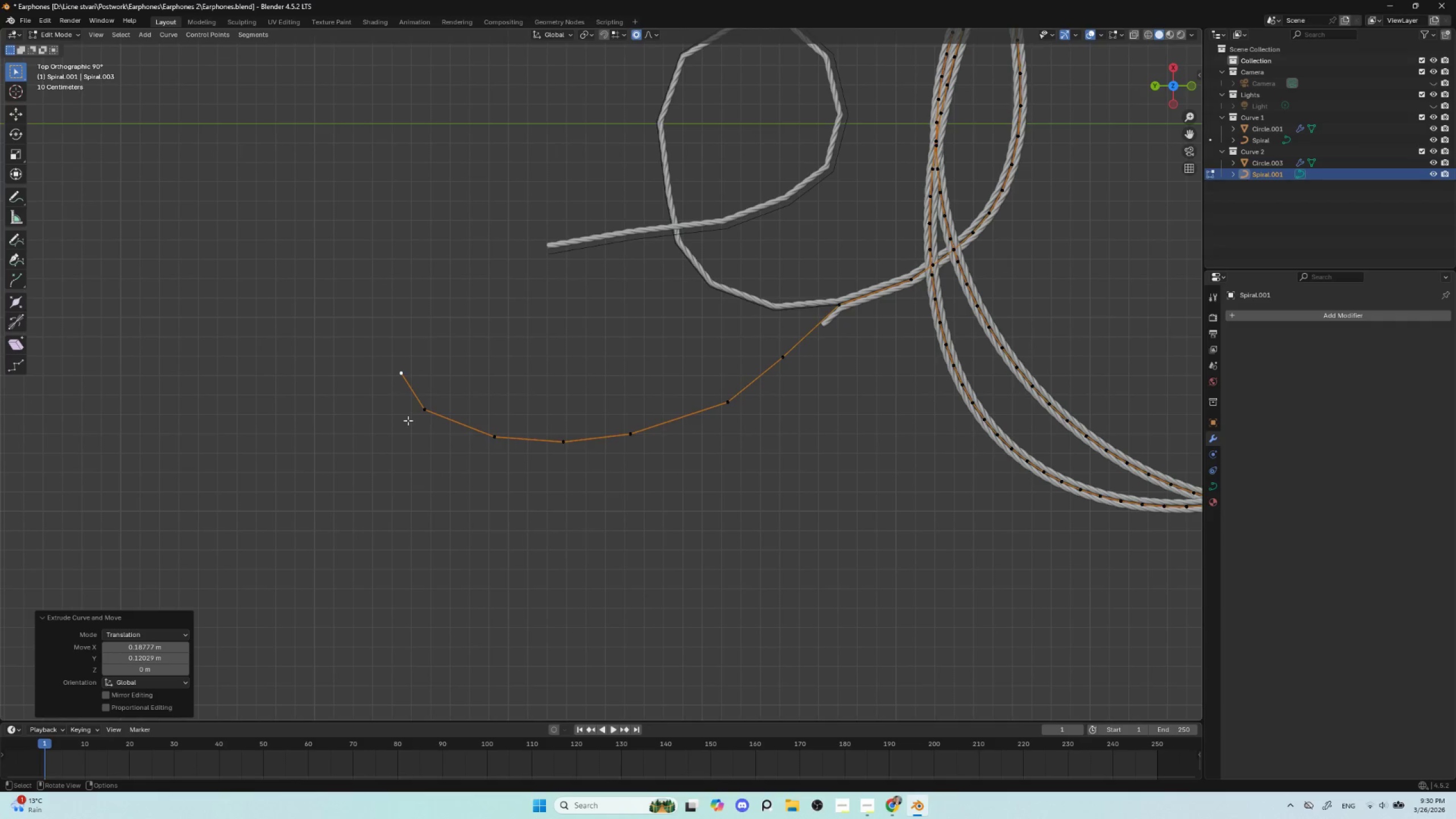 
key(E)
 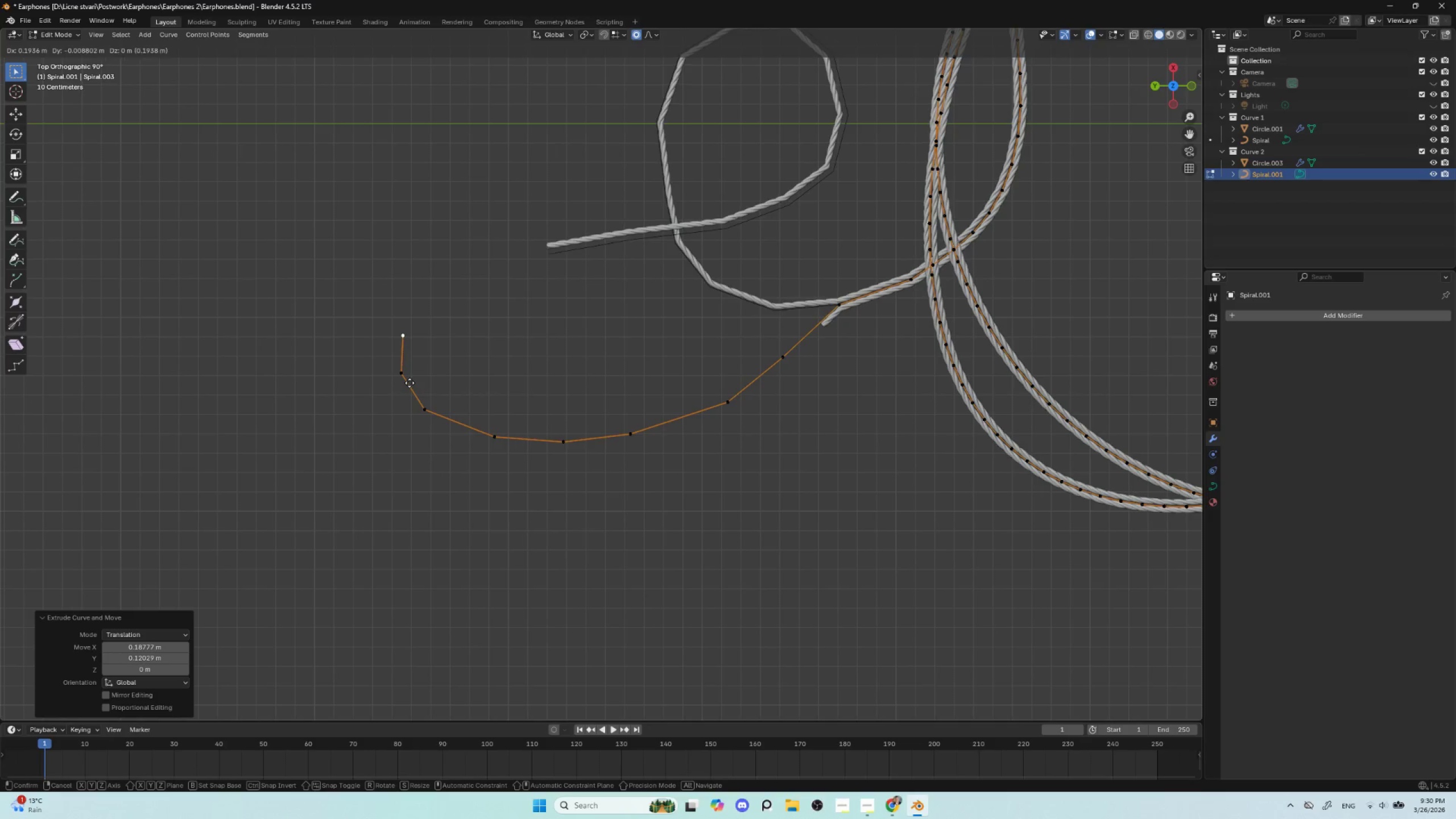 
left_click([410, 383])
 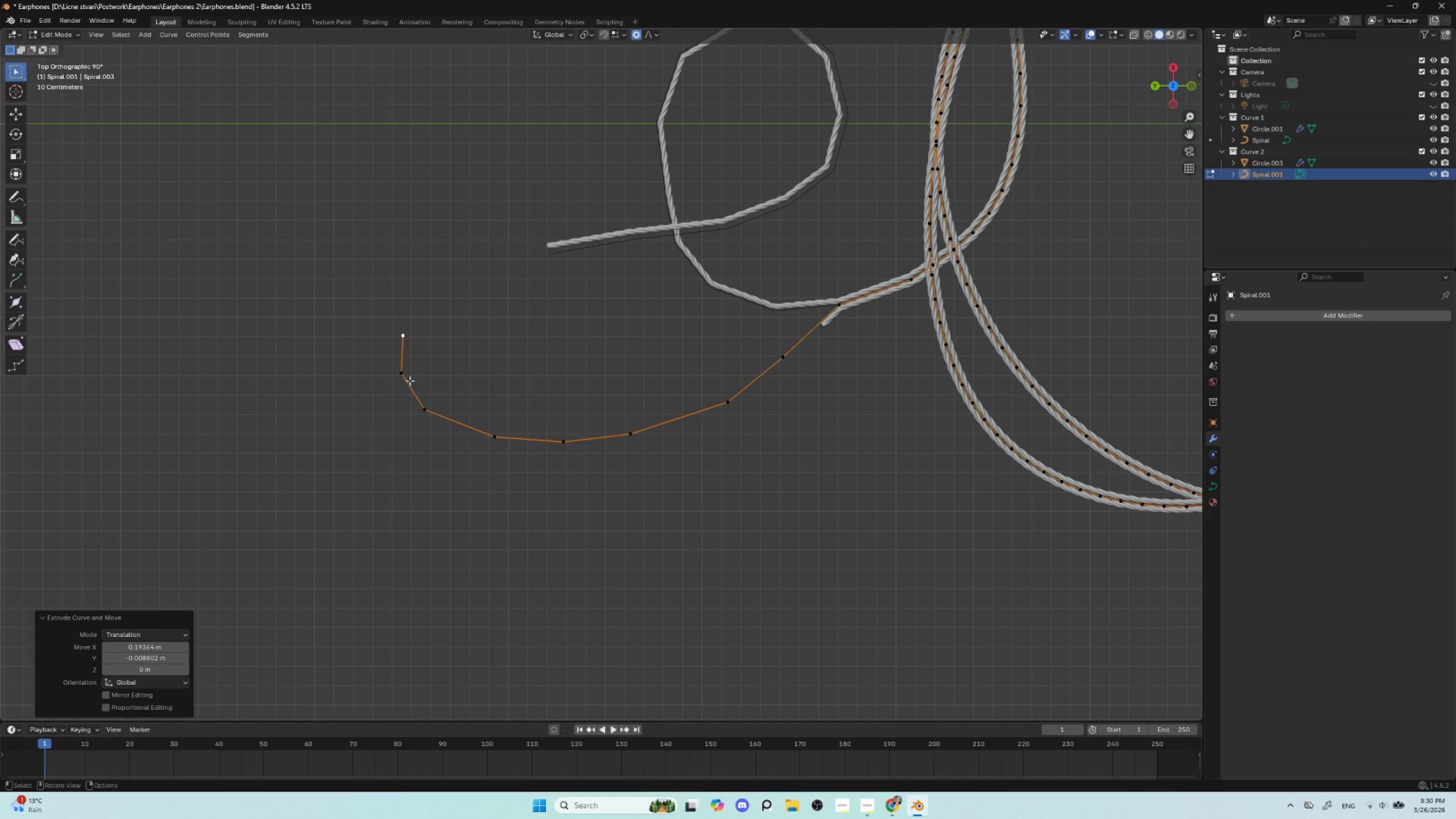 
key(E)
 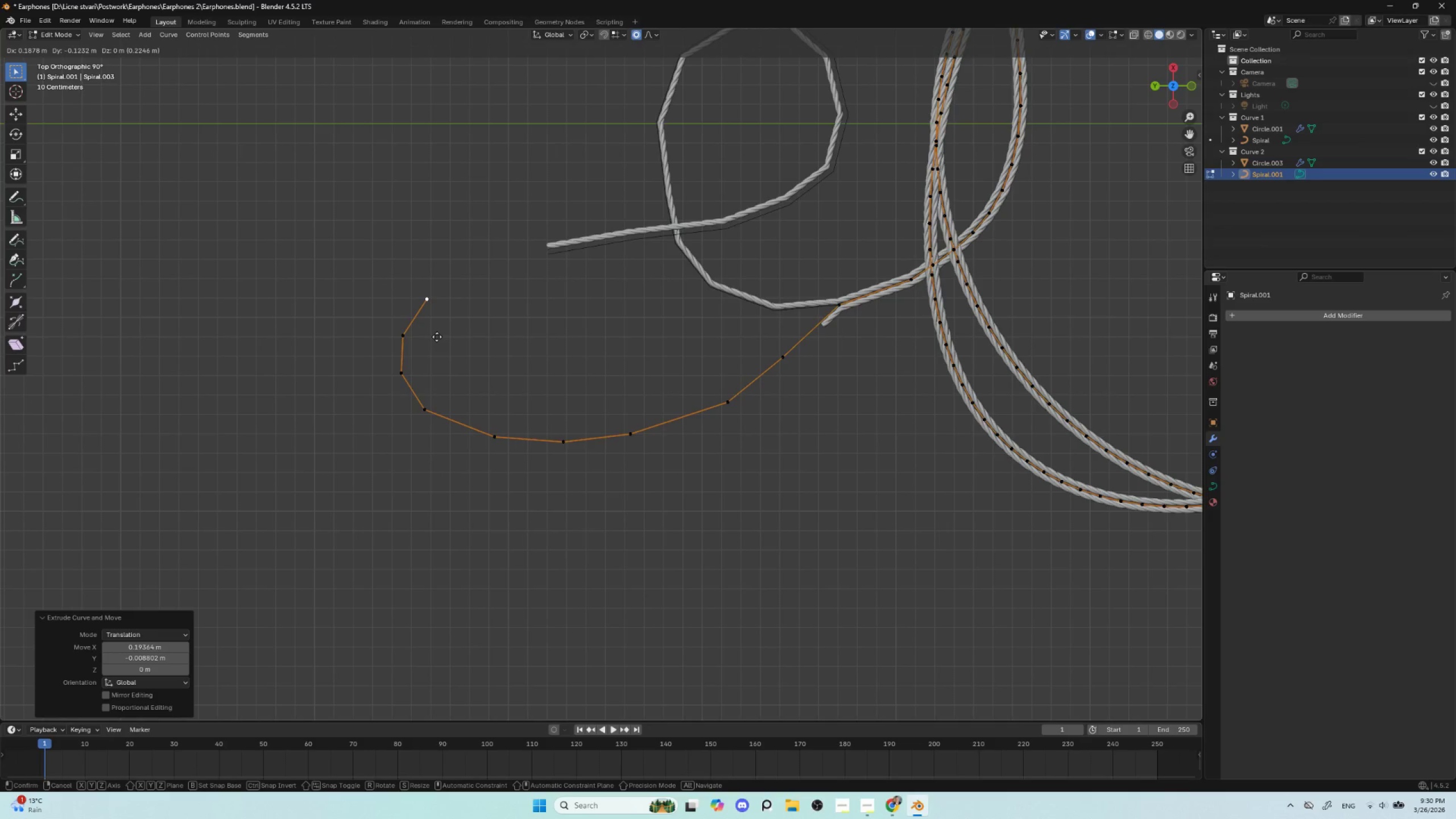 
left_click([437, 337])
 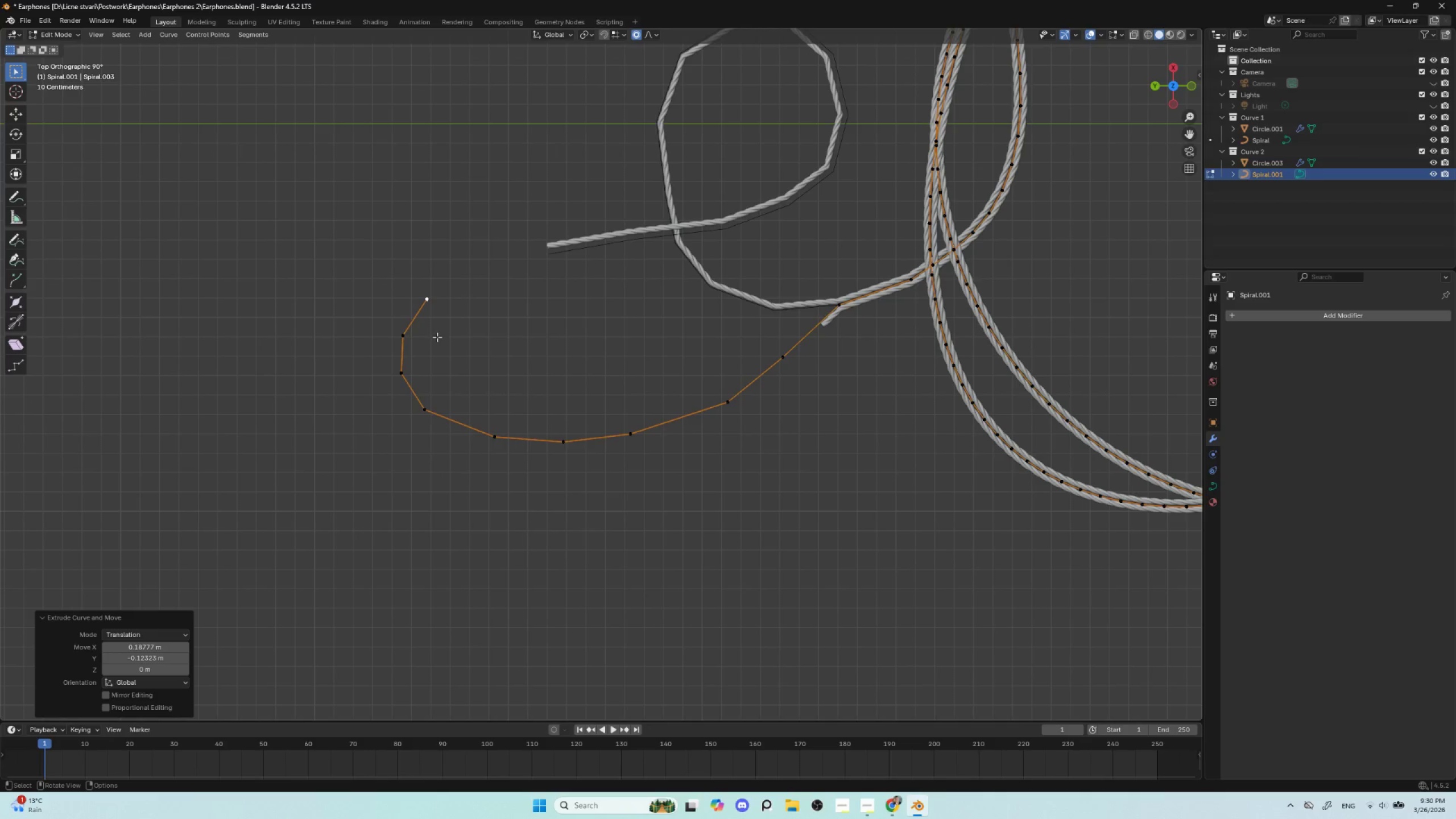 
key(E)
 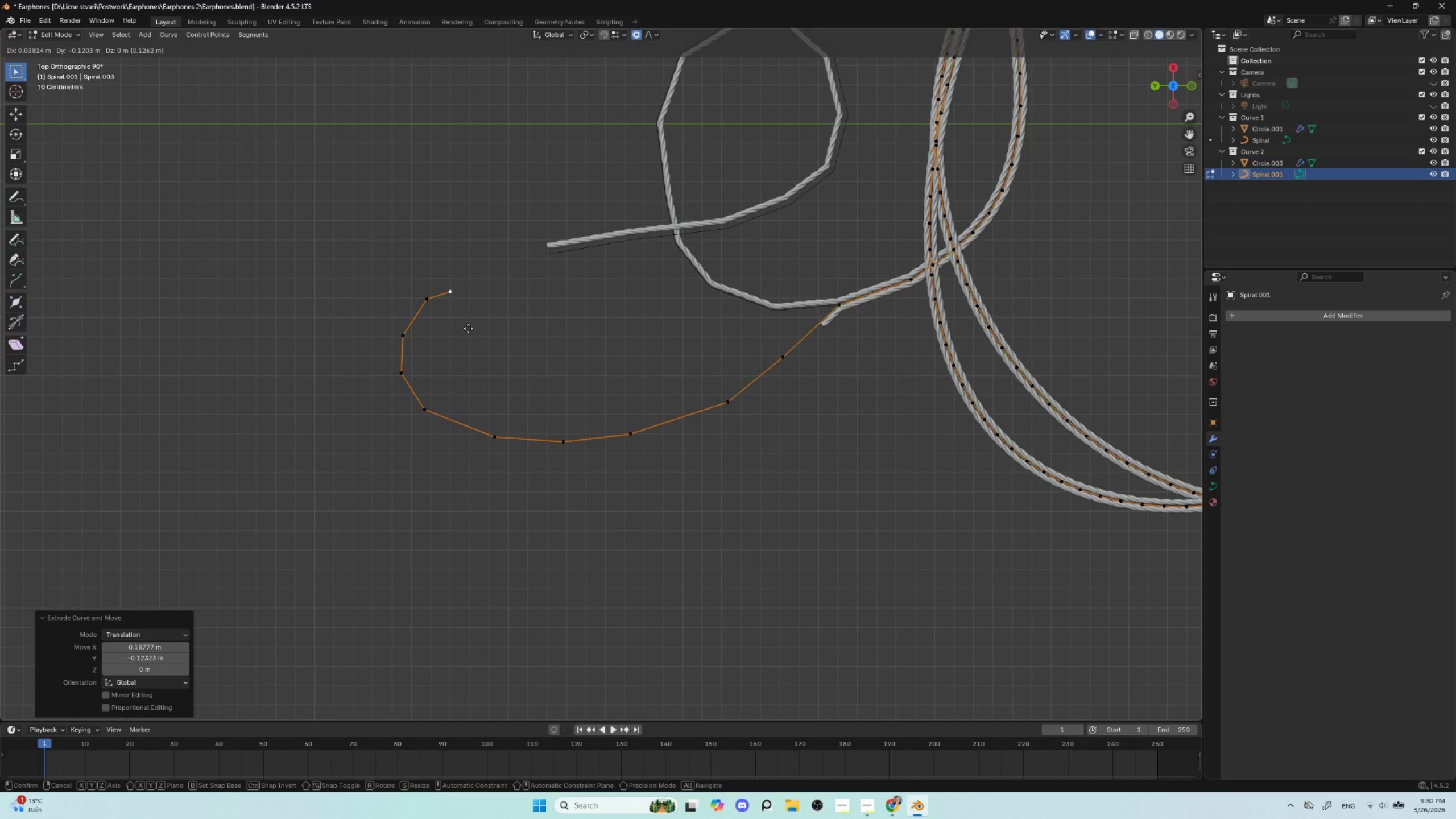 
left_click([470, 328])
 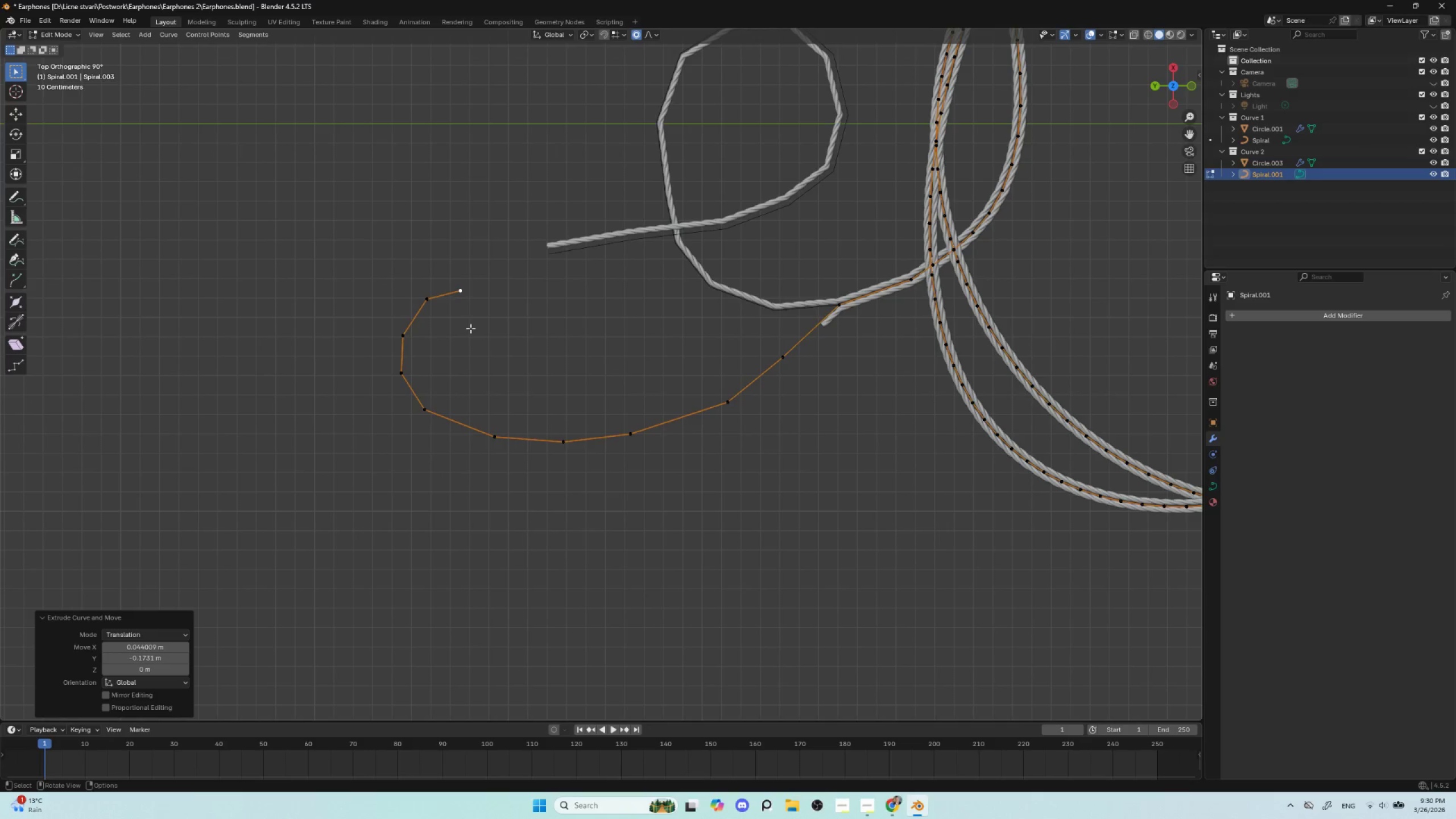 
key(E)
 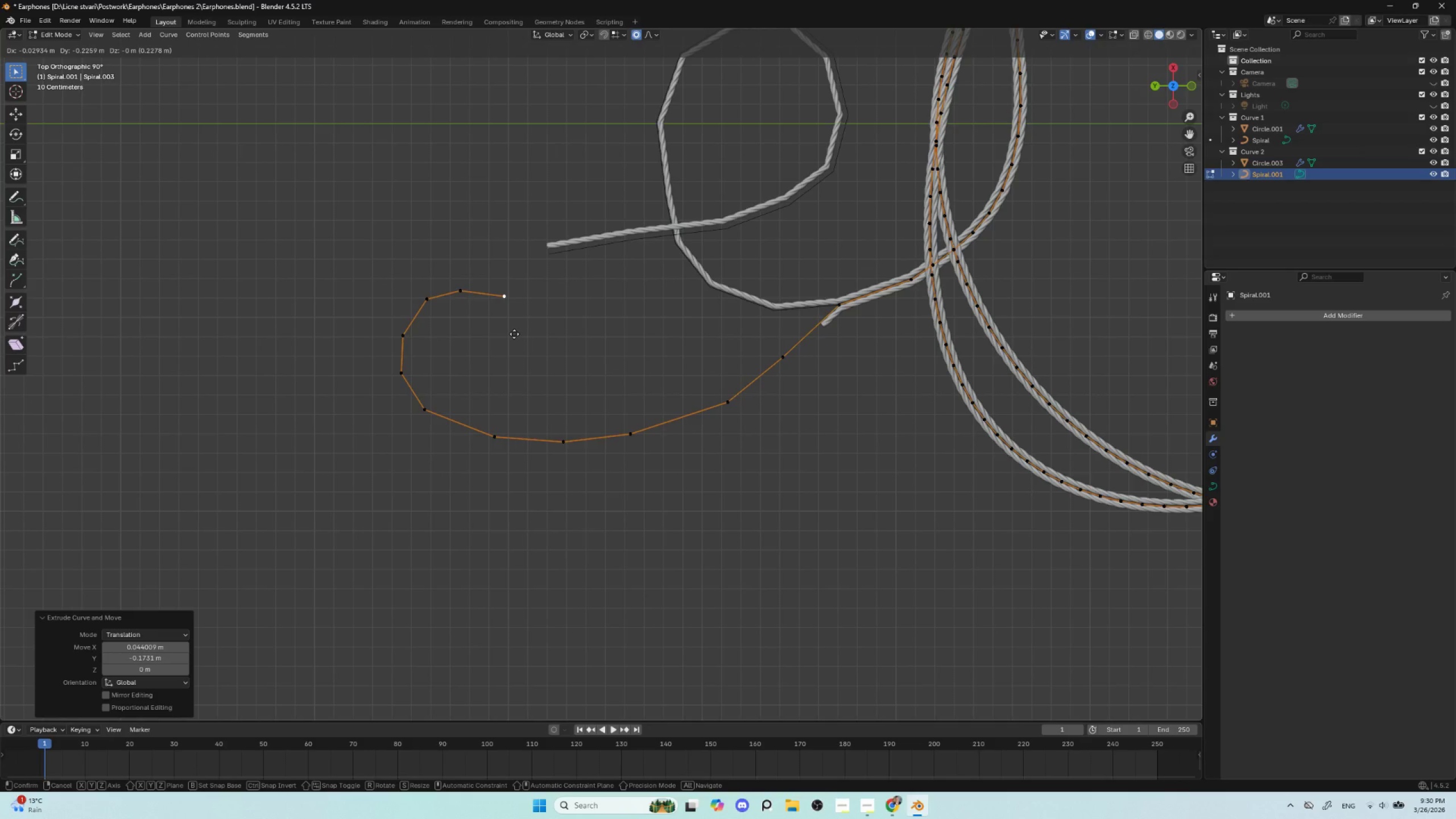 
left_click([514, 334])
 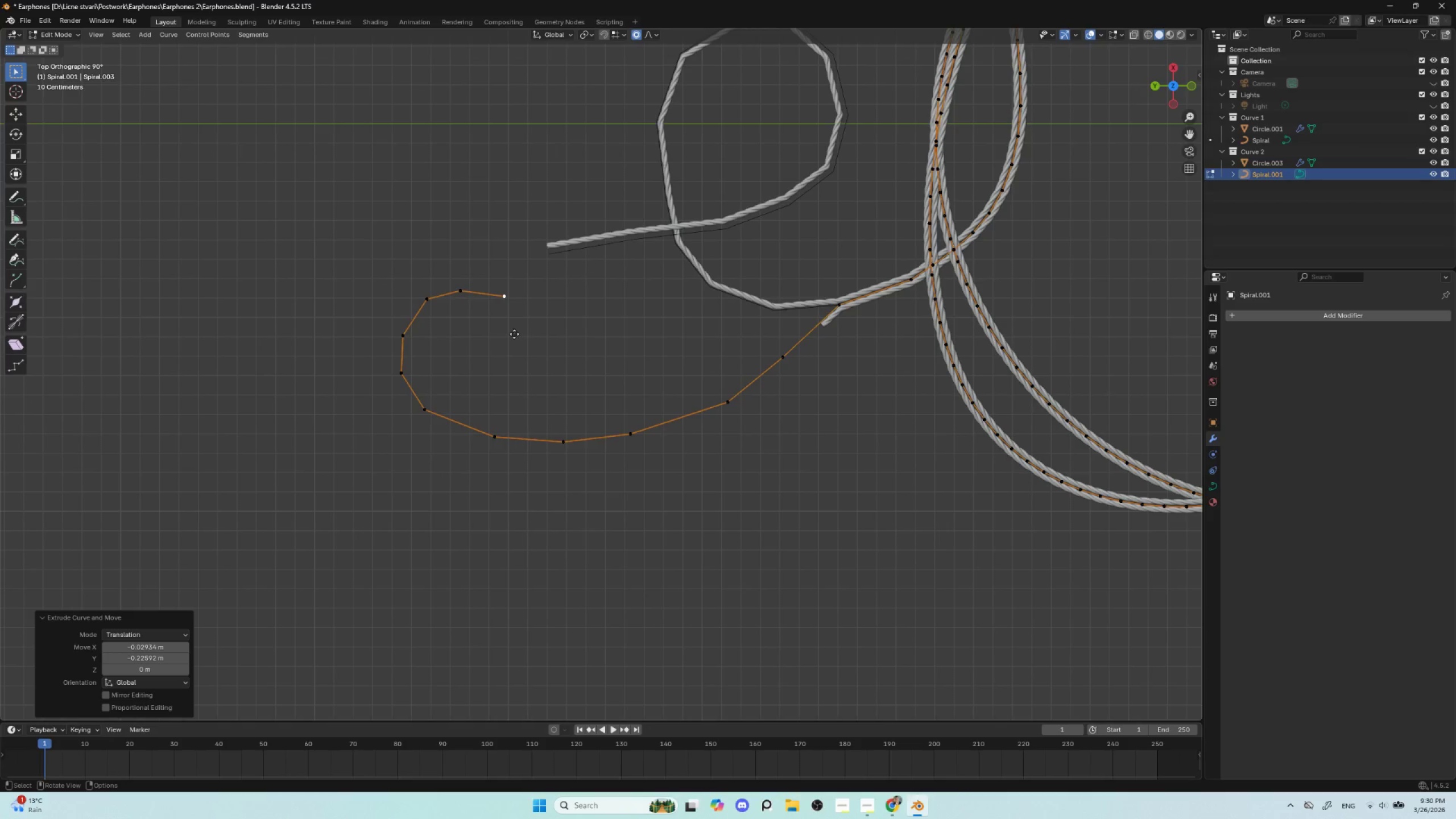 
key(E)
 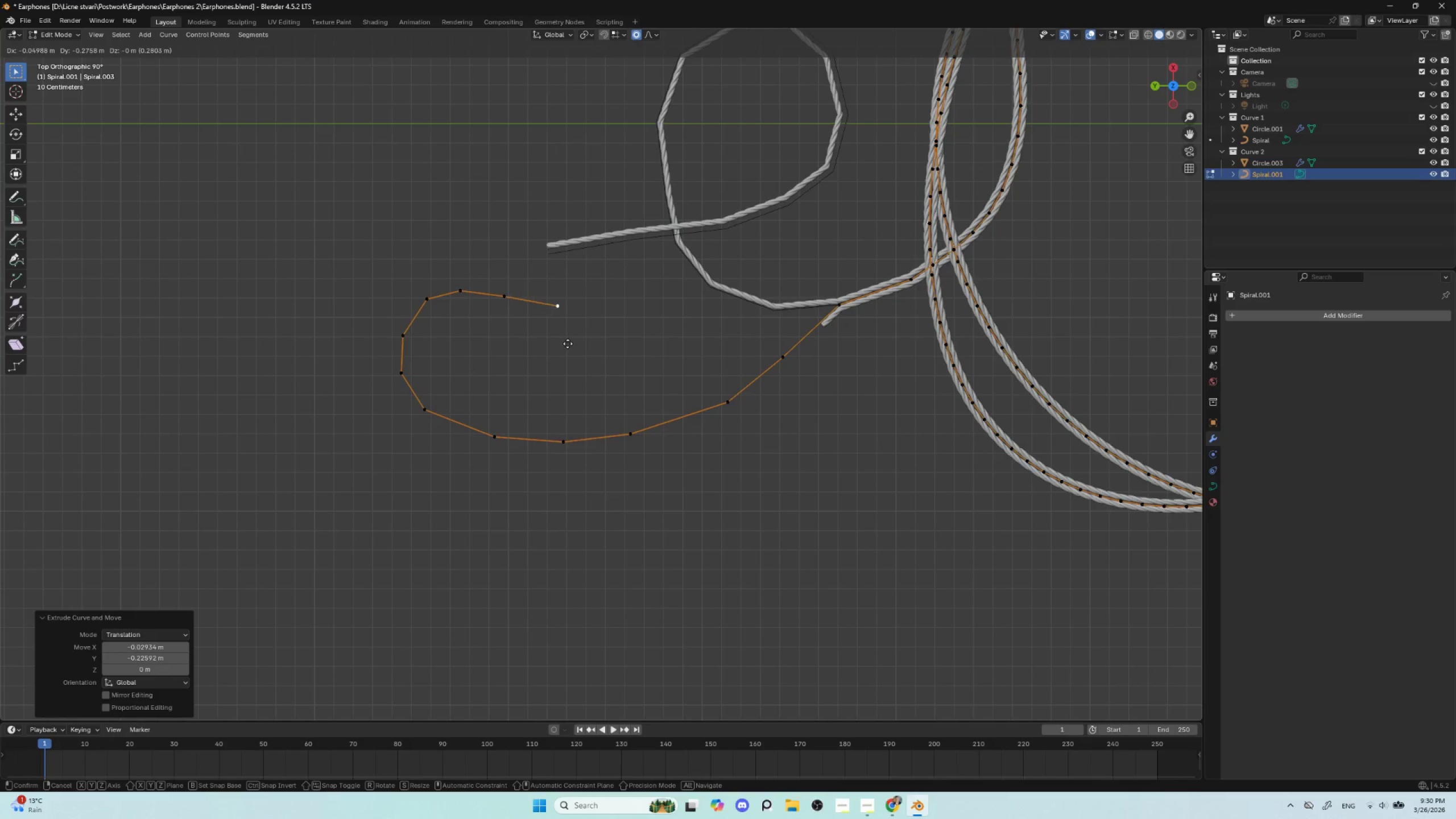 
left_click([568, 344])
 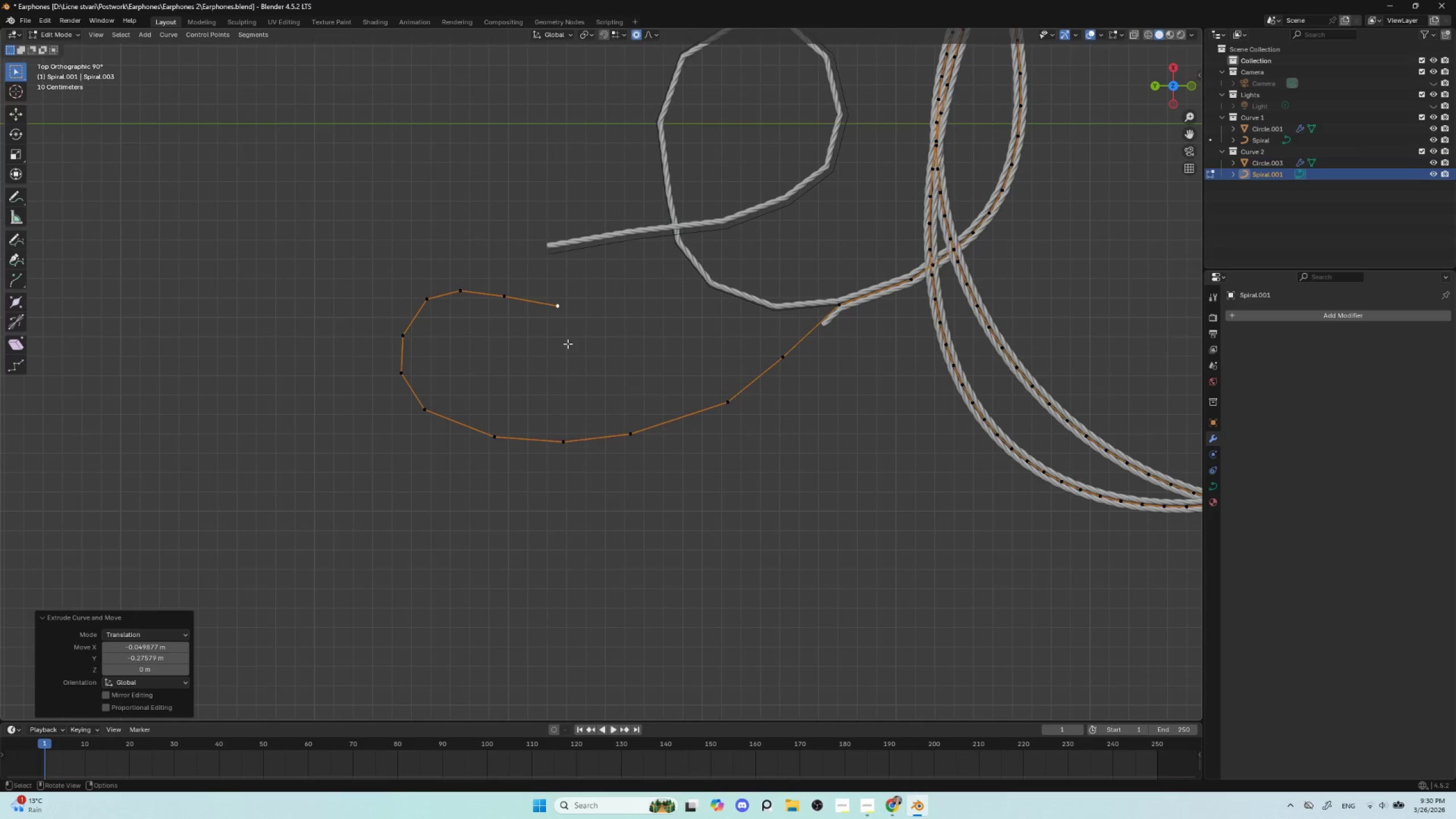 
key(E)
 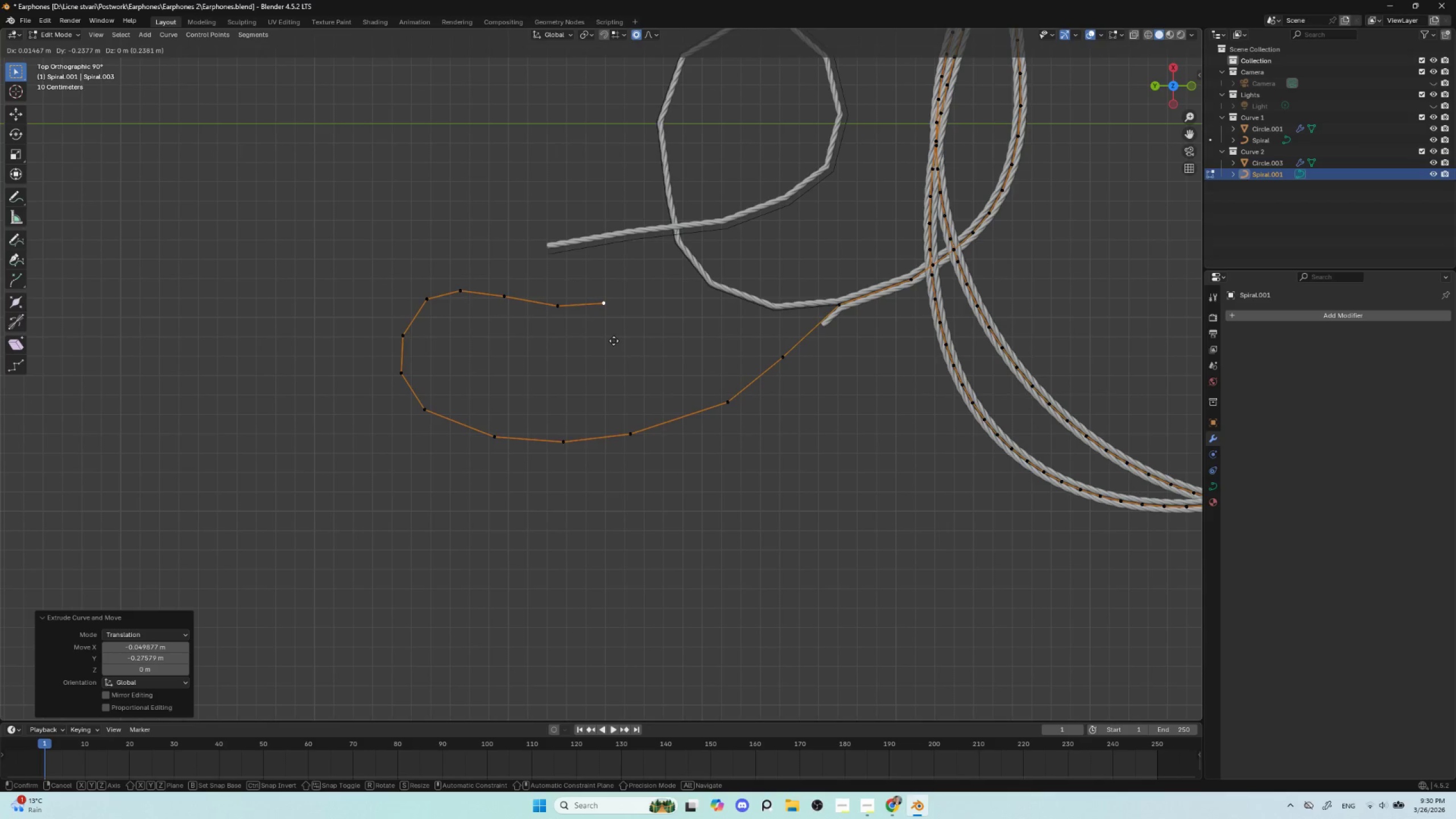 
left_click([614, 341])
 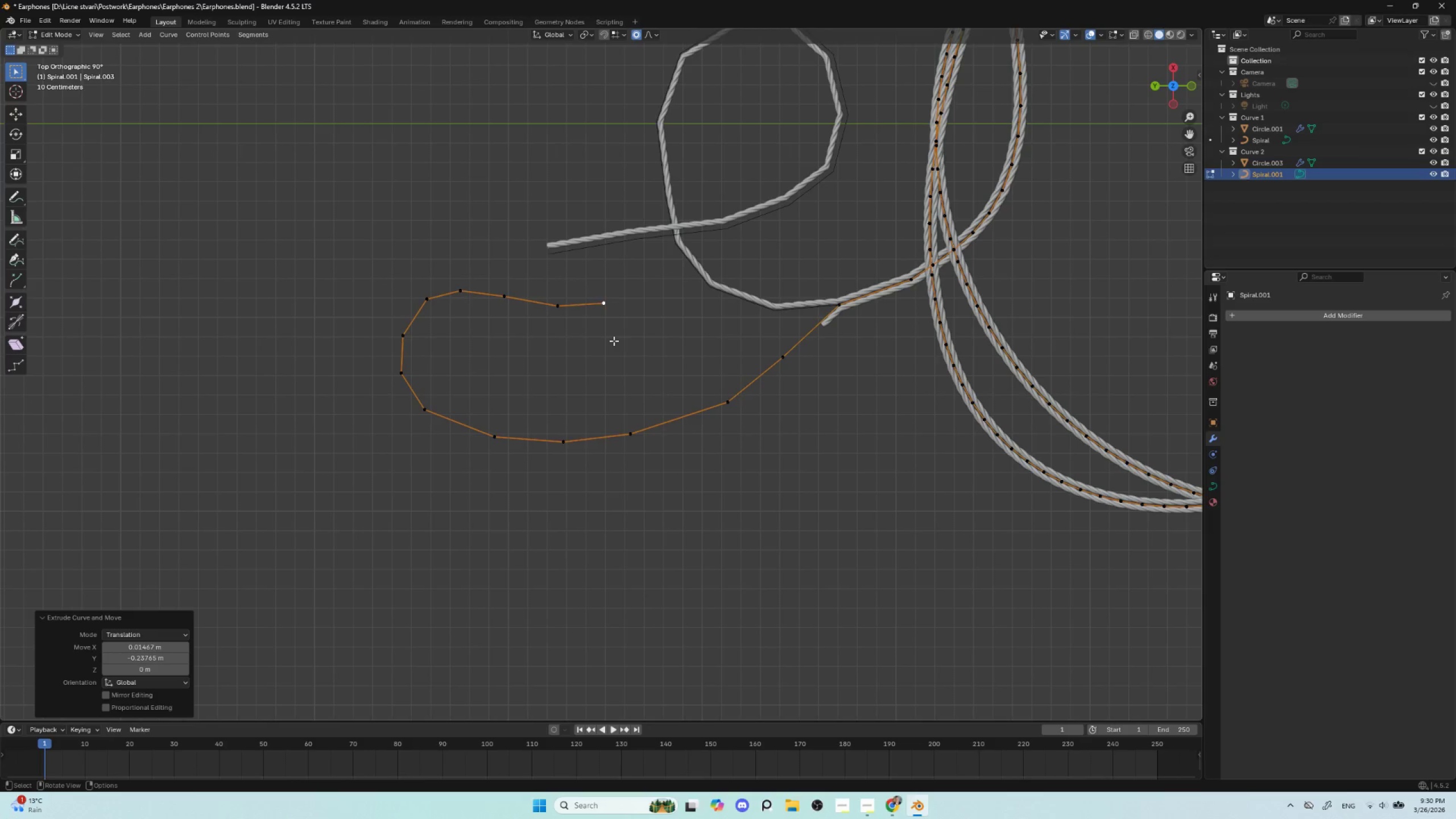 
key(E)
 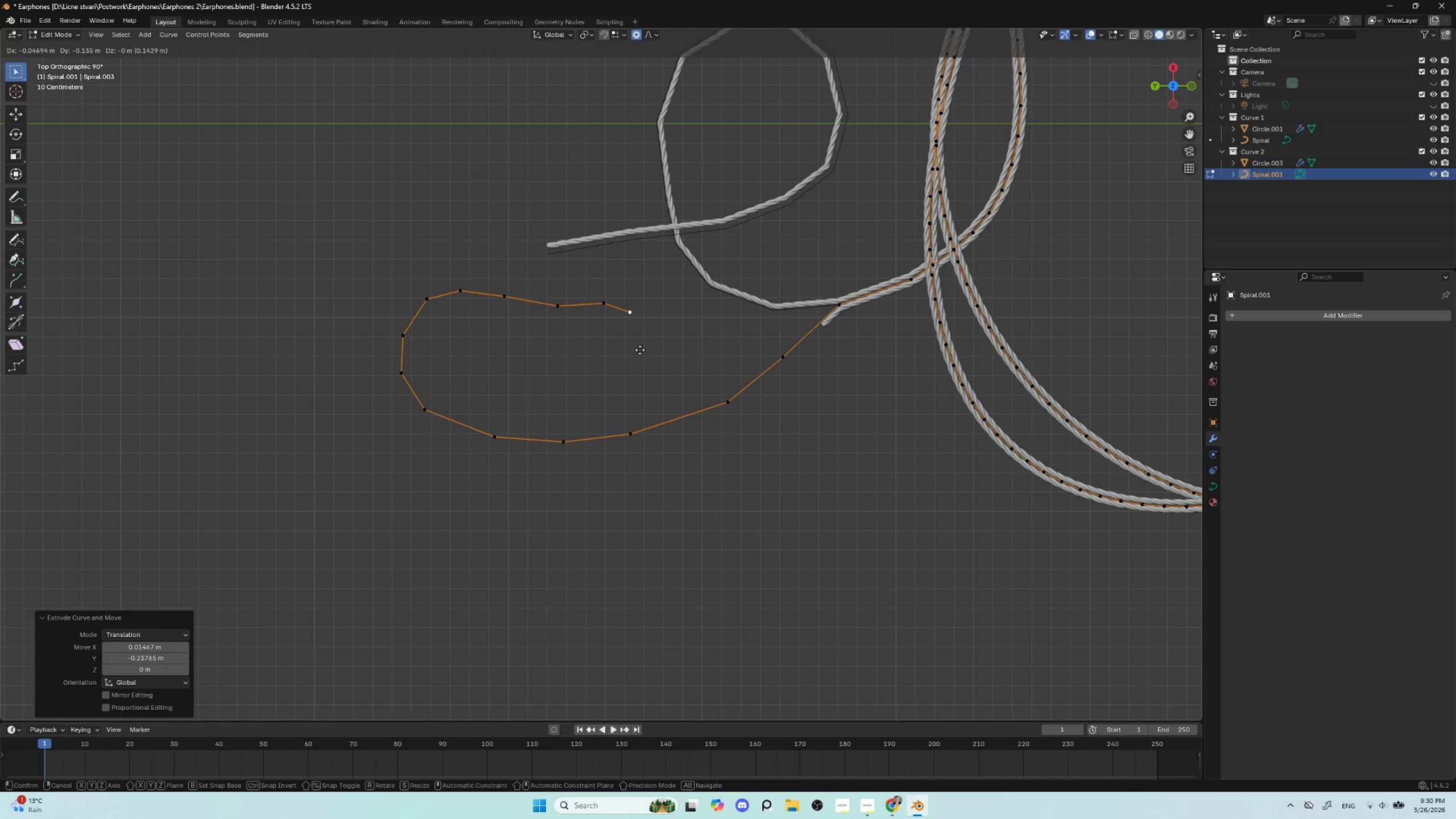 
left_click([640, 350])
 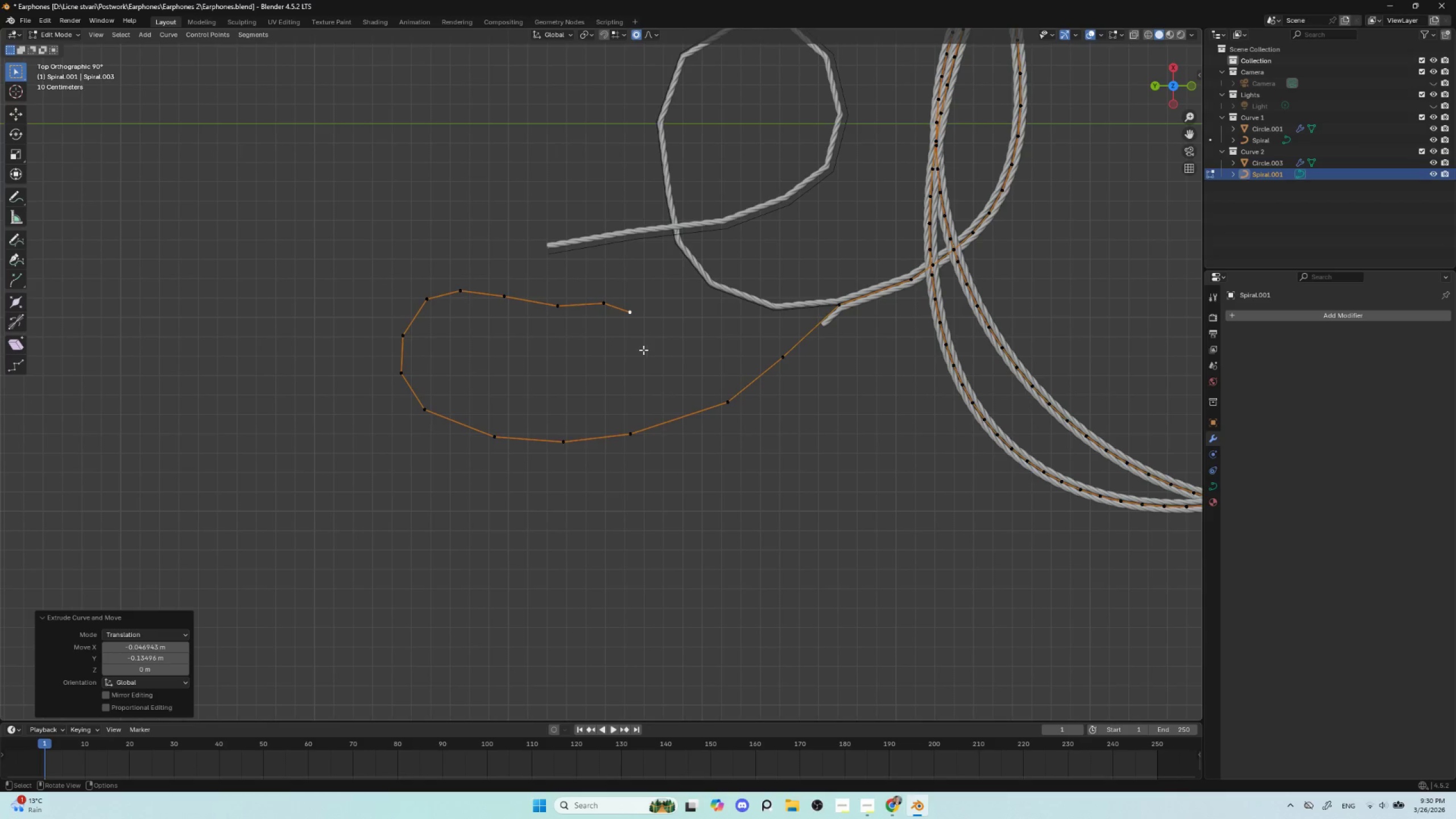 
key(E)
 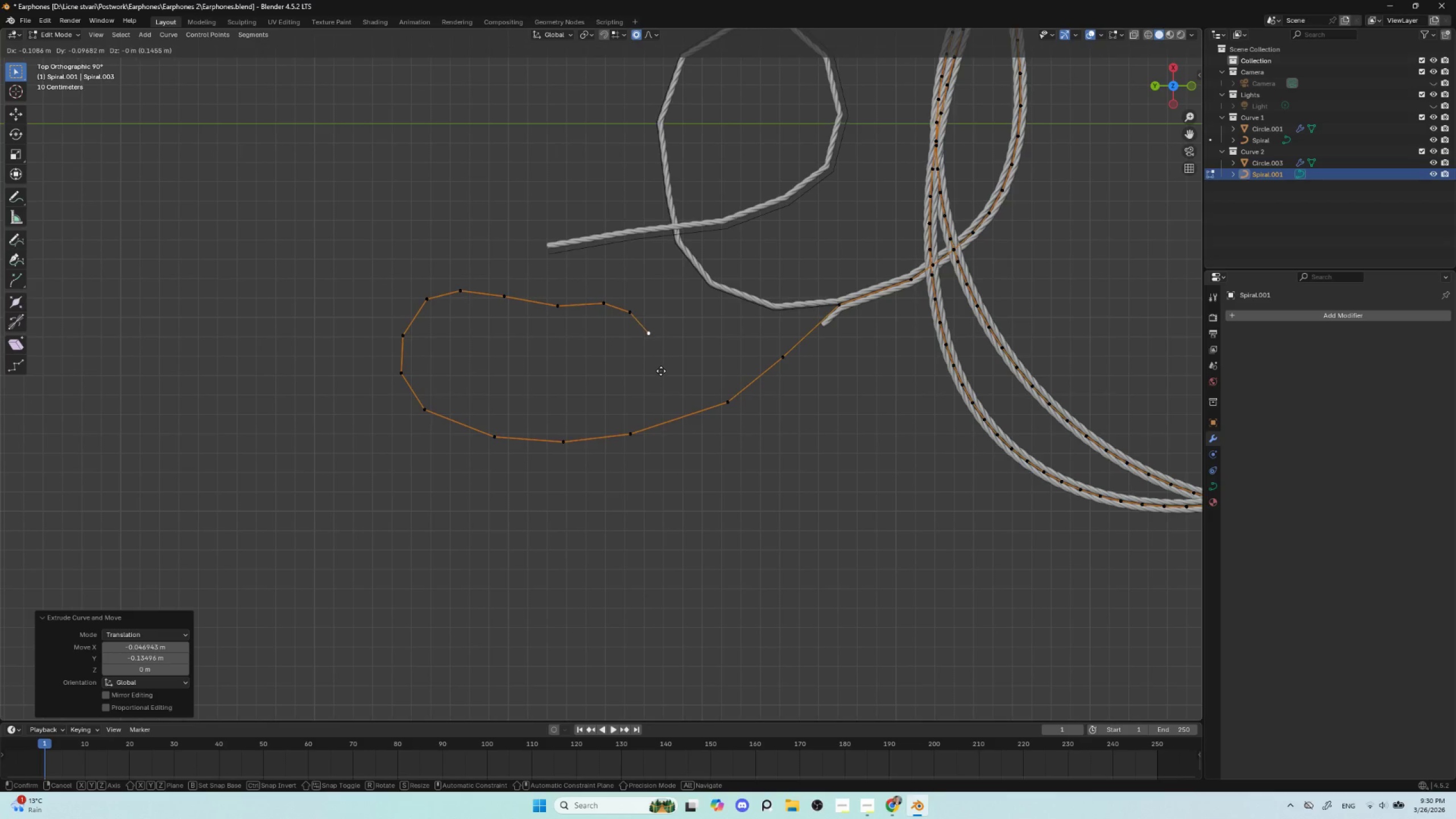 
left_click([661, 371])
 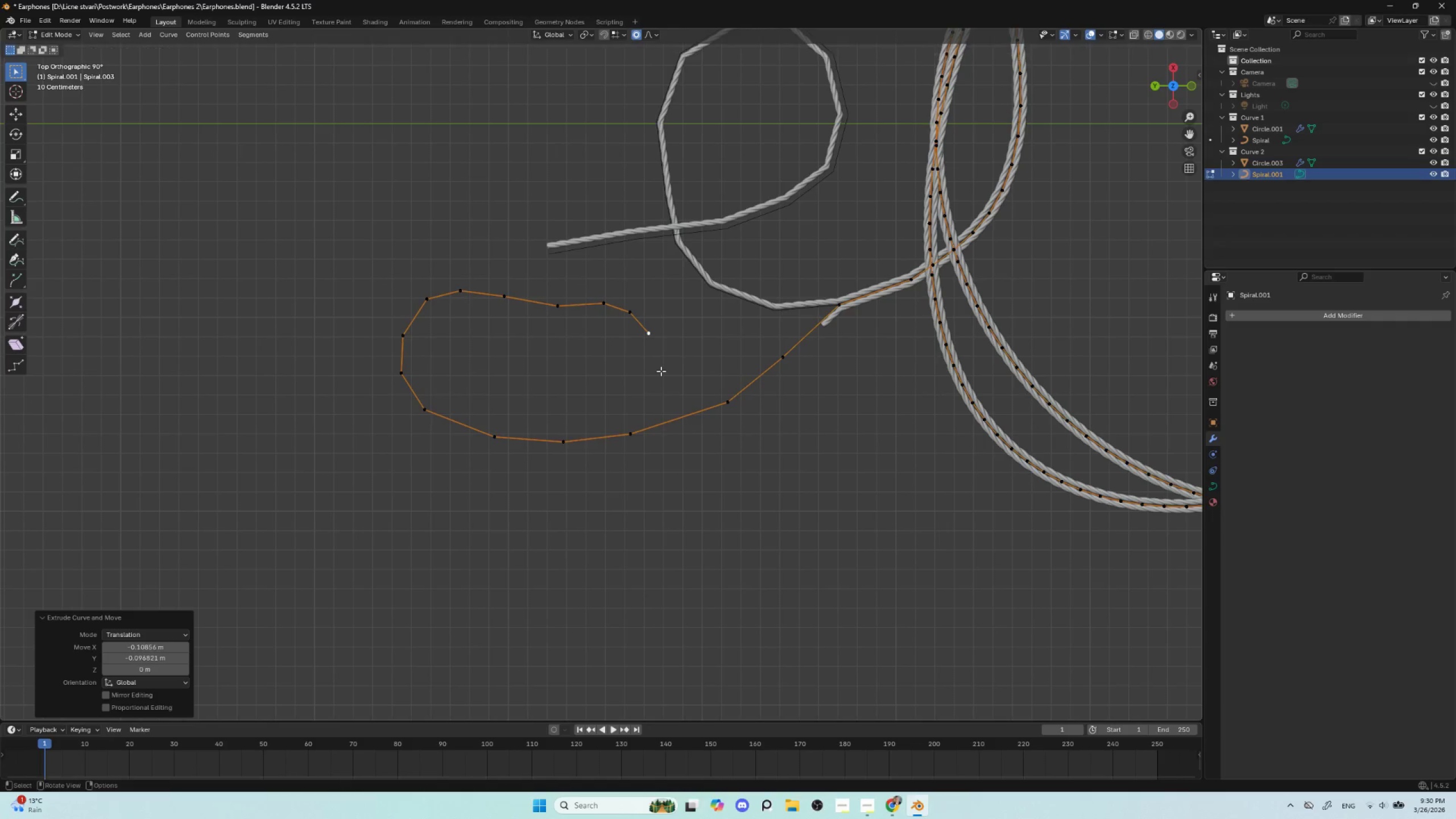 
key(E)
 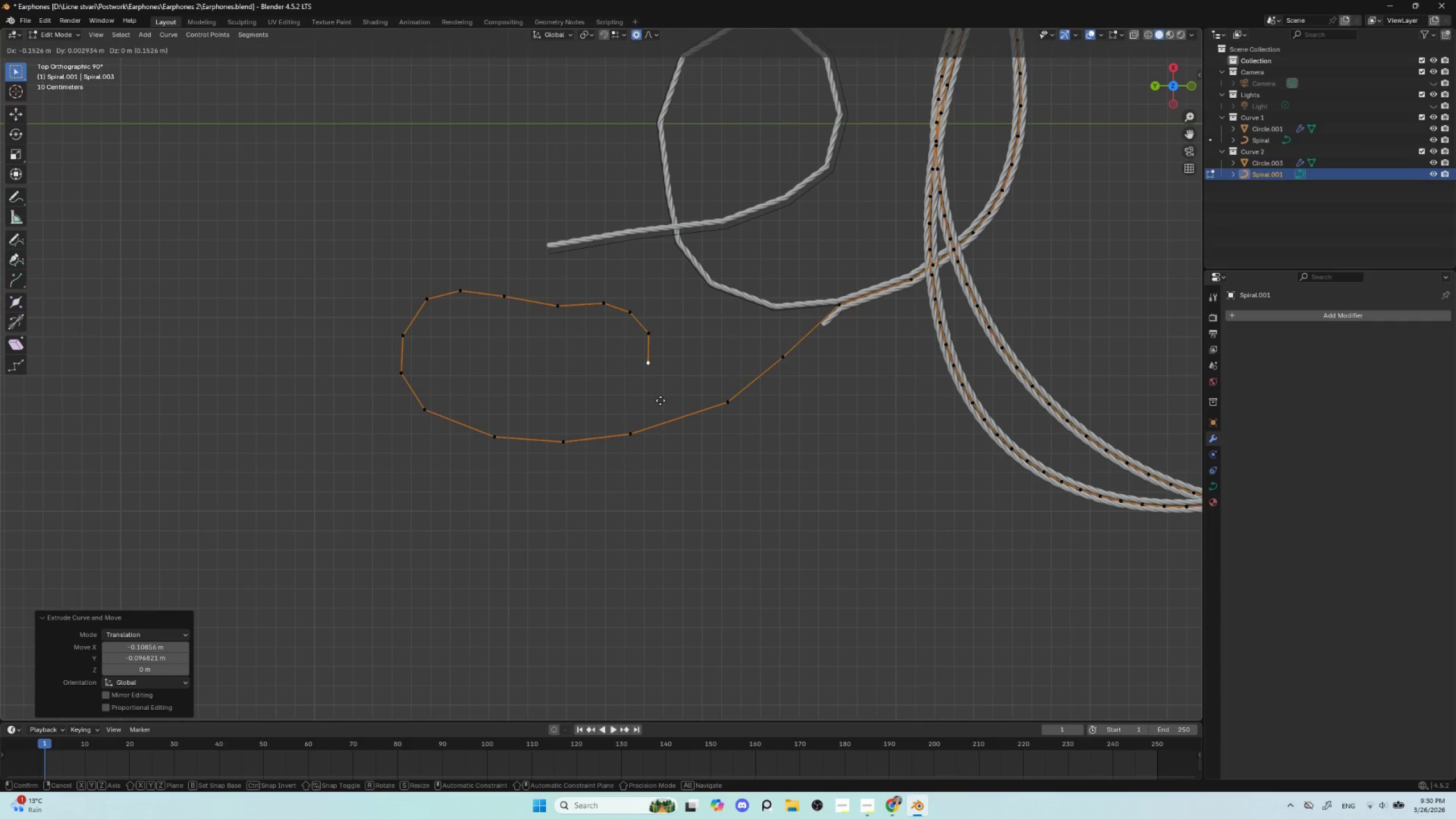 
left_click([660, 400])
 